 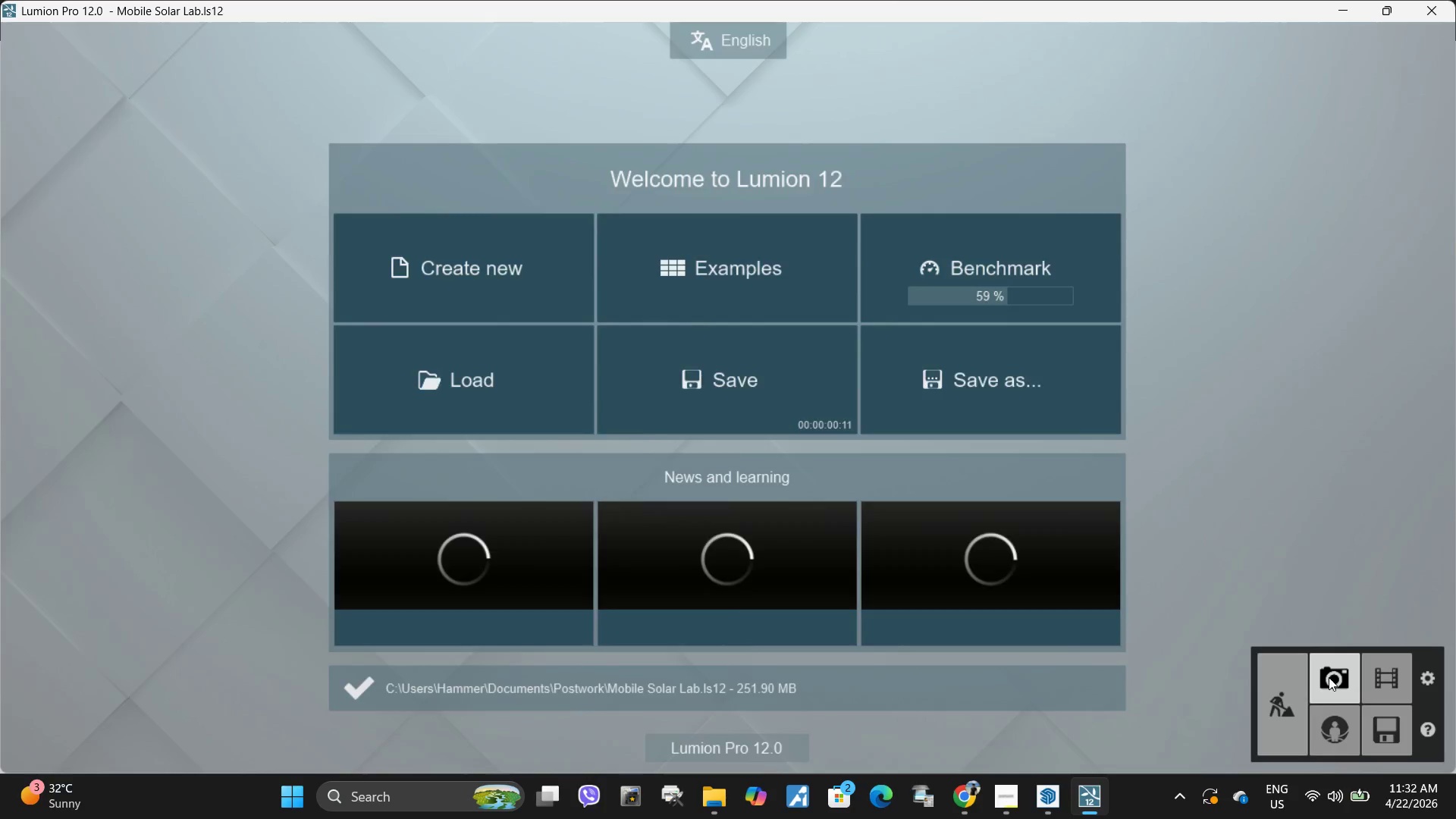 
left_click([155, 640])
 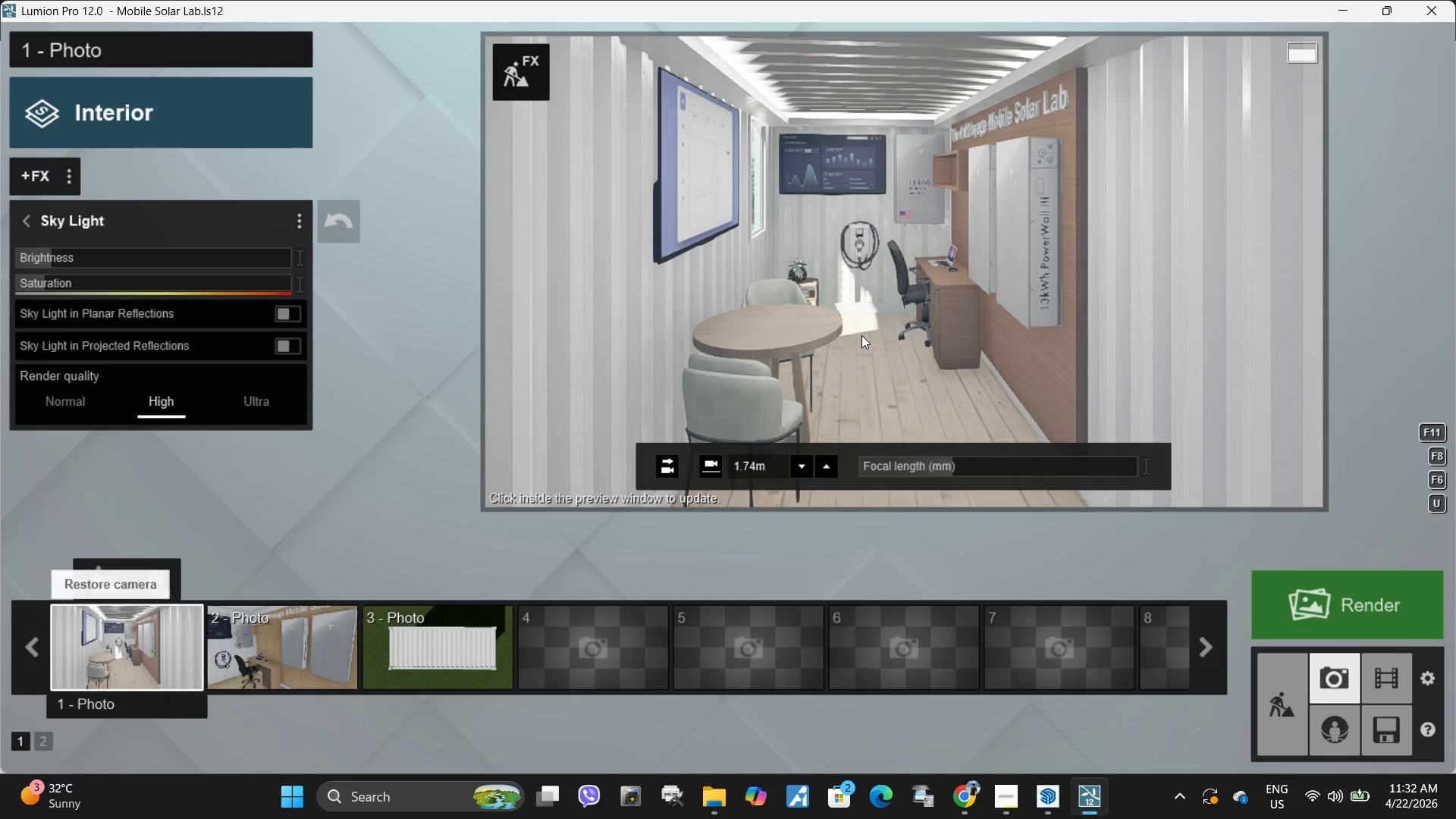 
left_click([861, 335])
 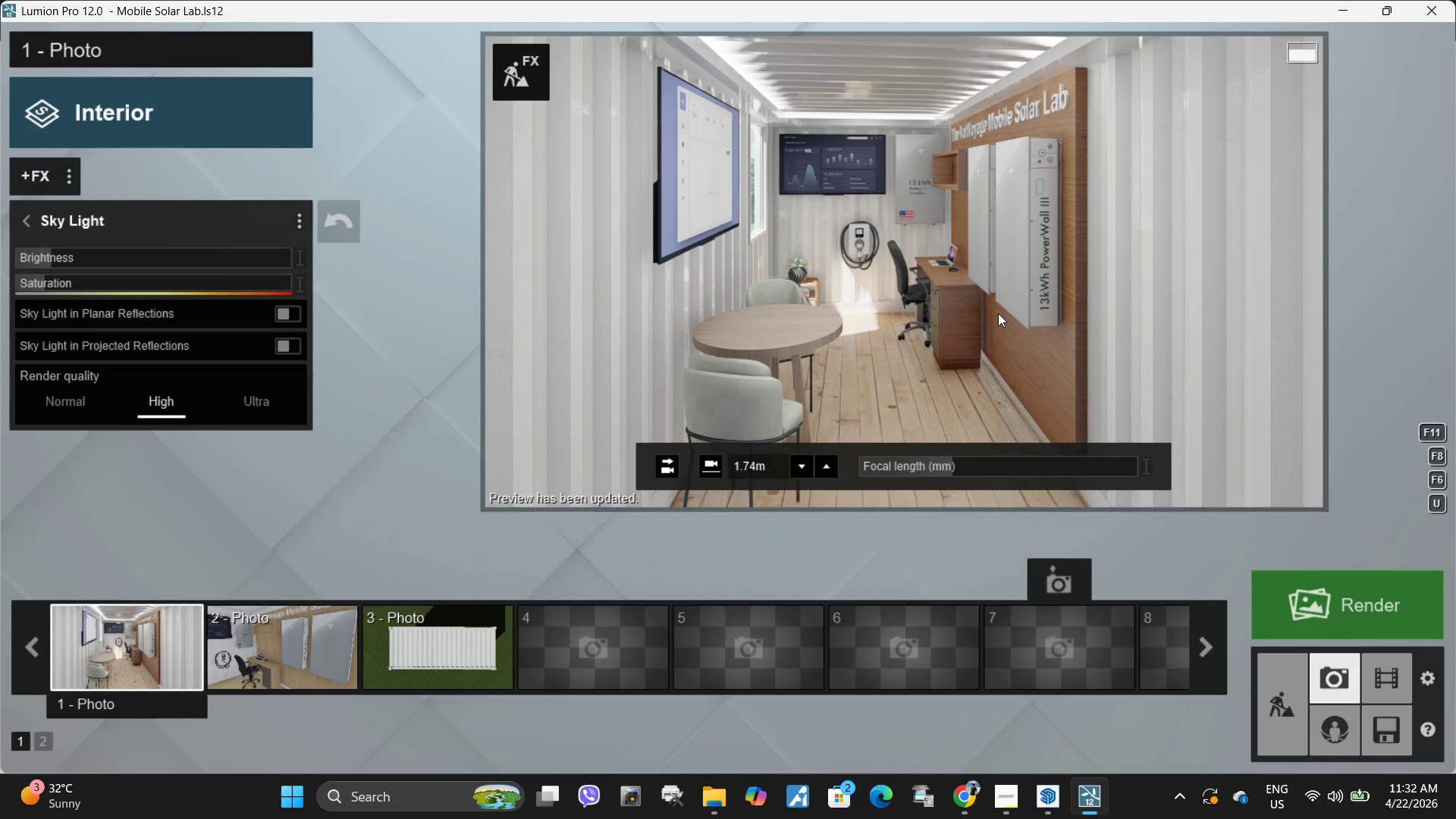 
wait(7.14)
 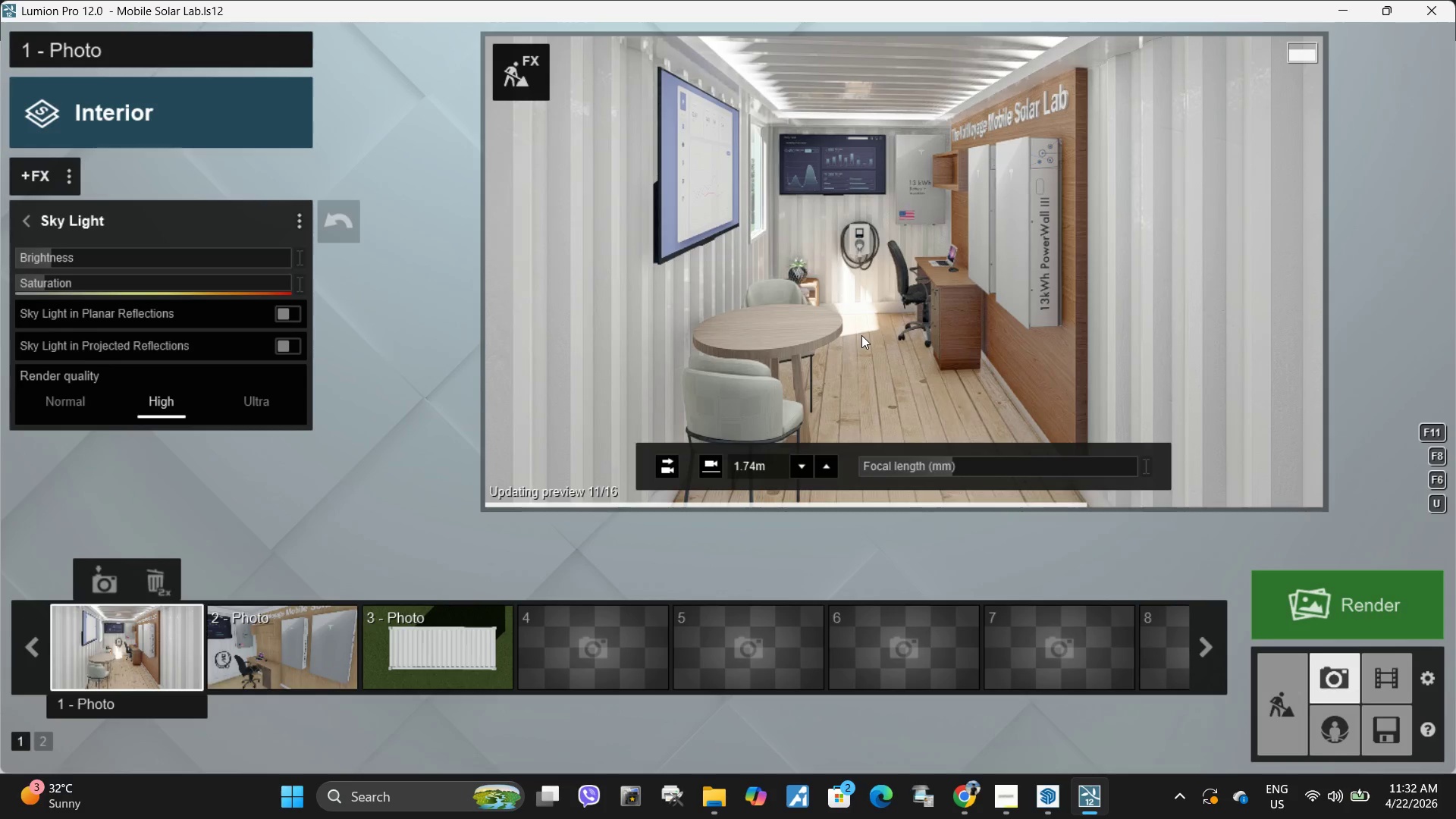 
type(aaa)
 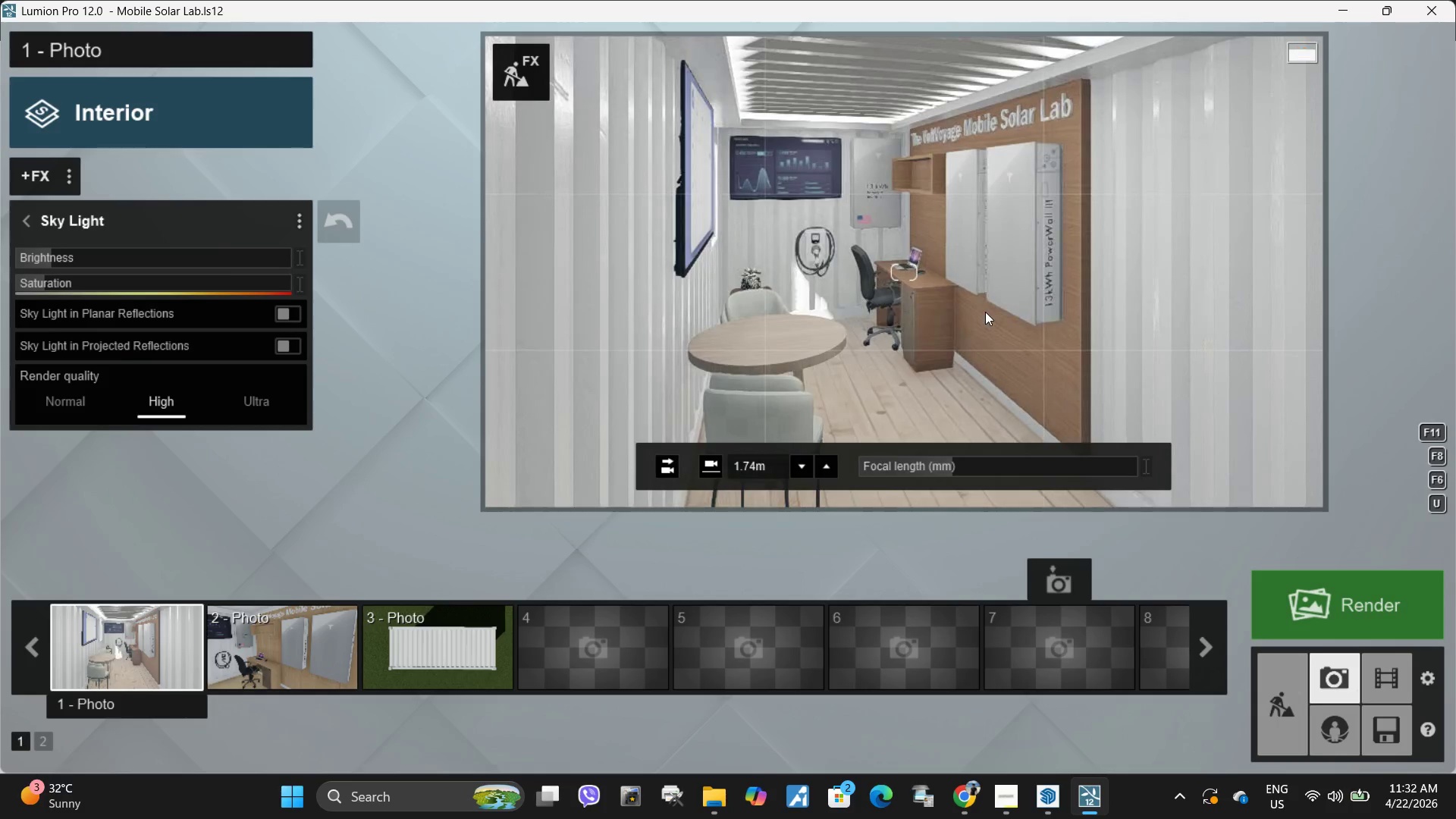 
left_click([972, 309])
 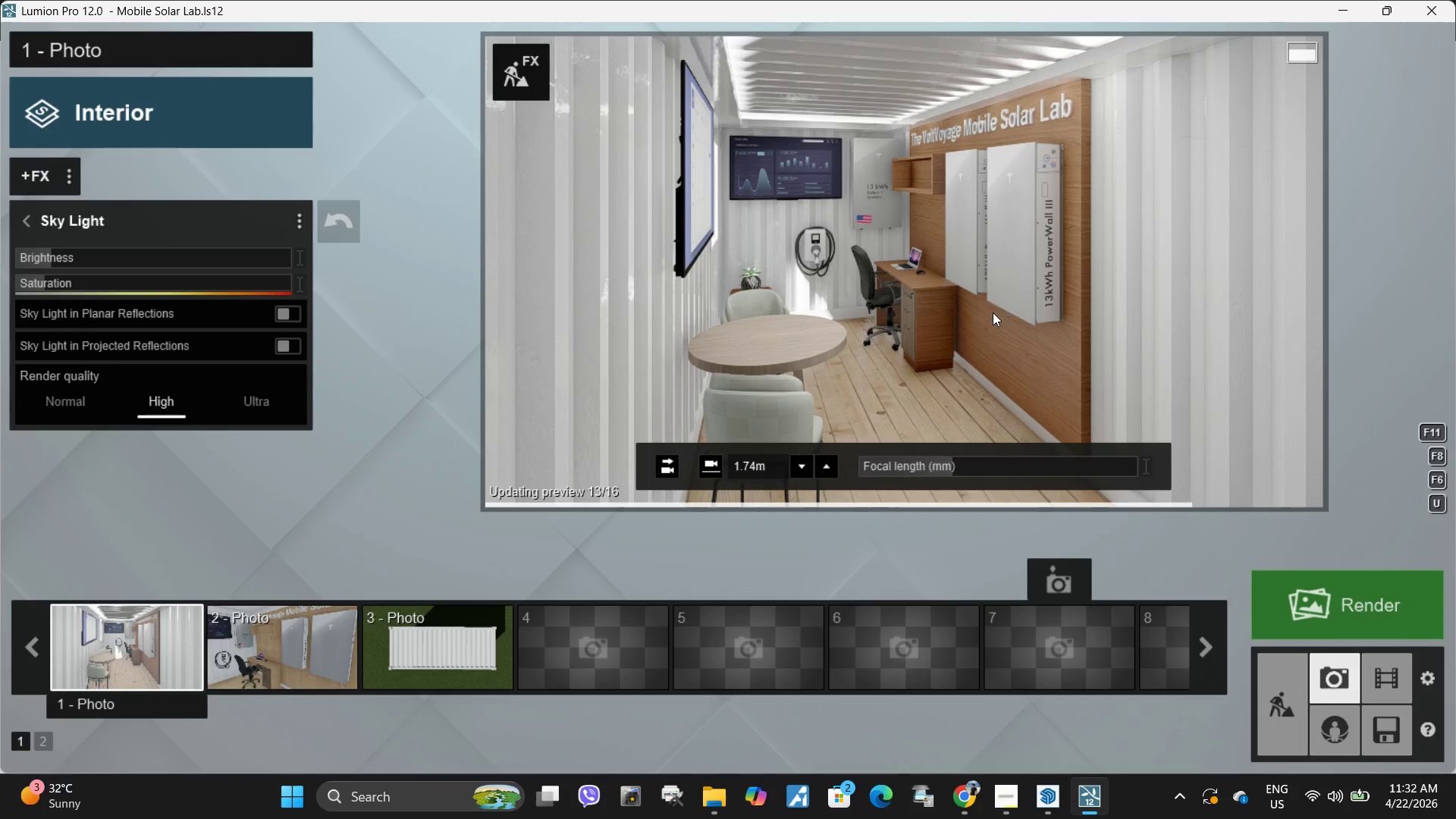 
type(dadd)
 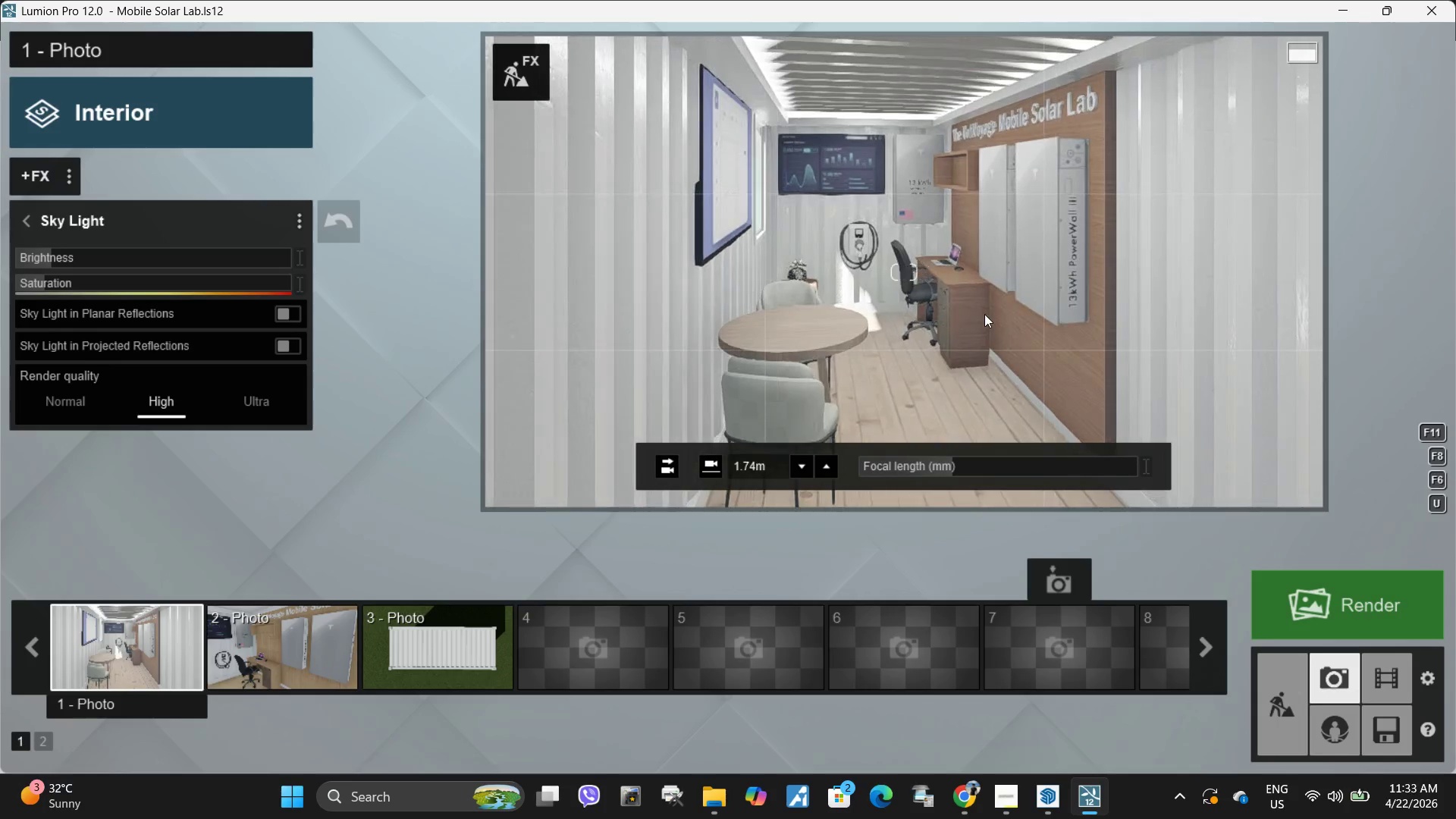 
type(daadaad)
 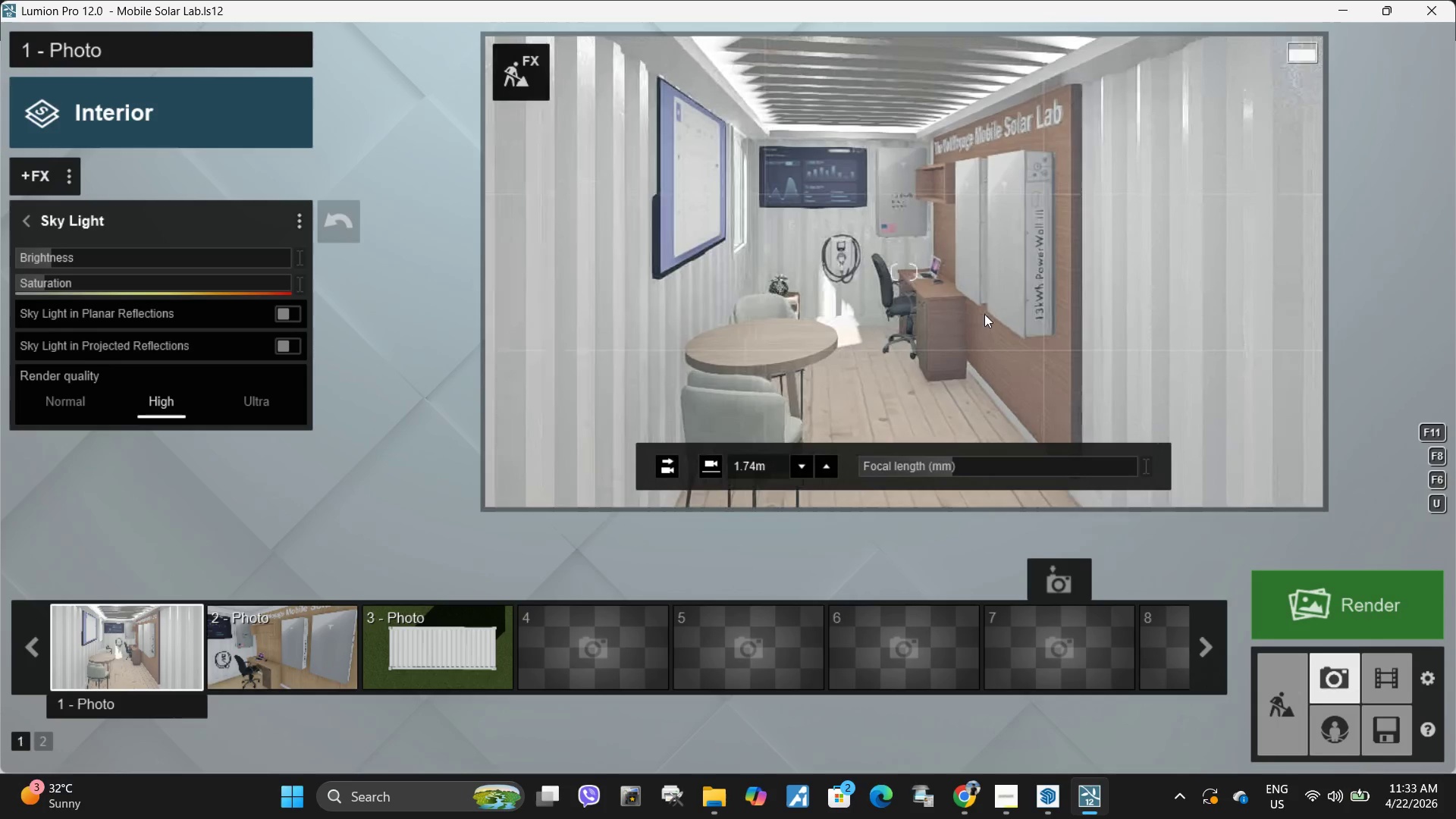 
right_click([984, 314])
 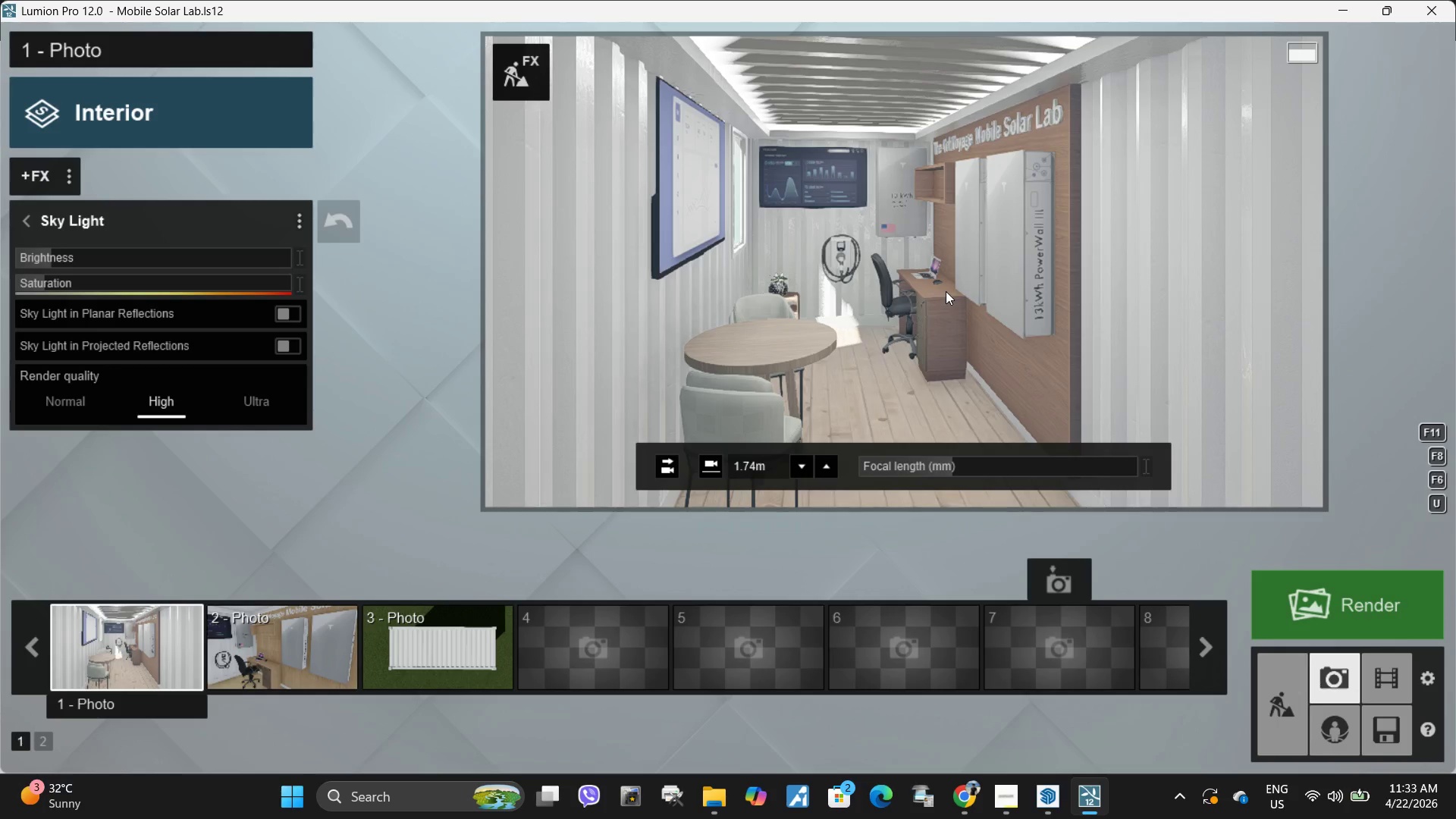 
double_click([946, 291])
 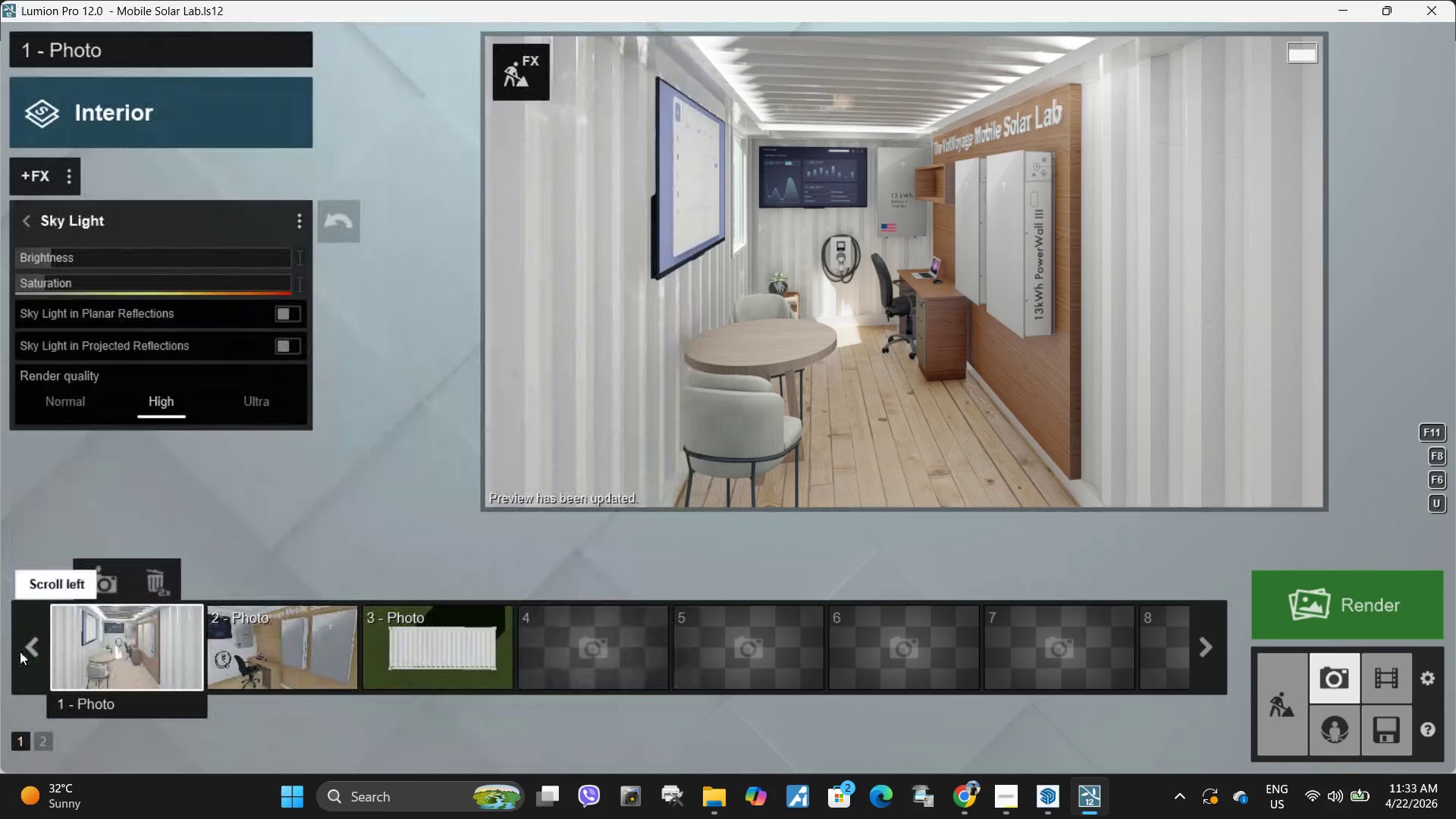 
wait(6.03)
 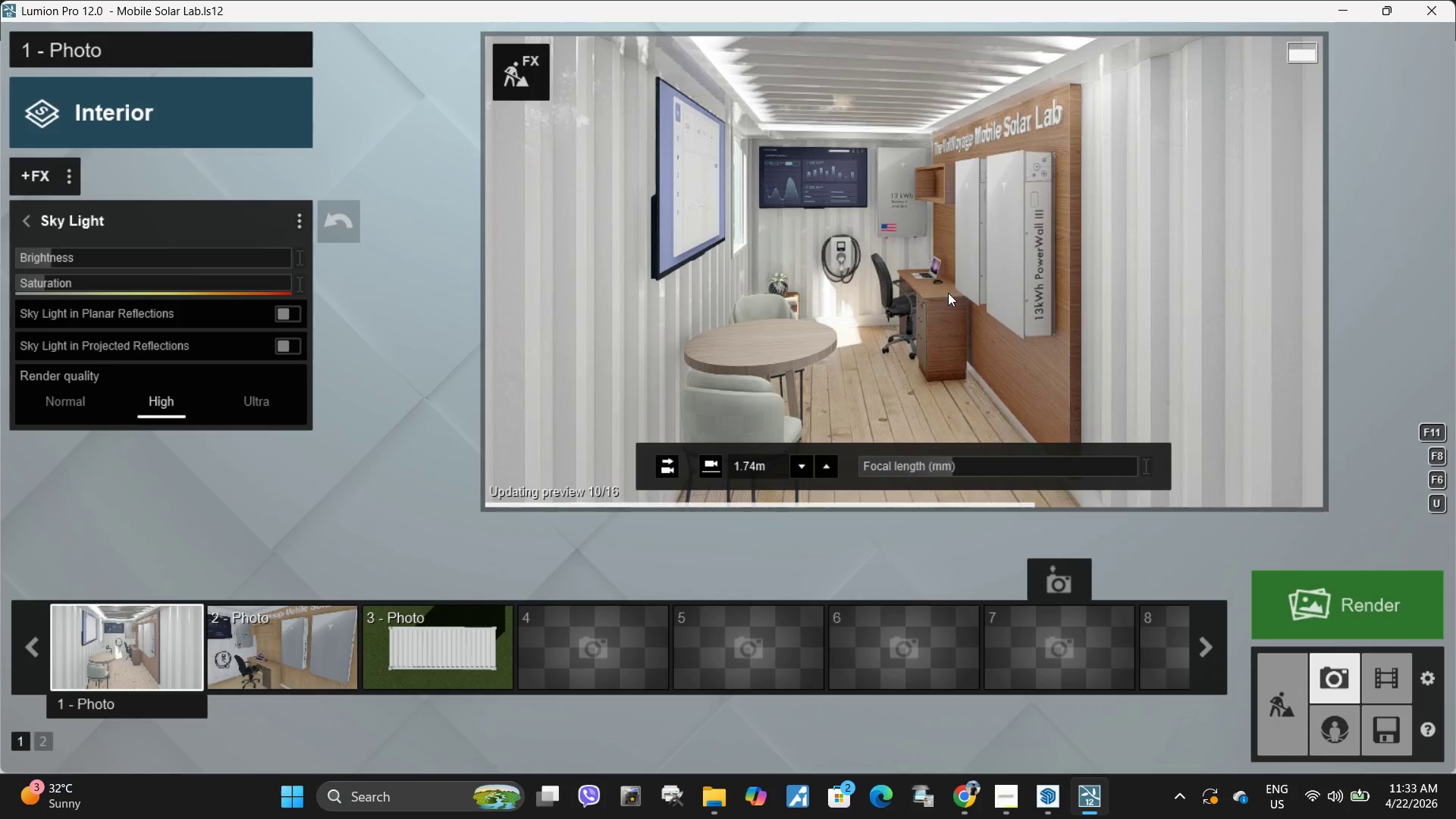 
left_click([978, 290])
 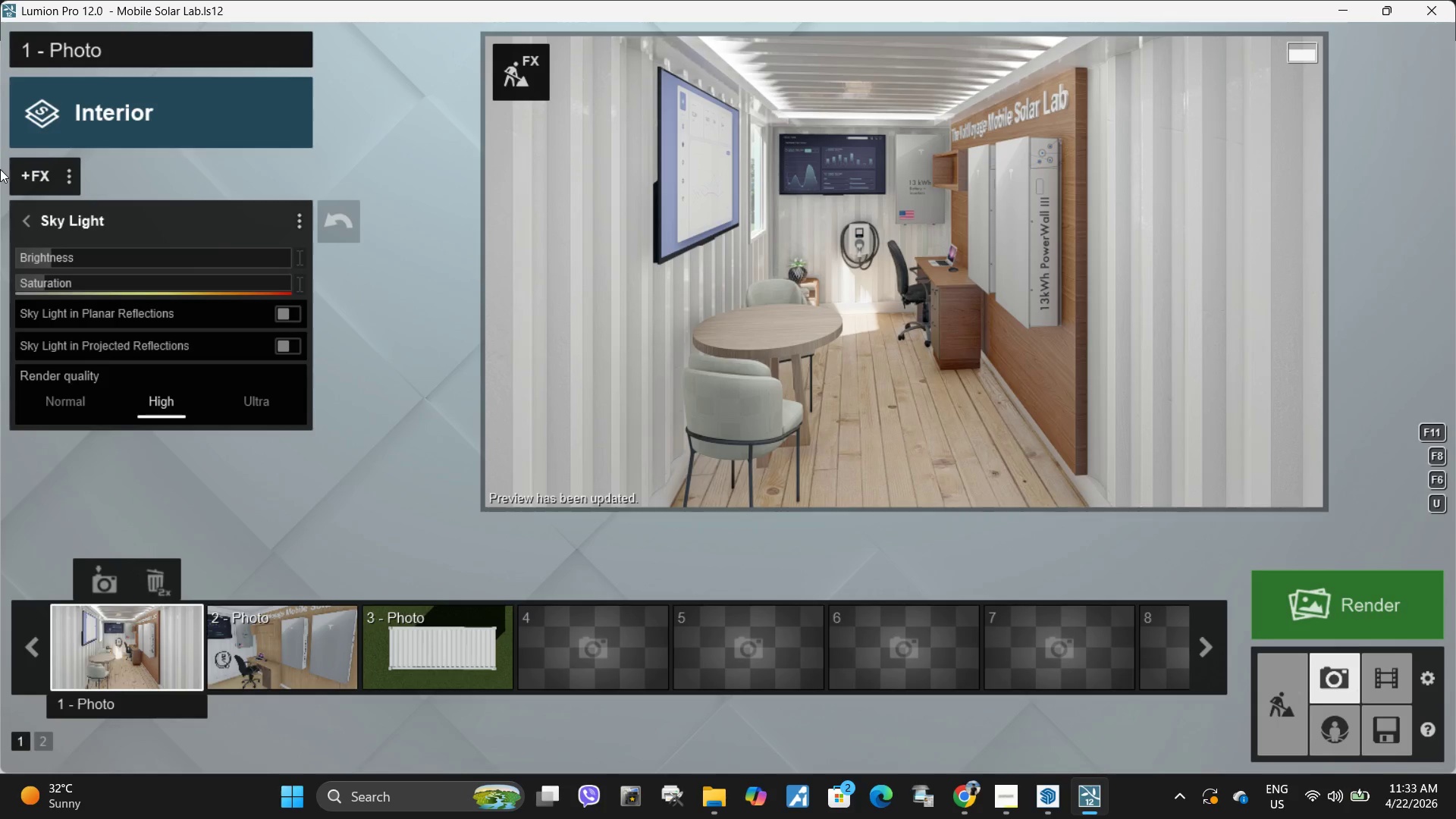 
wait(7.31)
 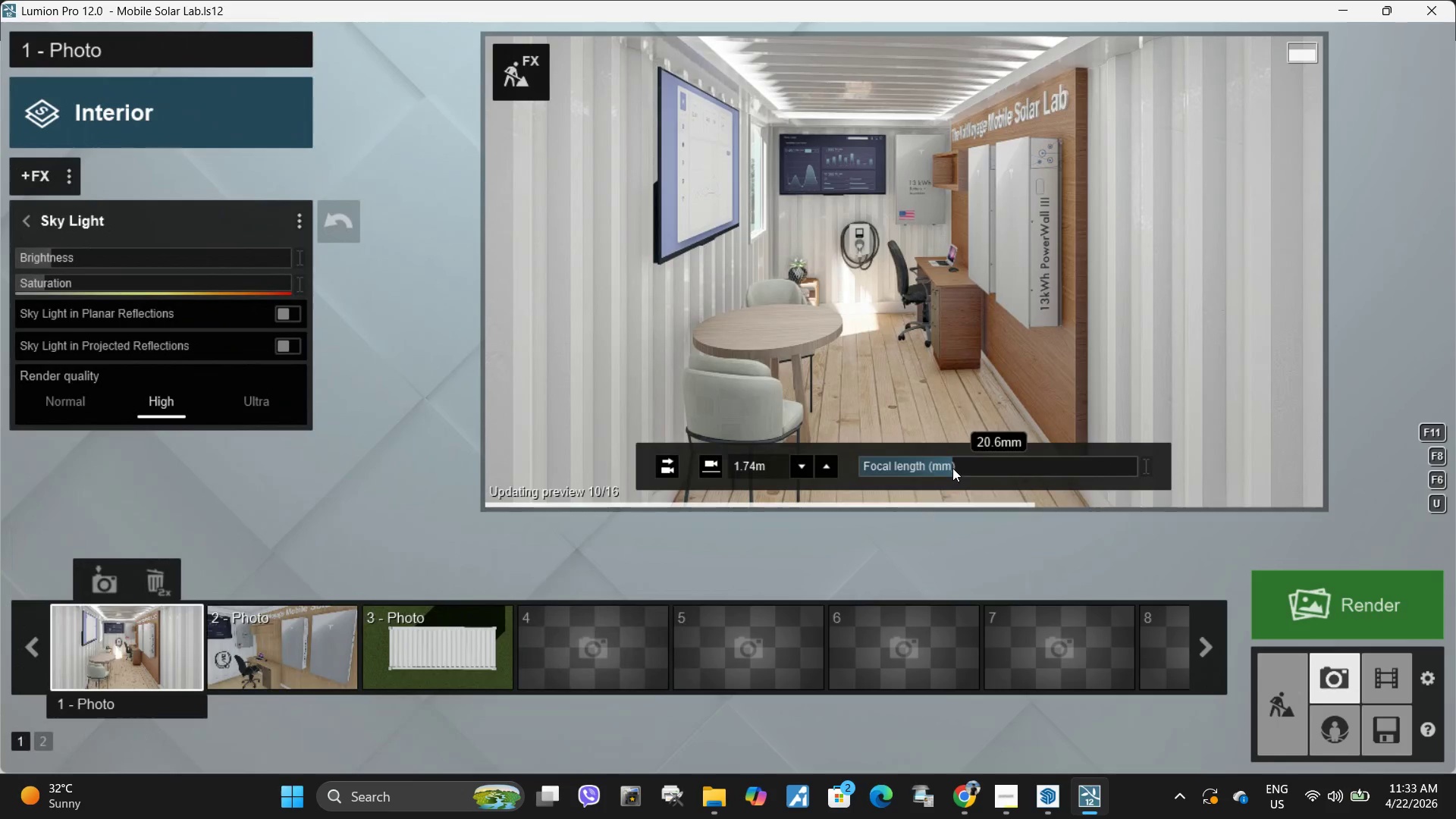 
left_click([520, 77])
 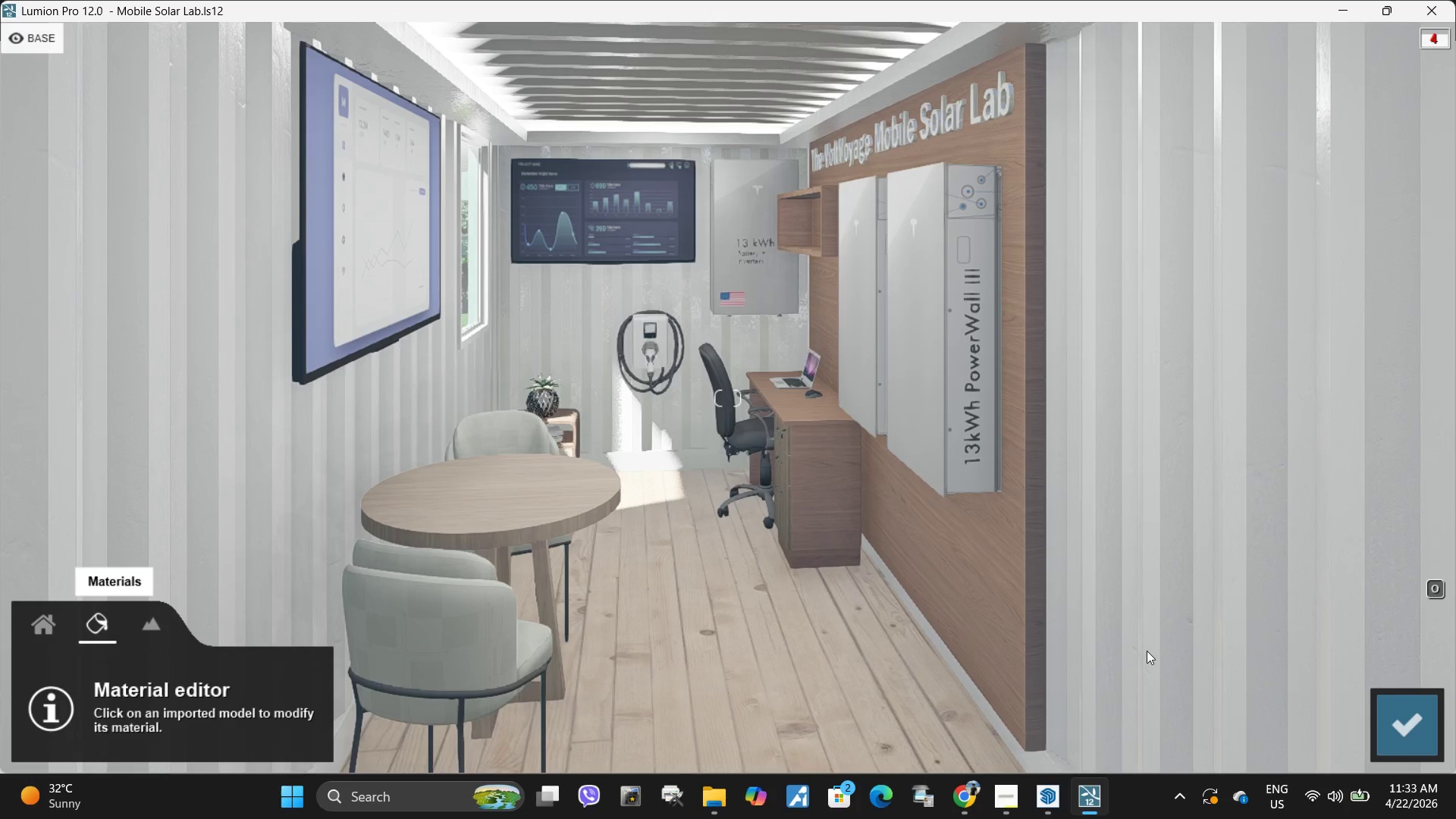 
left_click([1002, 594])
 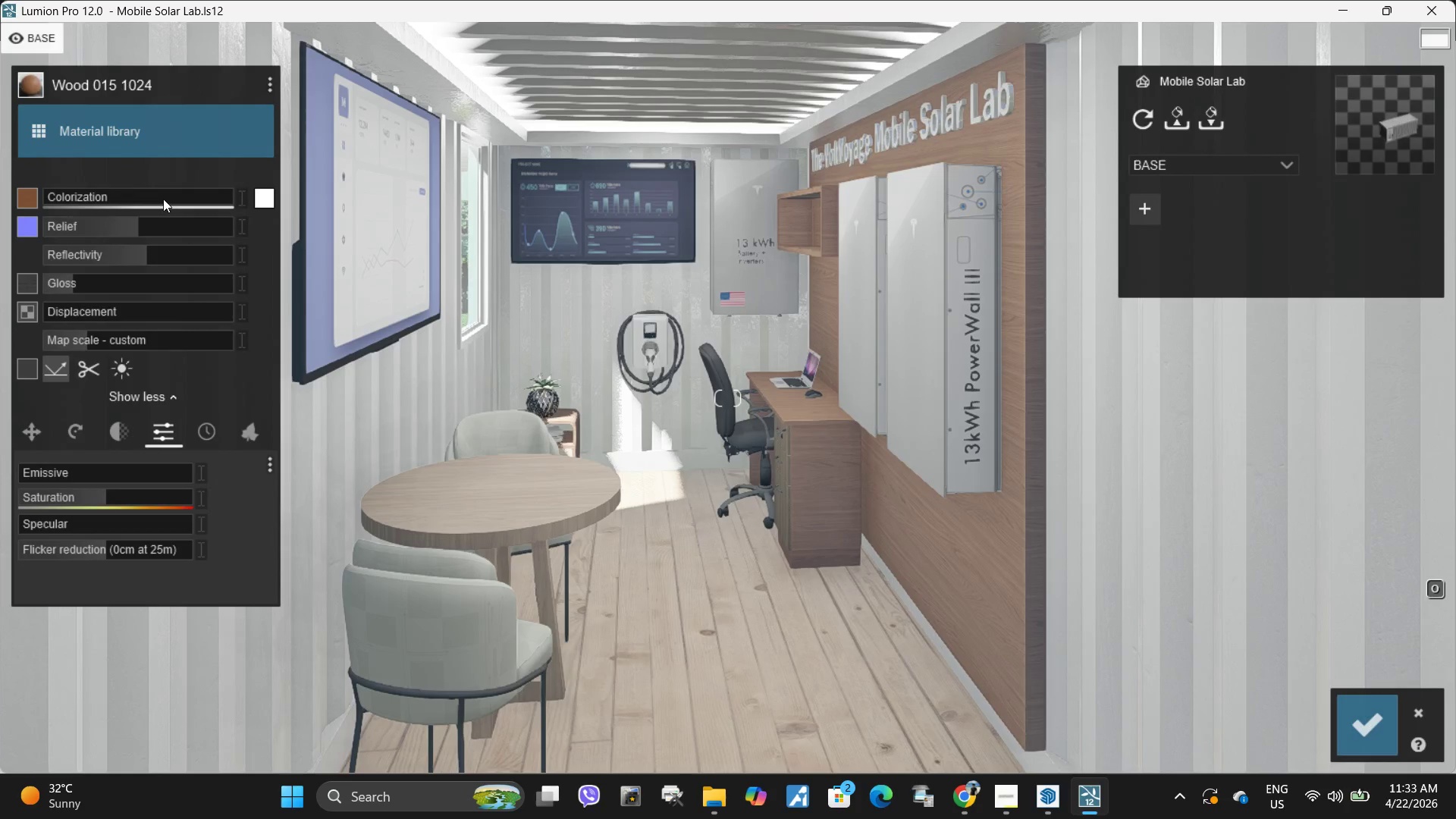 
left_click_drag(start_coordinate=[79, 198], to_coordinate=[92, 193])
 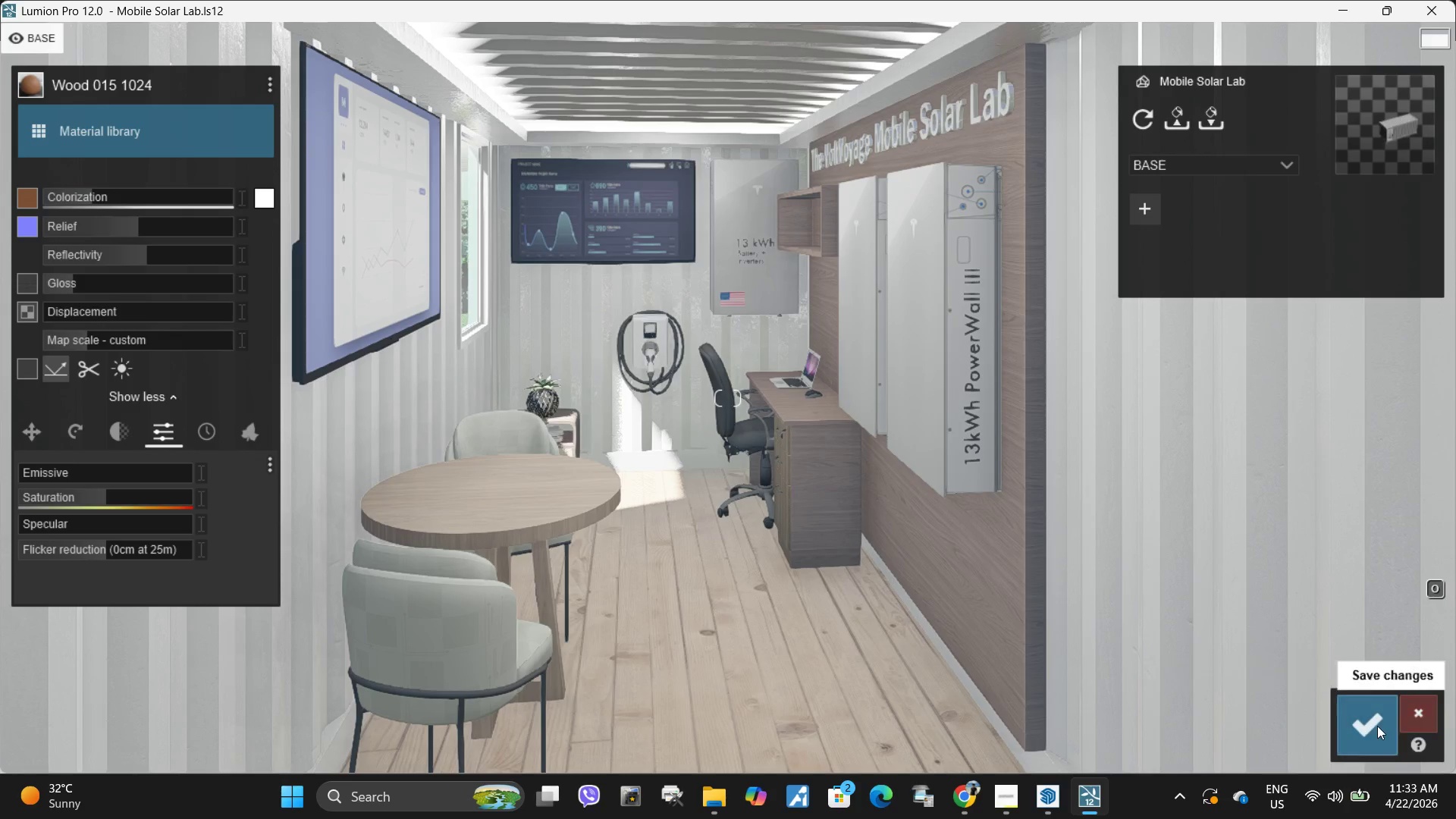 
left_click([1377, 726])
 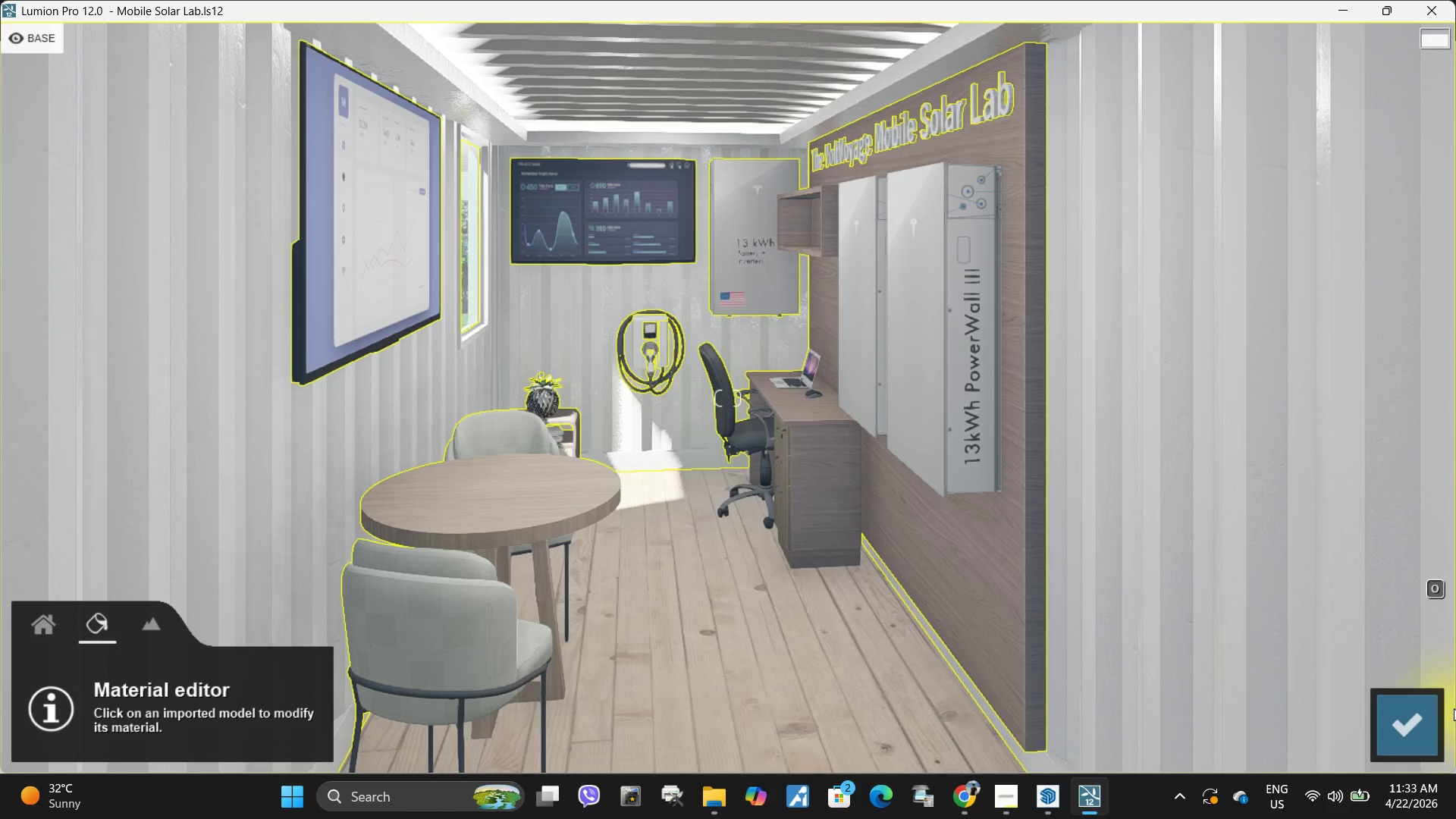 
left_click([1420, 708])
 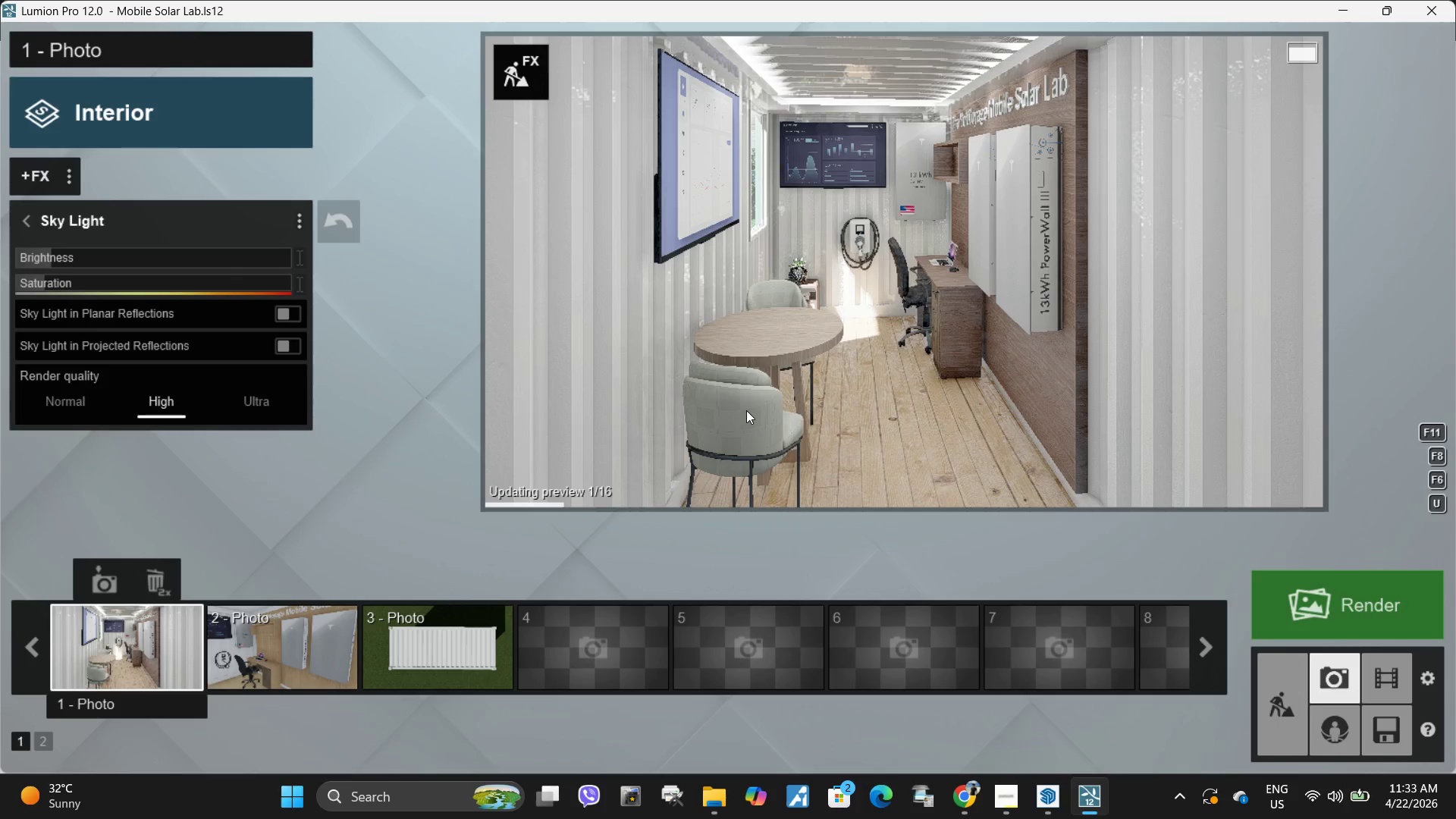 
left_click([744, 403])
 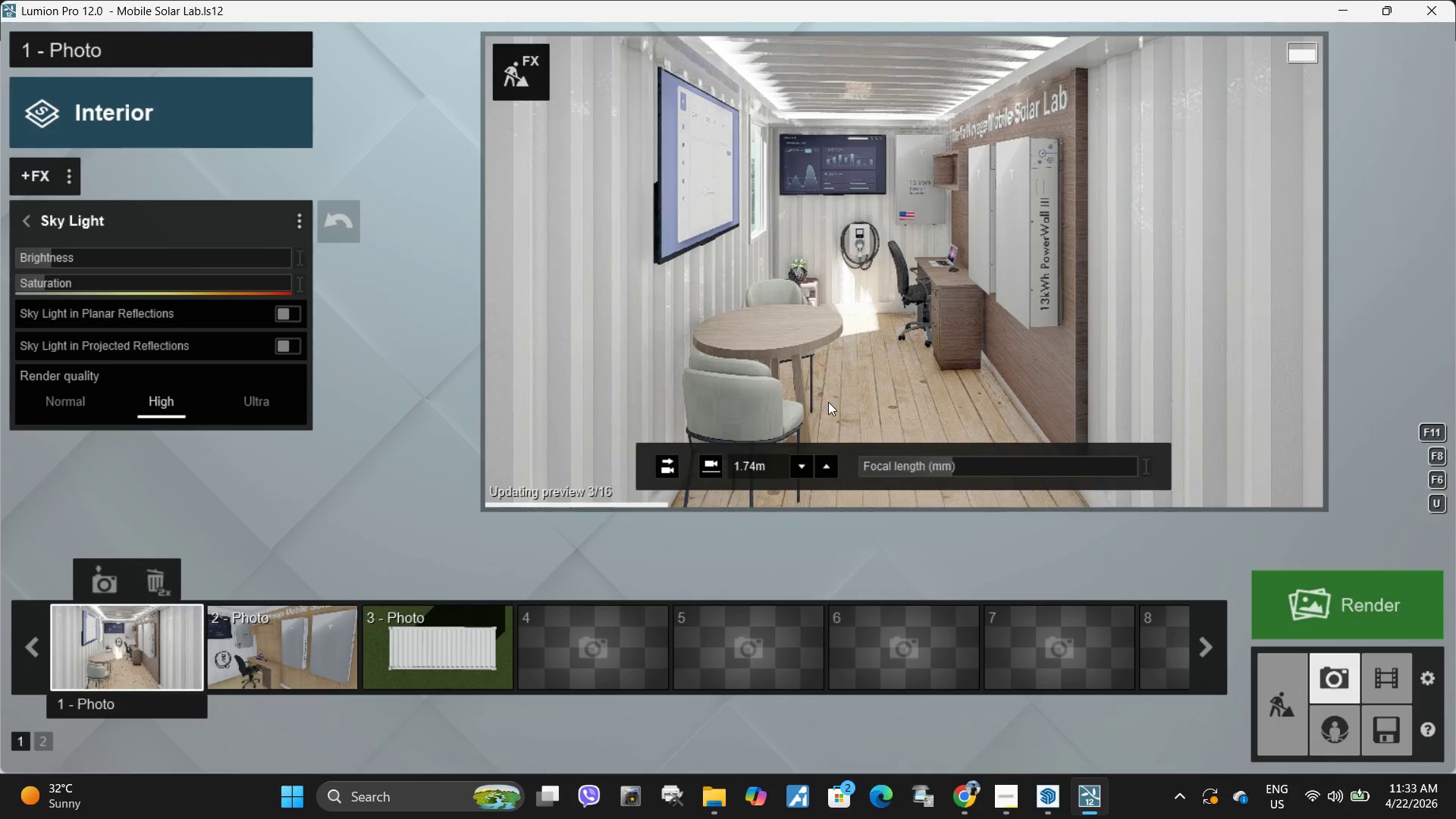 
left_click([834, 399])
 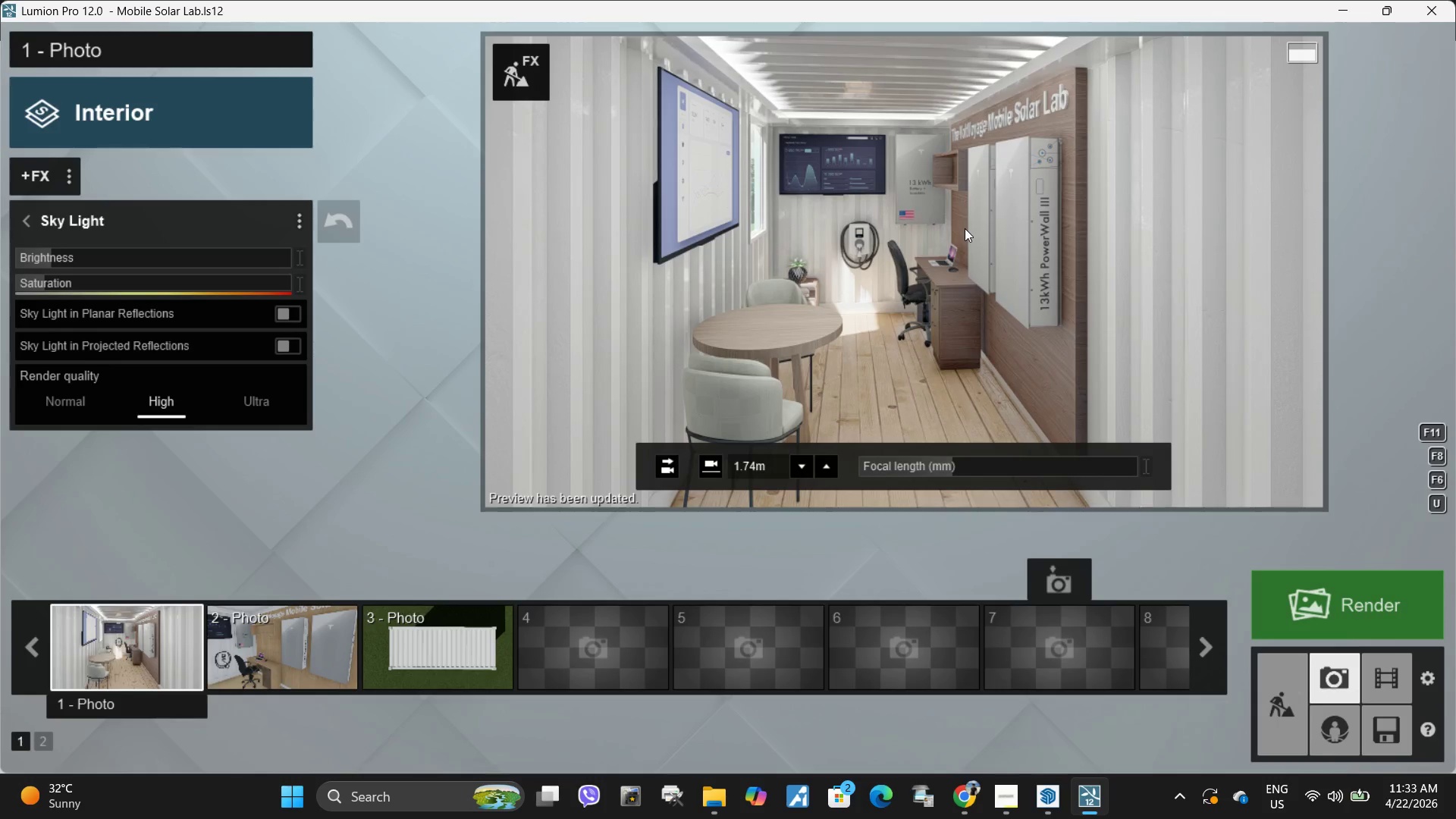 
wait(9.06)
 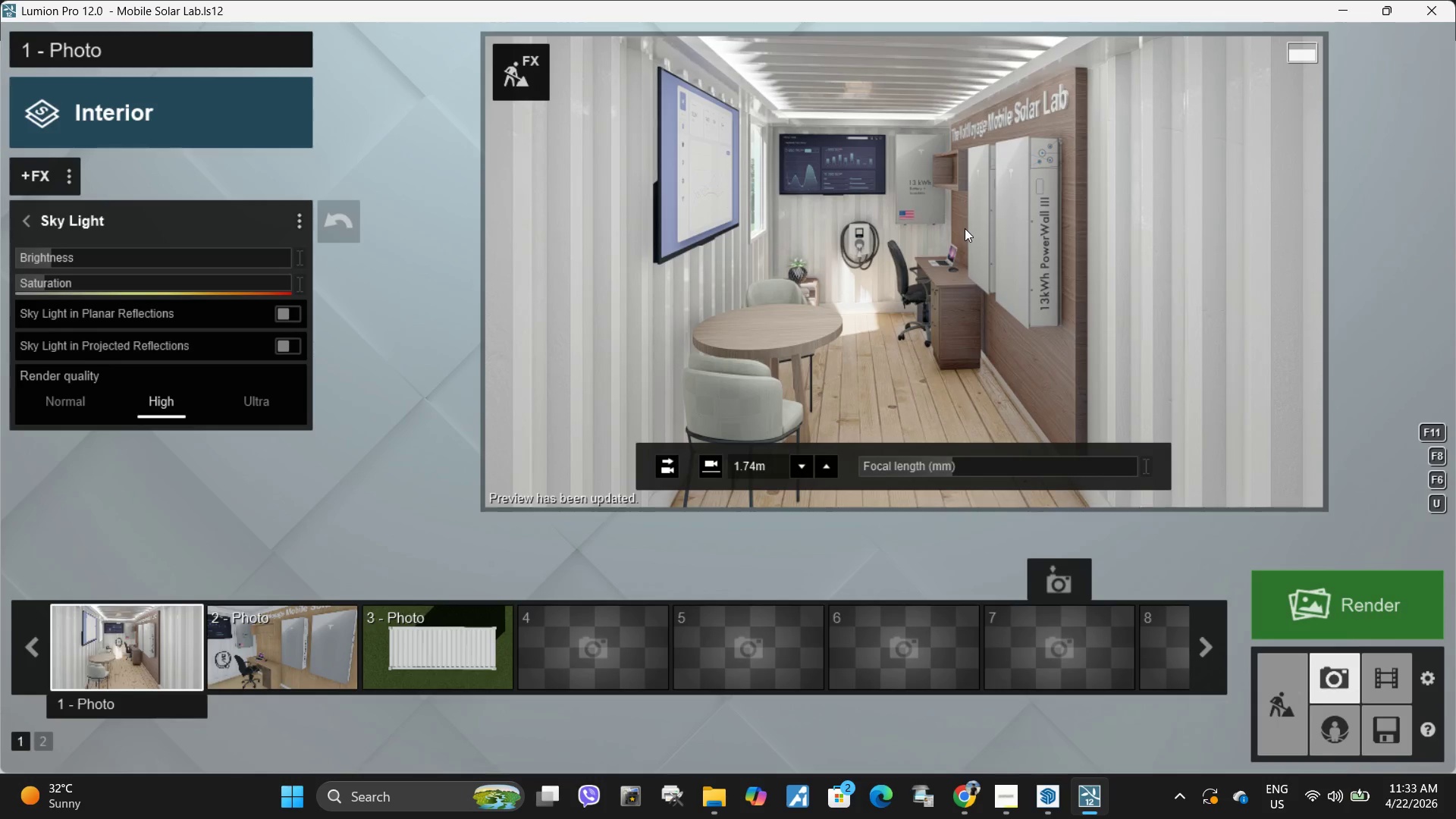 
hold_key(key=W, duration=0.86)
 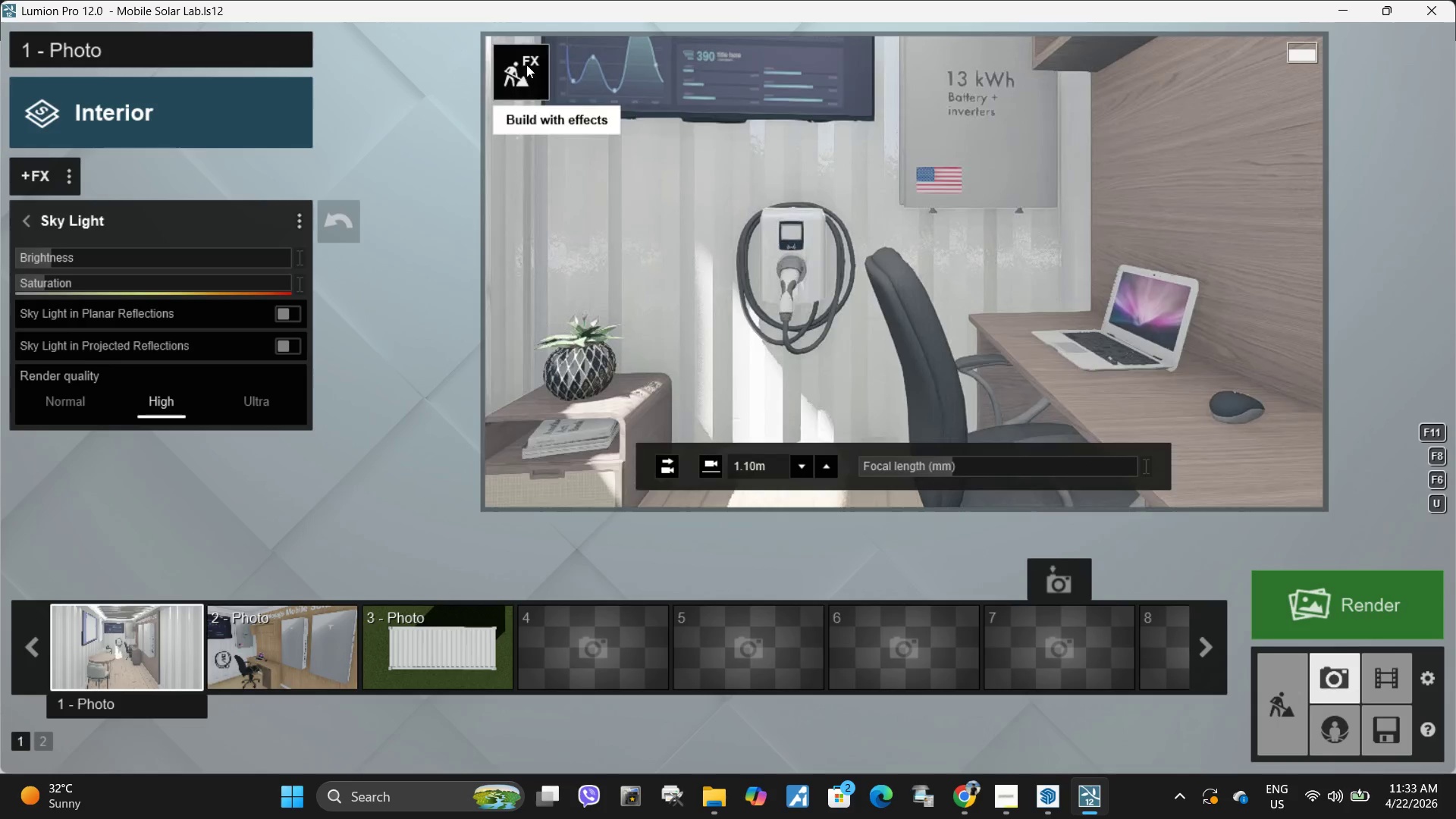 
left_click([517, 71])
 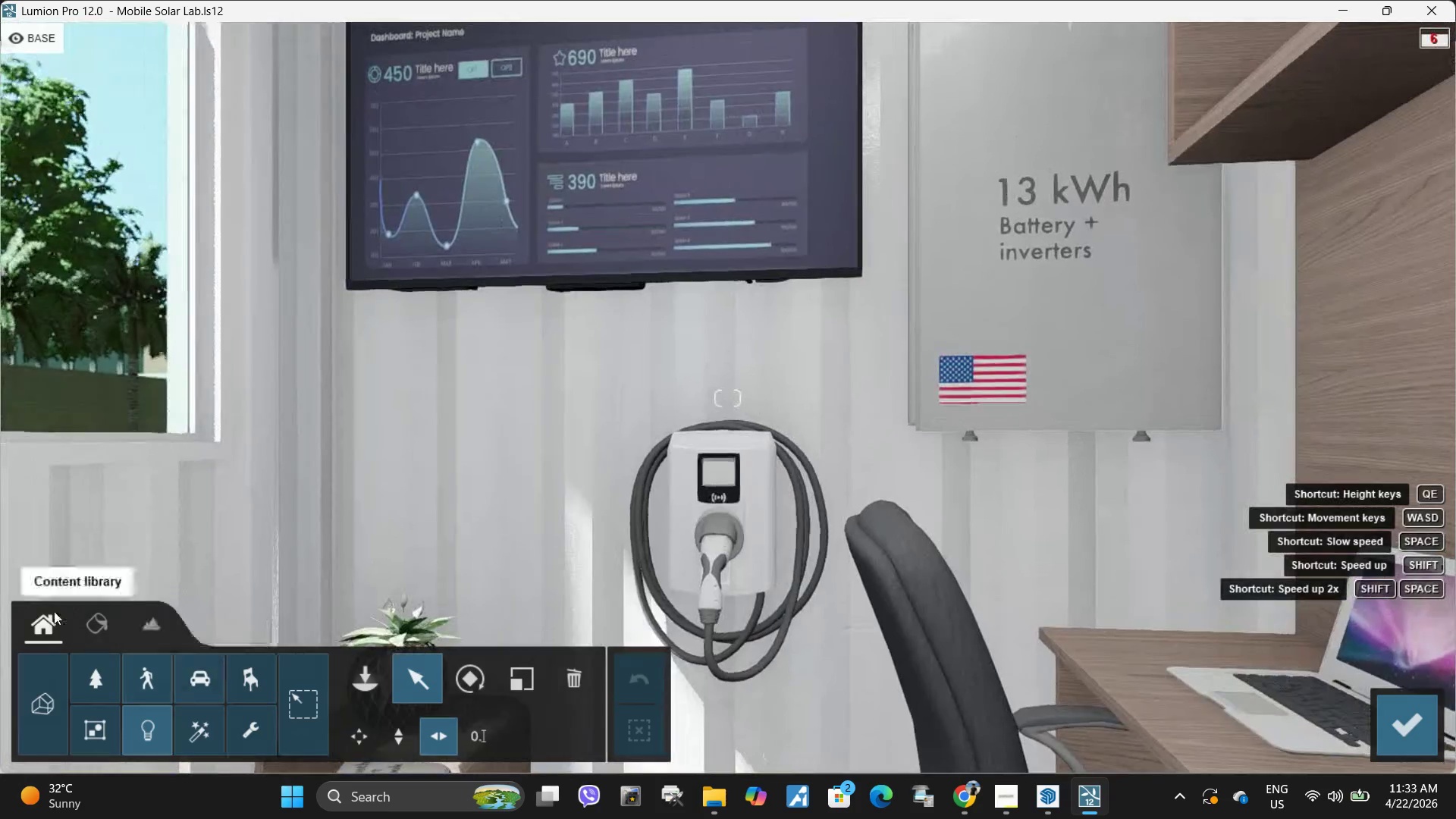 
left_click([106, 628])
 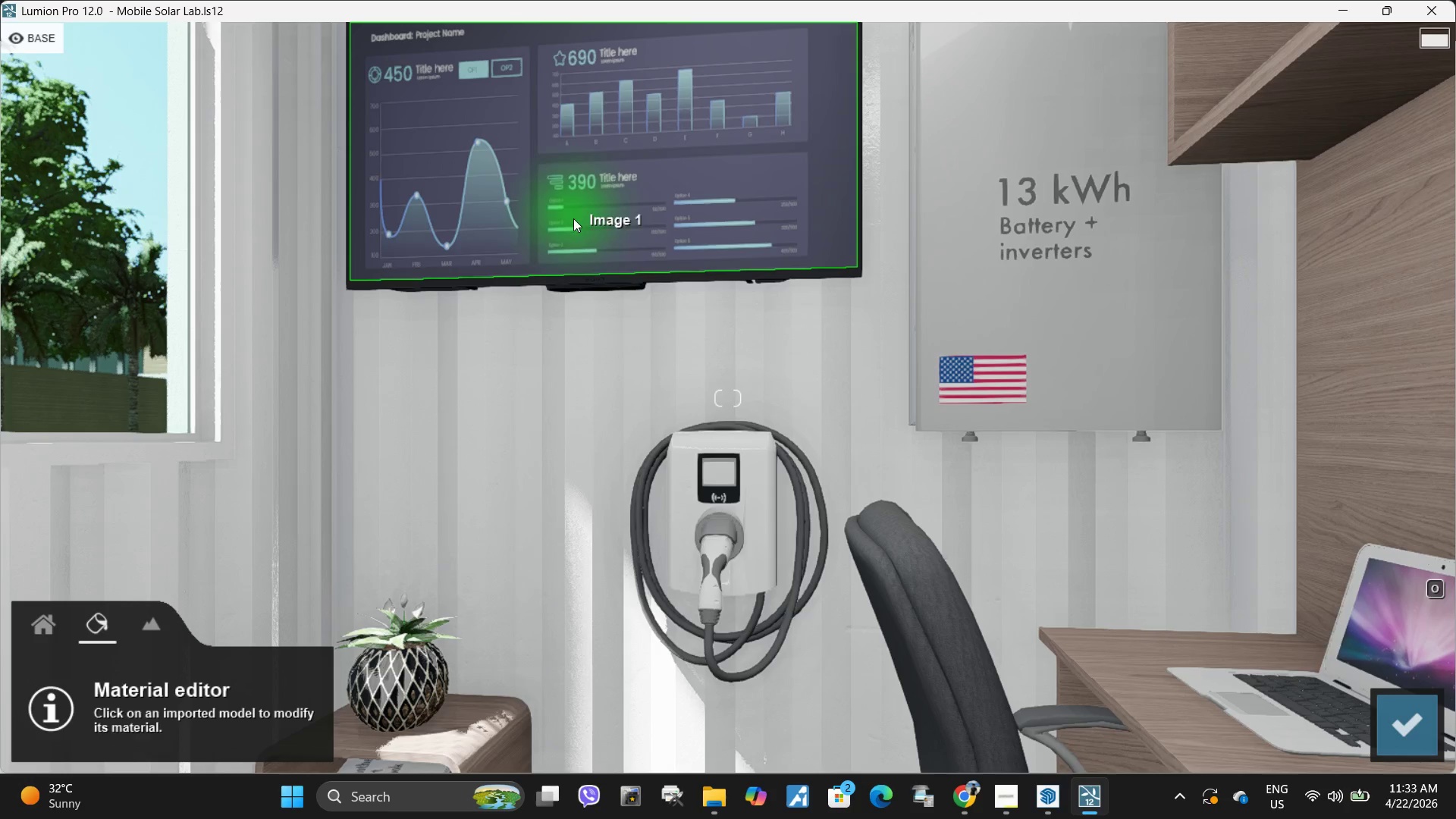 
left_click([620, 210])
 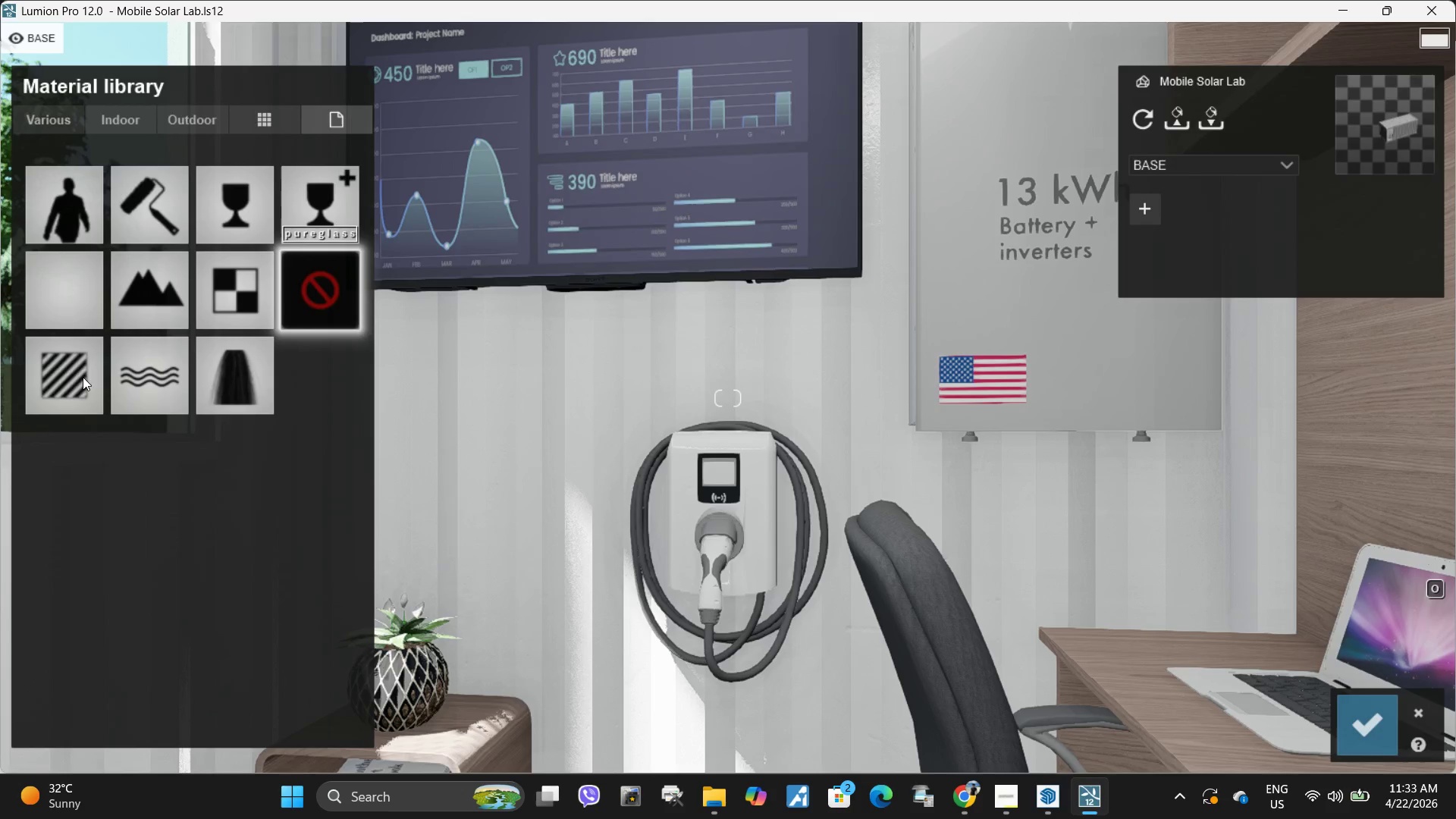 
left_click([77, 378])
 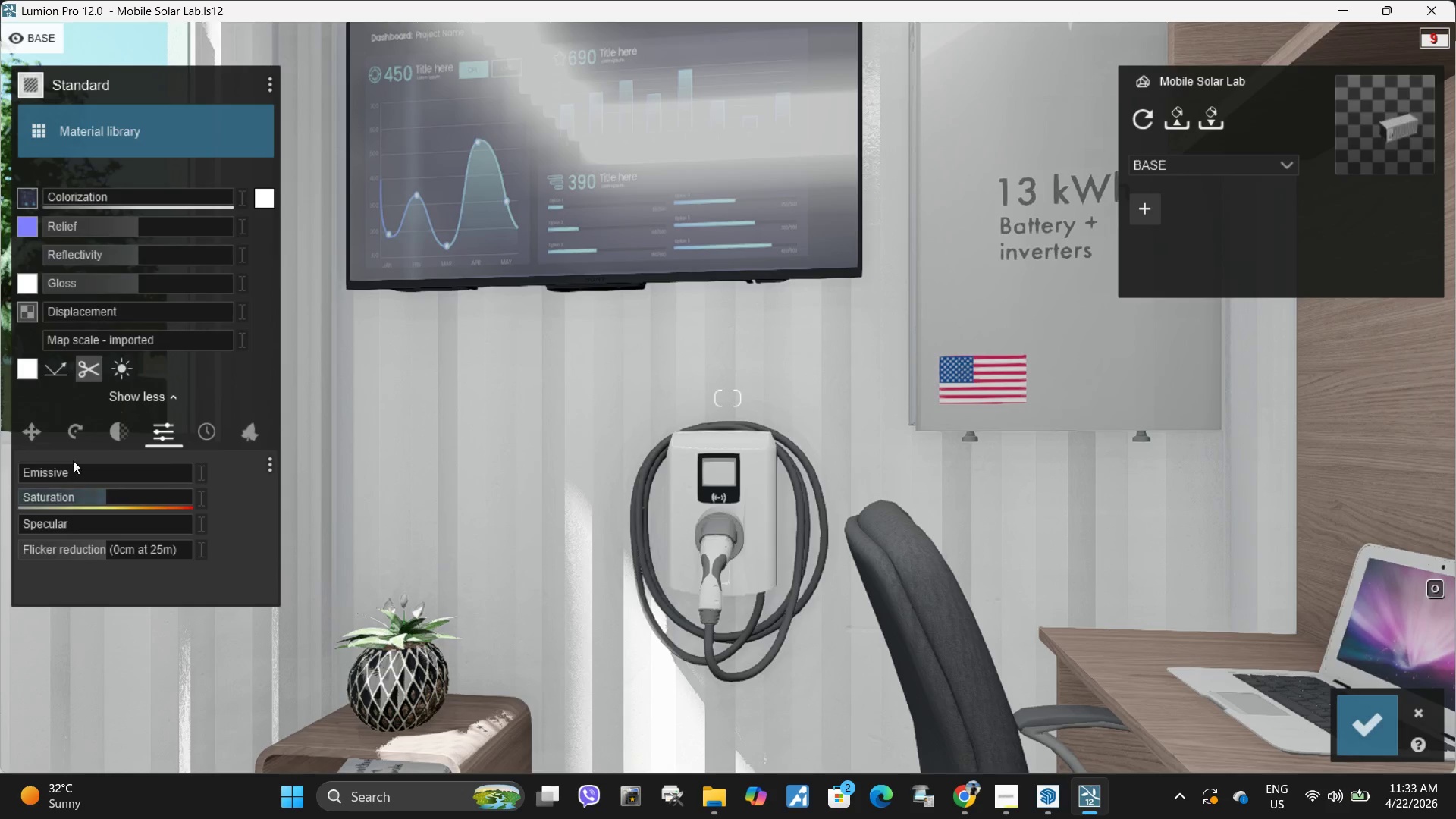 
left_click_drag(start_coordinate=[61, 473], to_coordinate=[30, 486])
 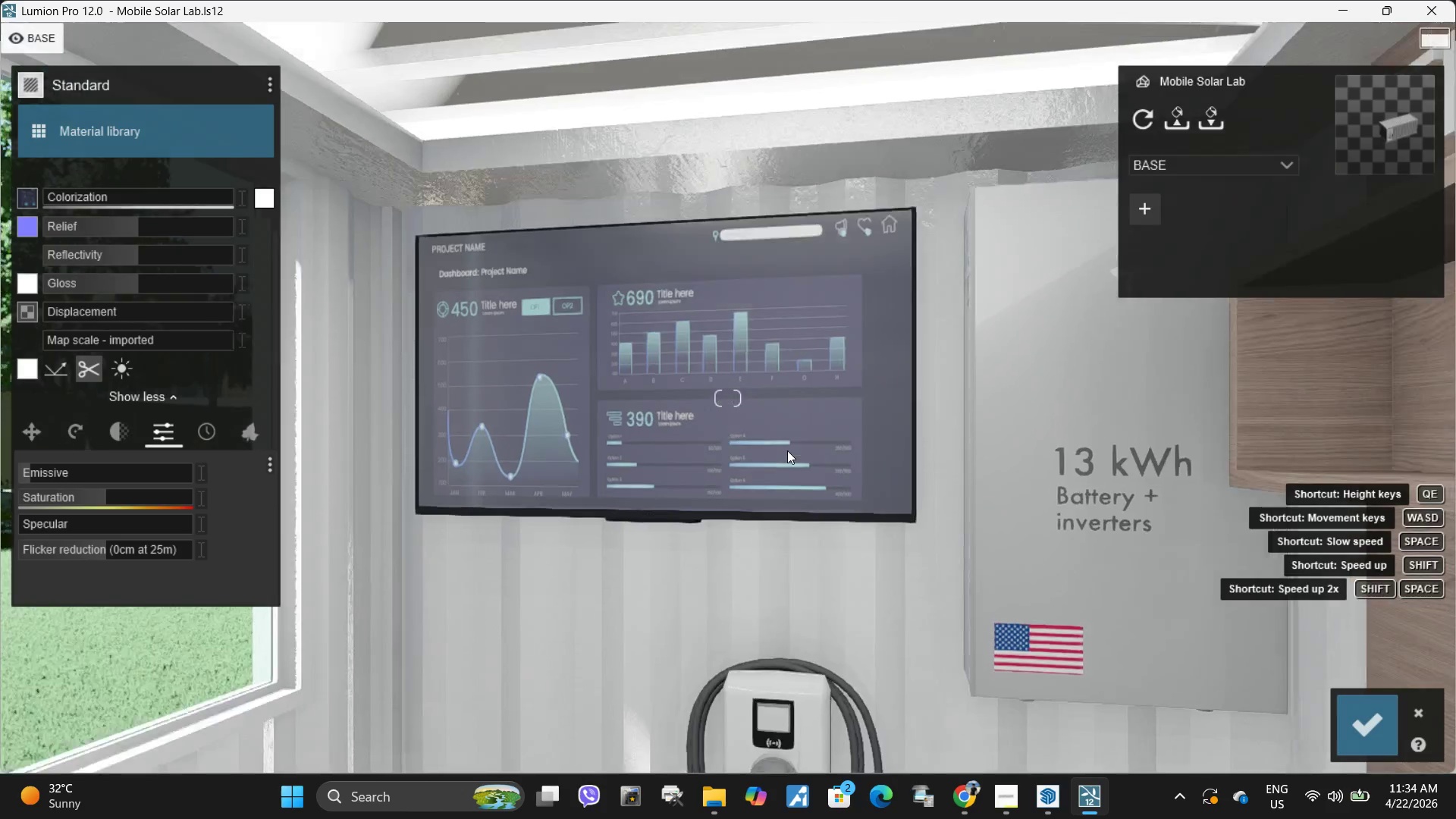 
hold_key(key=ShiftLeft, duration=0.86)
 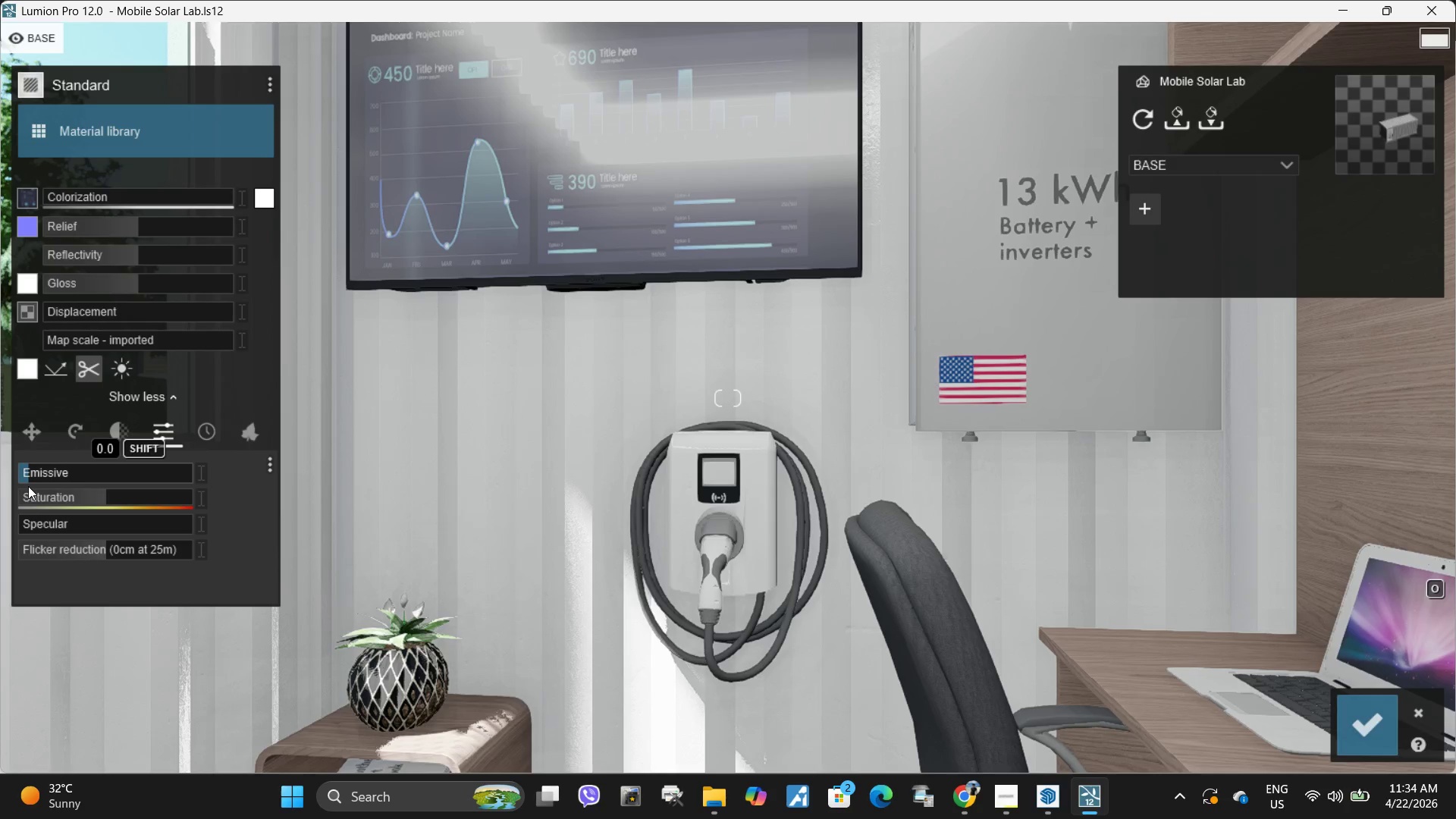 
key(Q)
 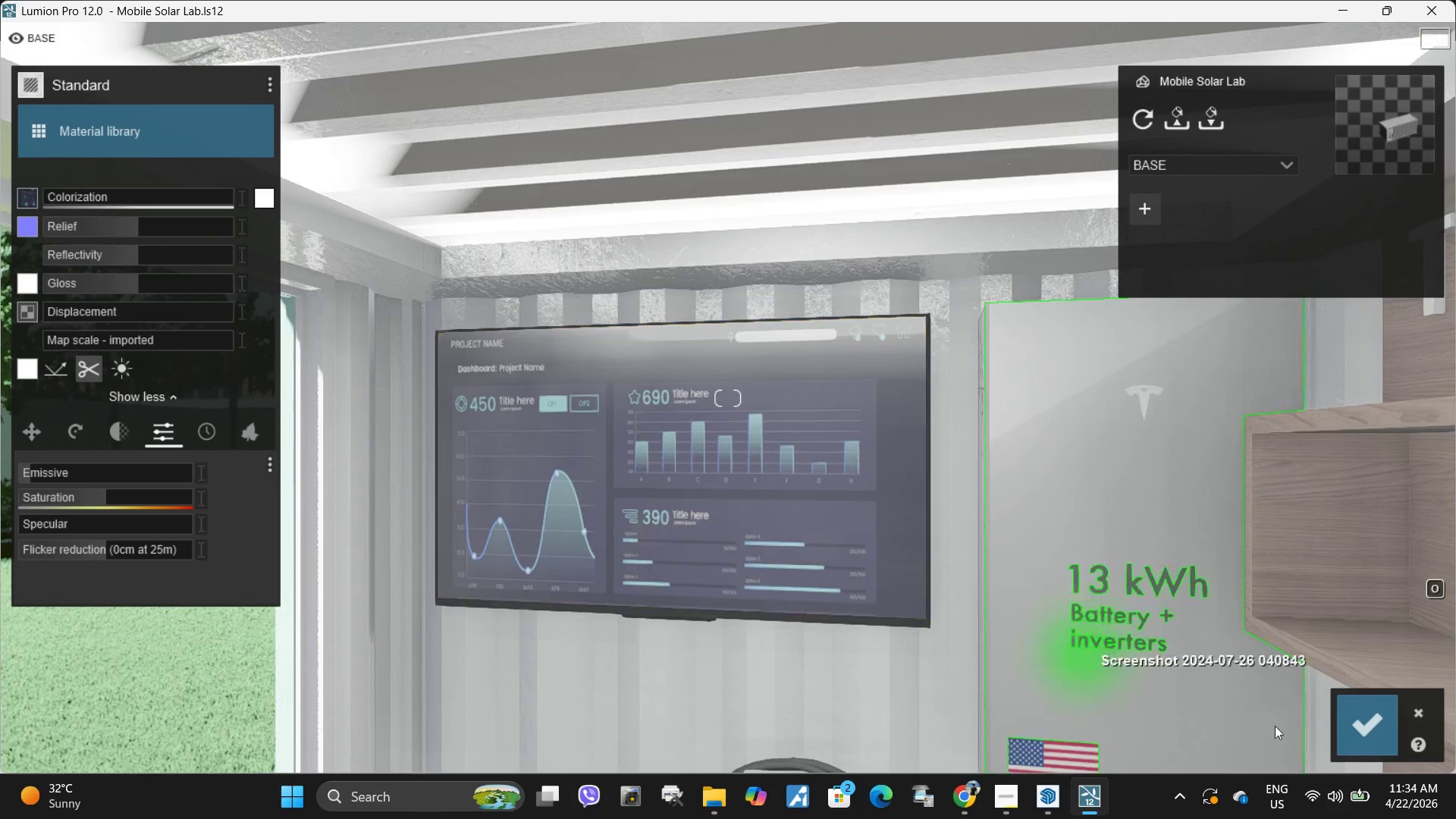 
left_click([1359, 733])
 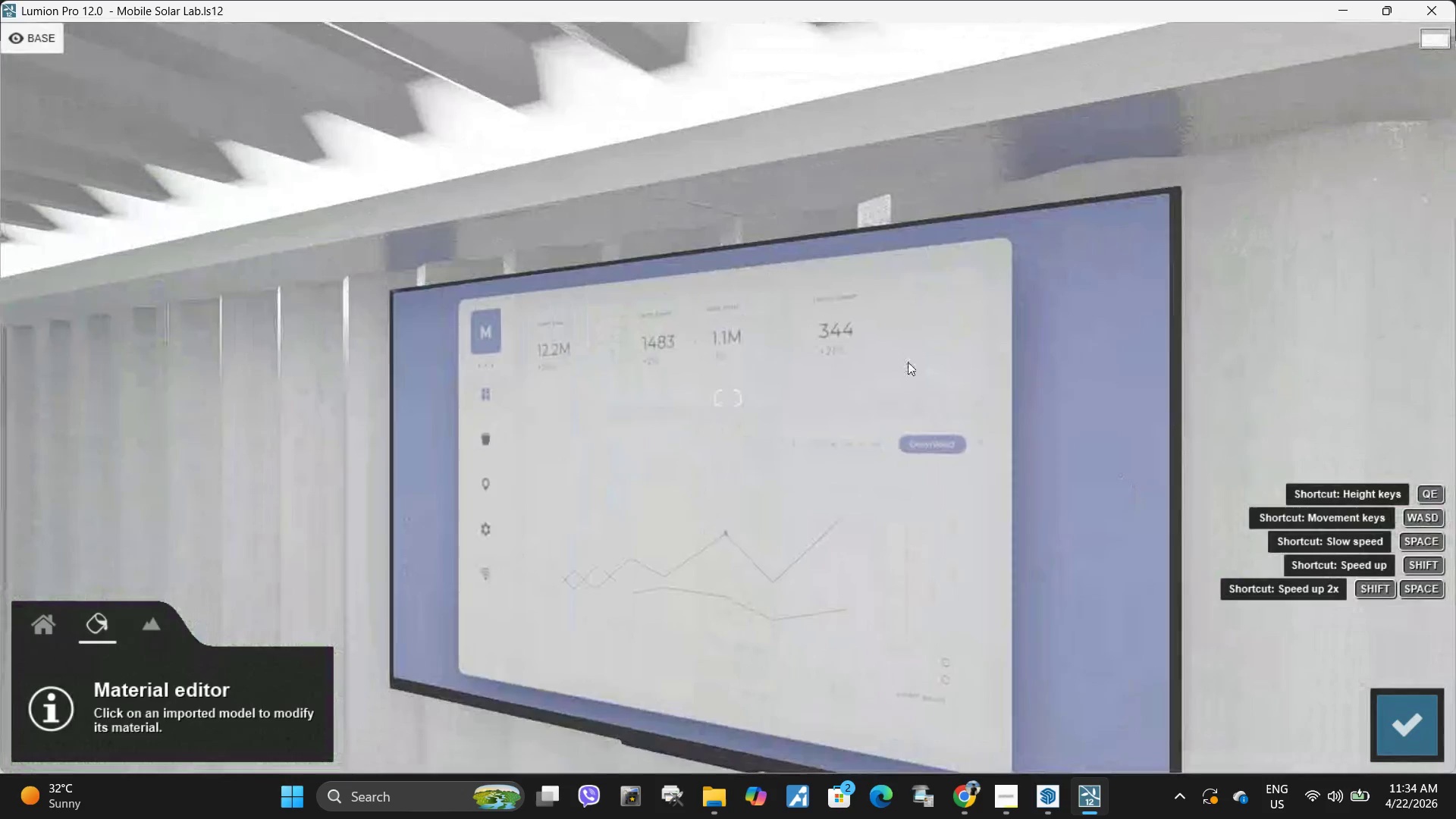 
left_click([730, 404])
 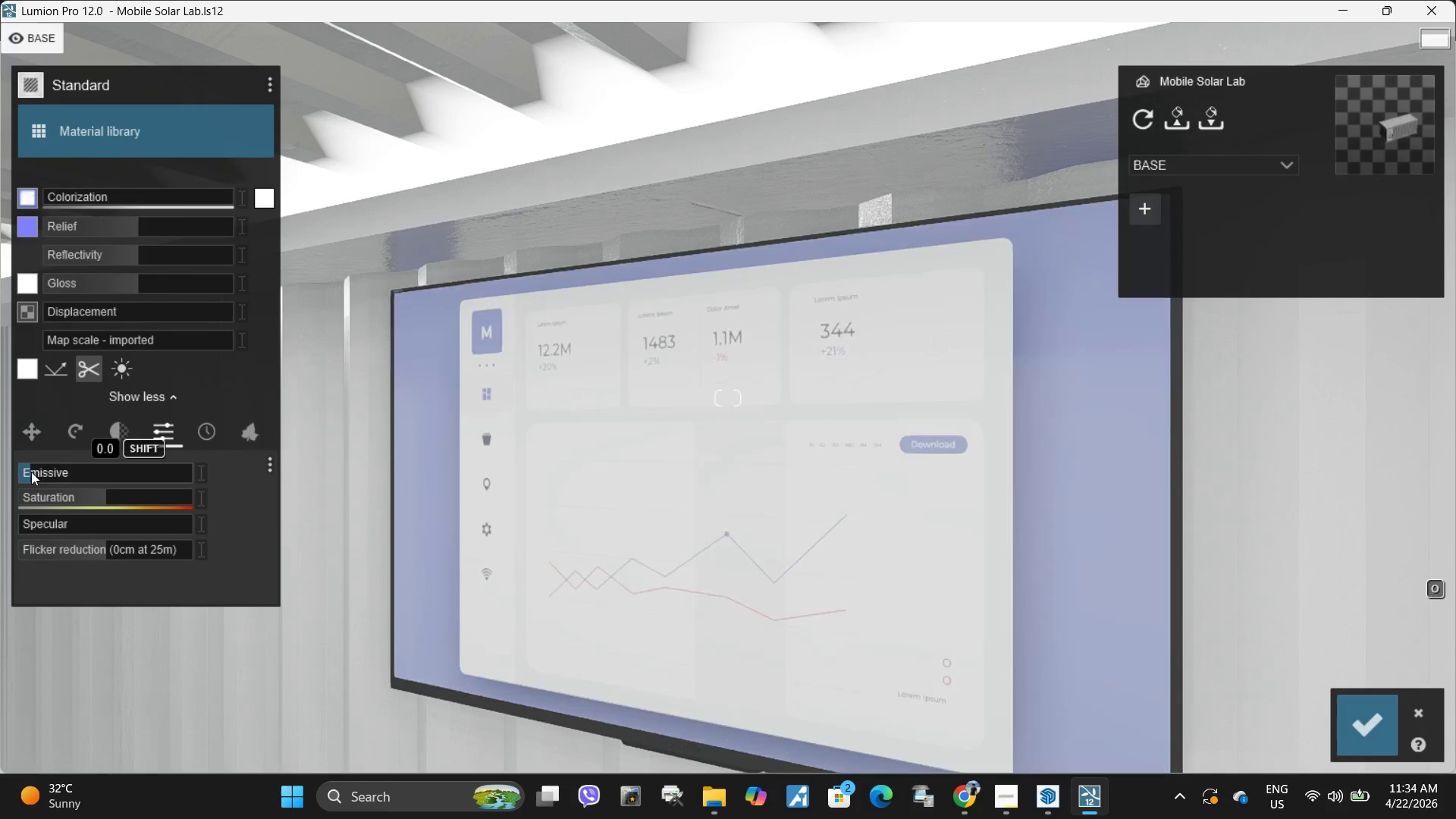 
wait(6.86)
 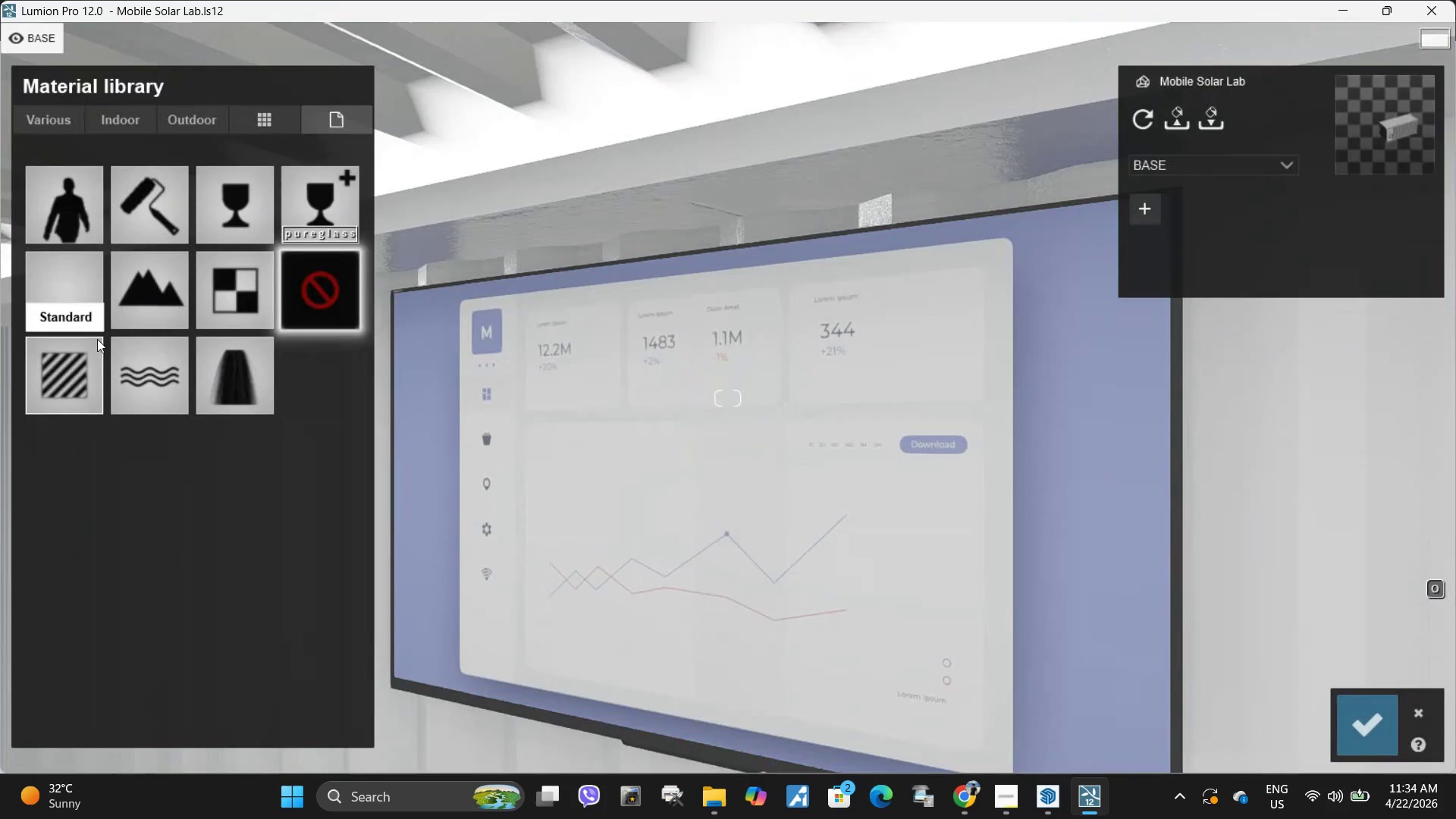 
type(aswwwwsssdsdsaw)
 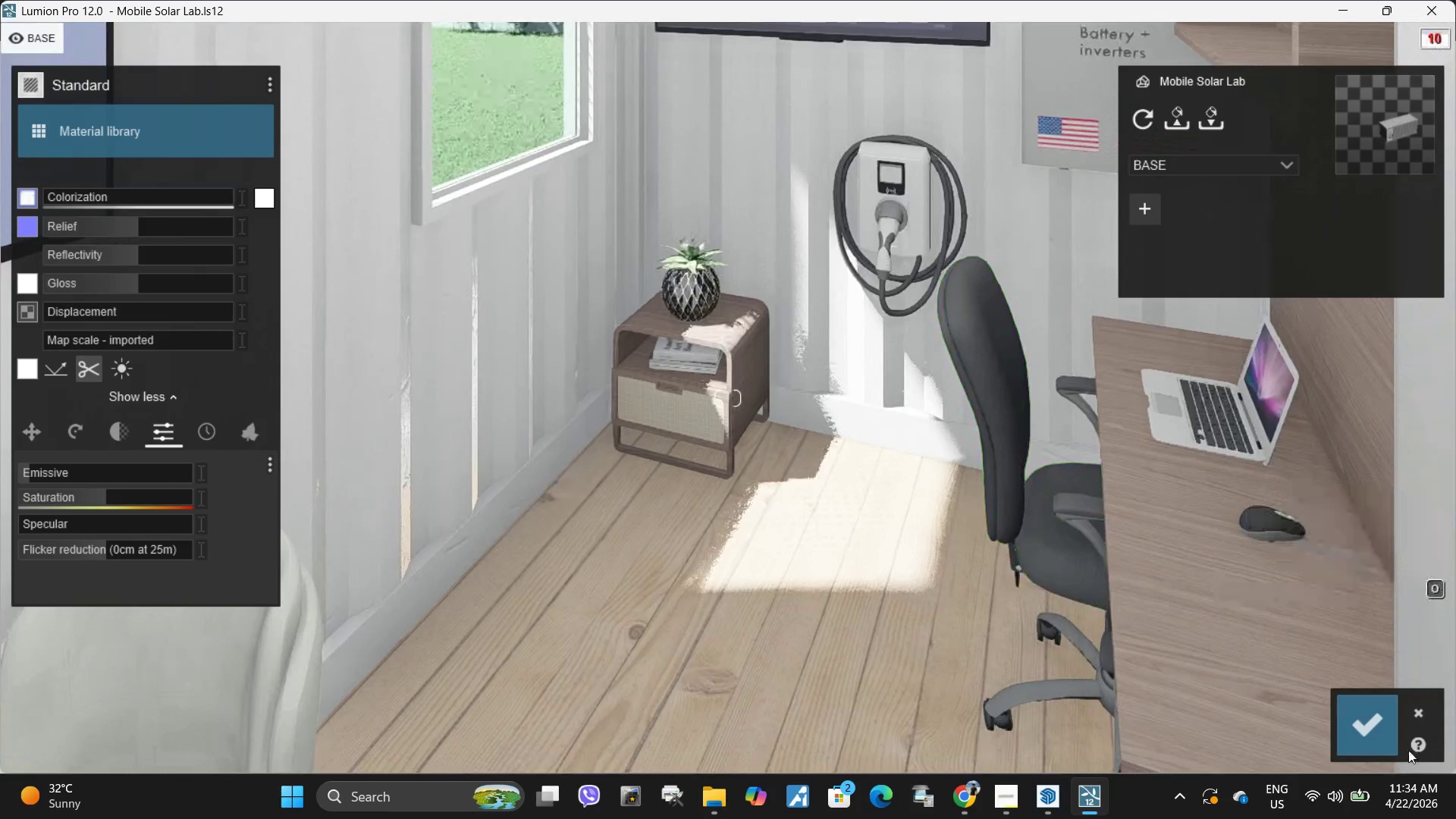 
left_click([1363, 706])
 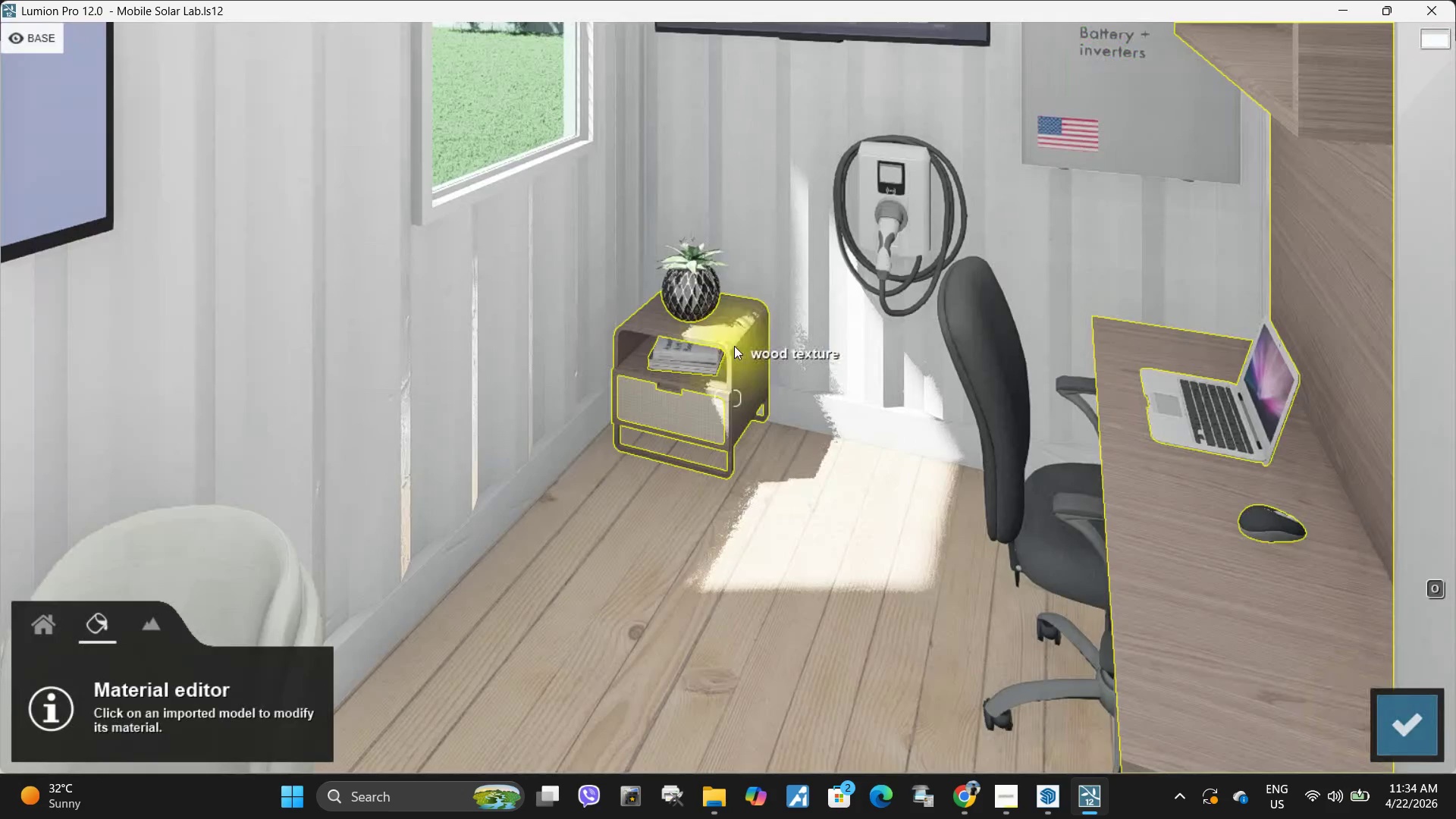 
left_click([739, 344])
 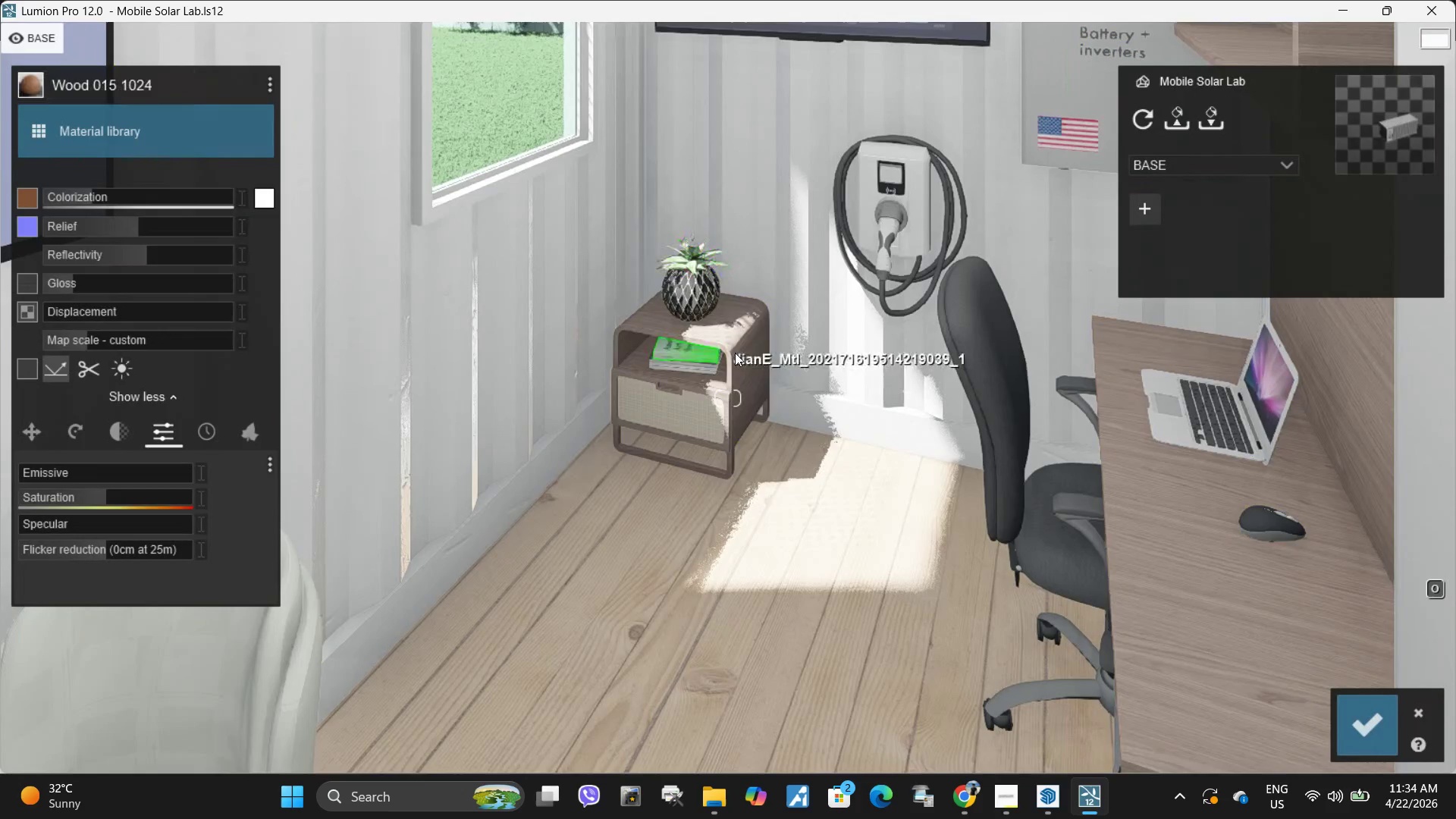 
left_click([745, 353])
 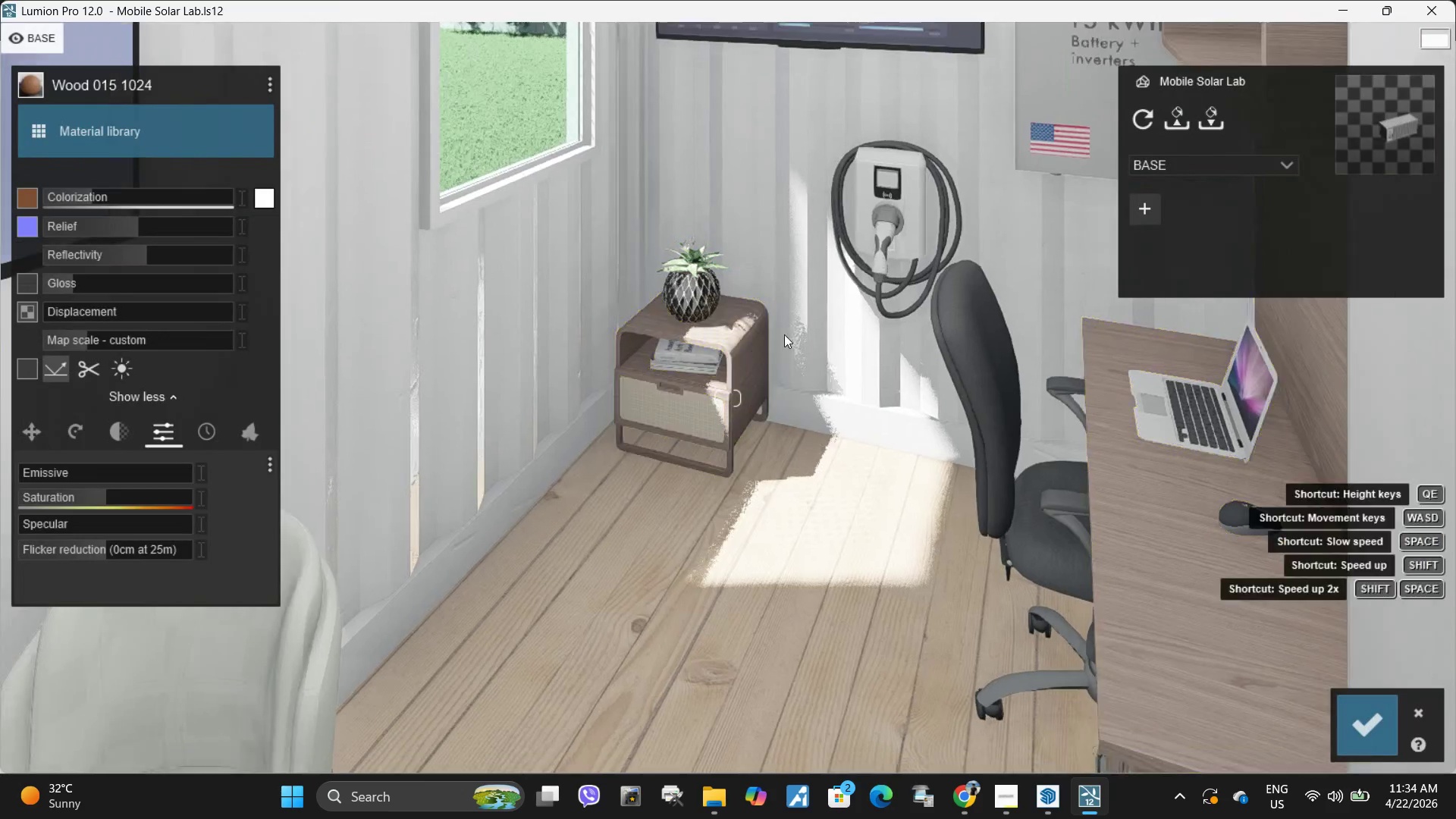 
type(sase)
 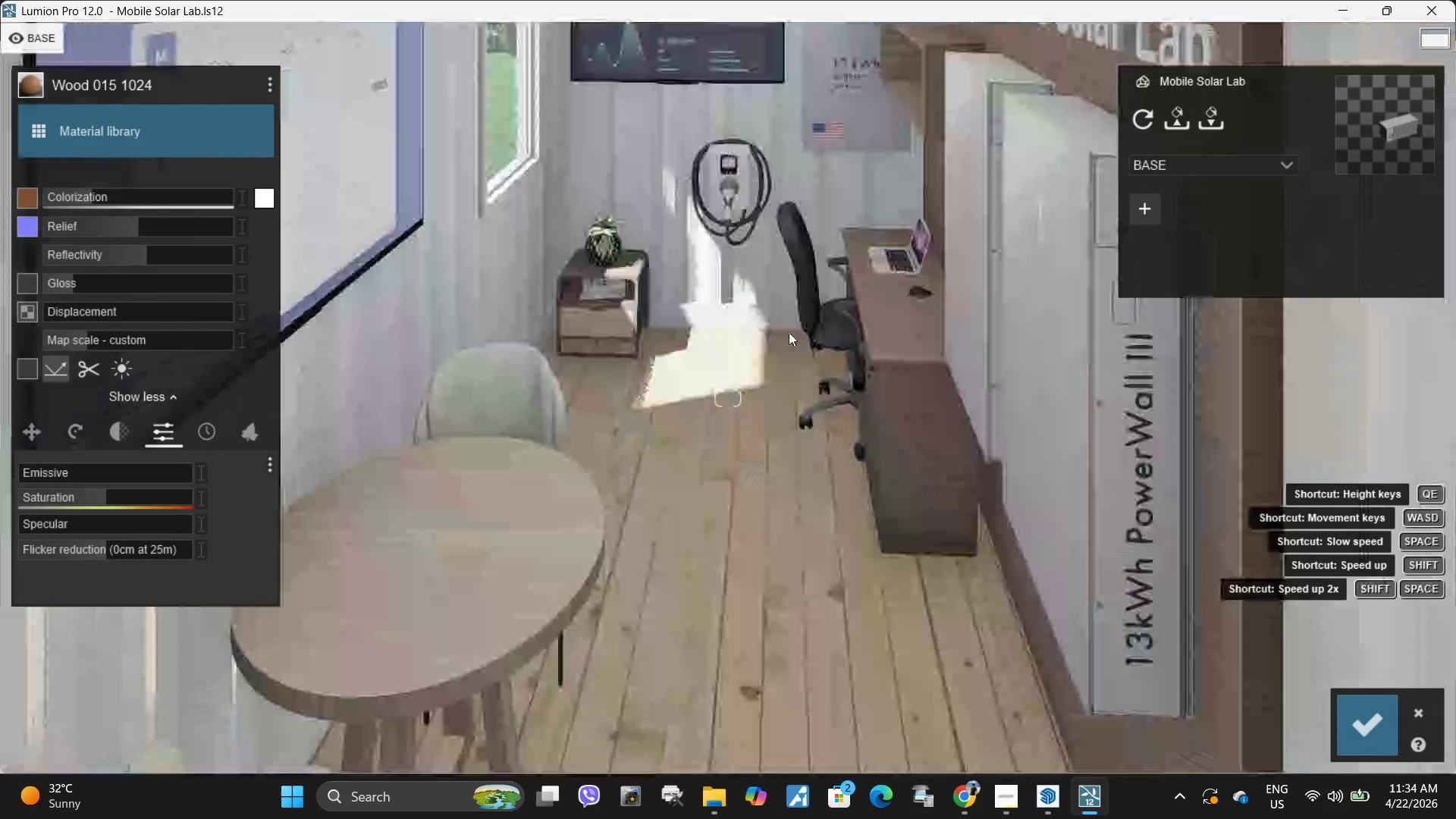 
right_click([789, 332])
 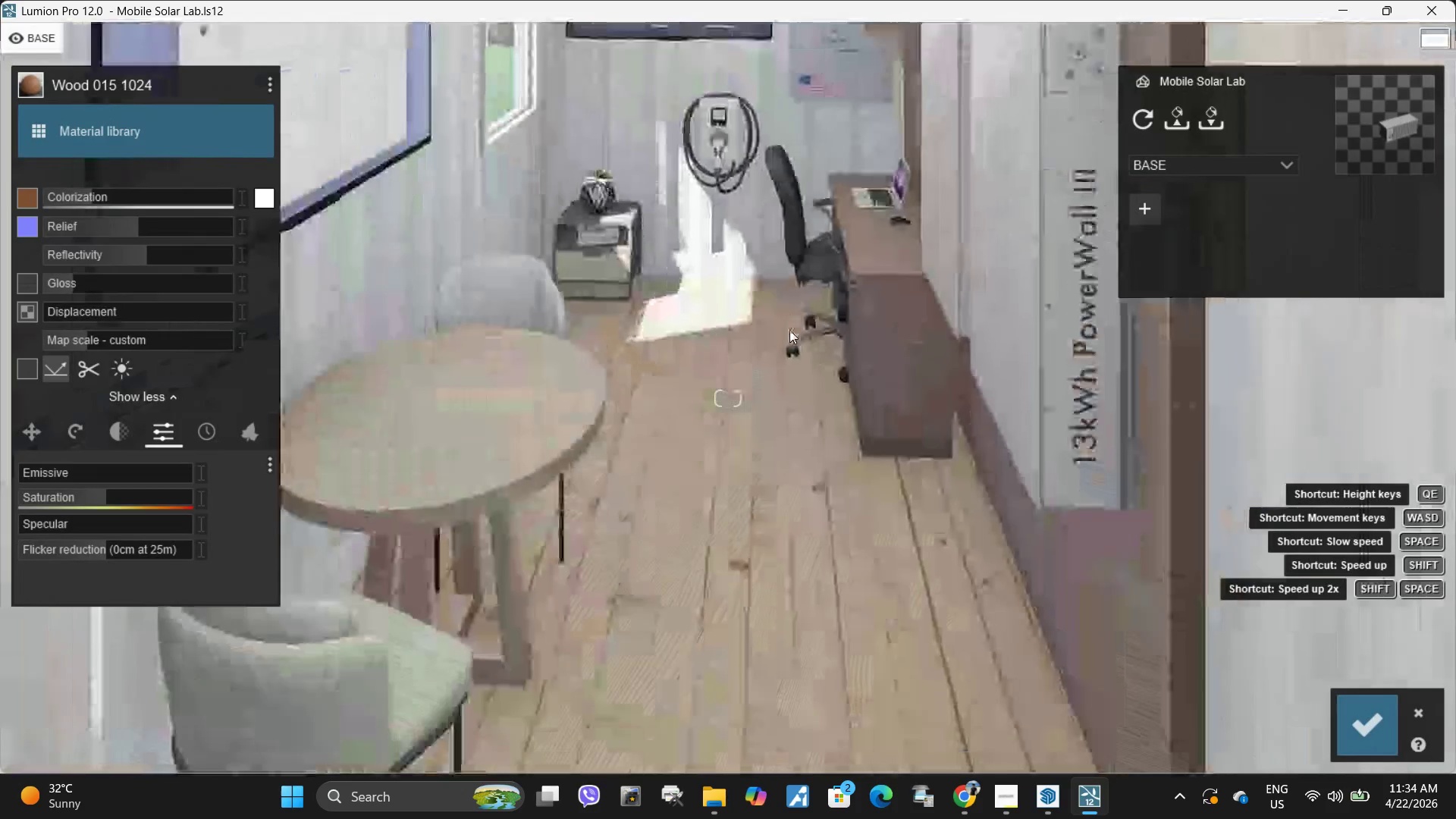 
key(E)
 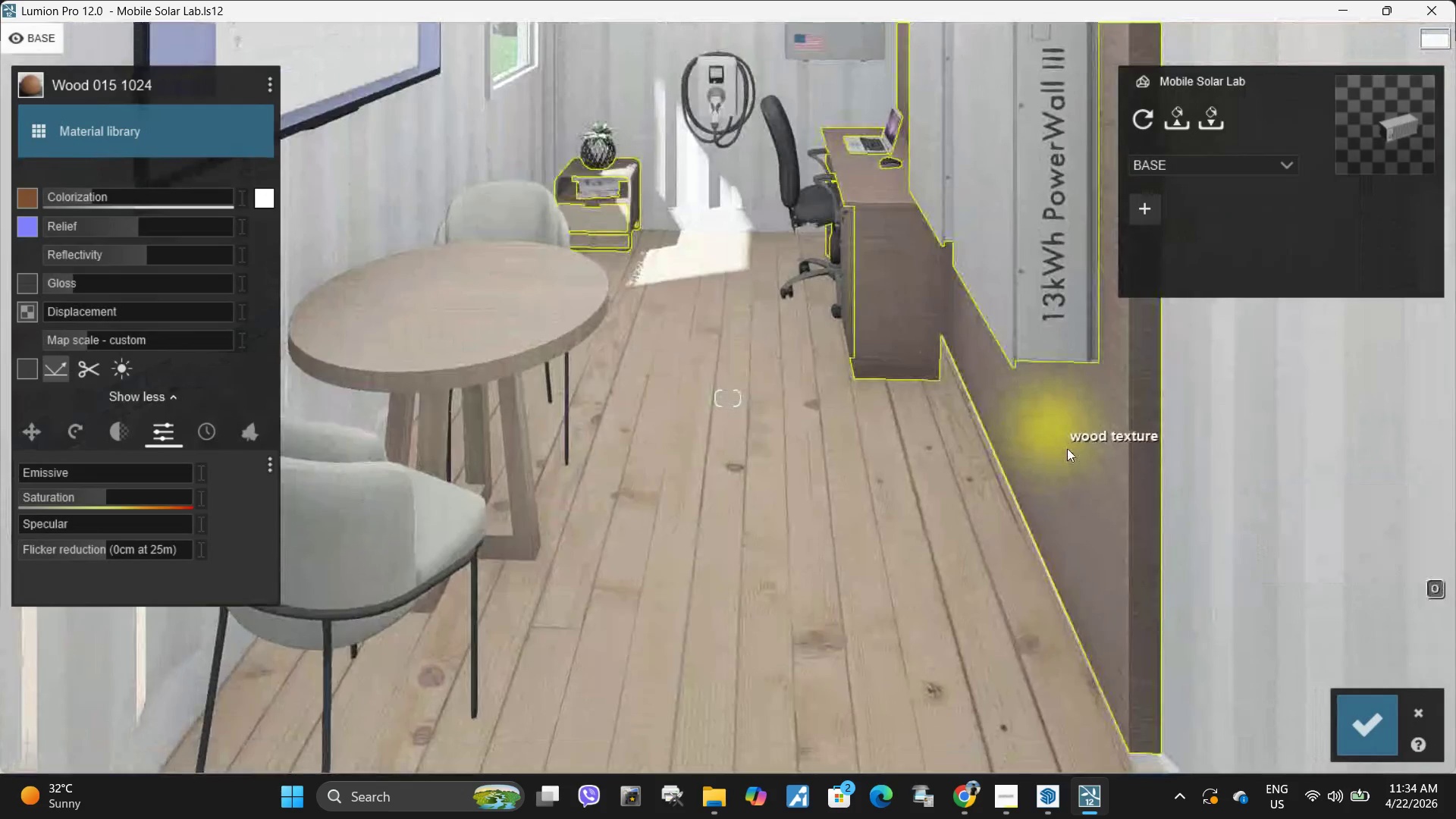 
left_click([1067, 448])
 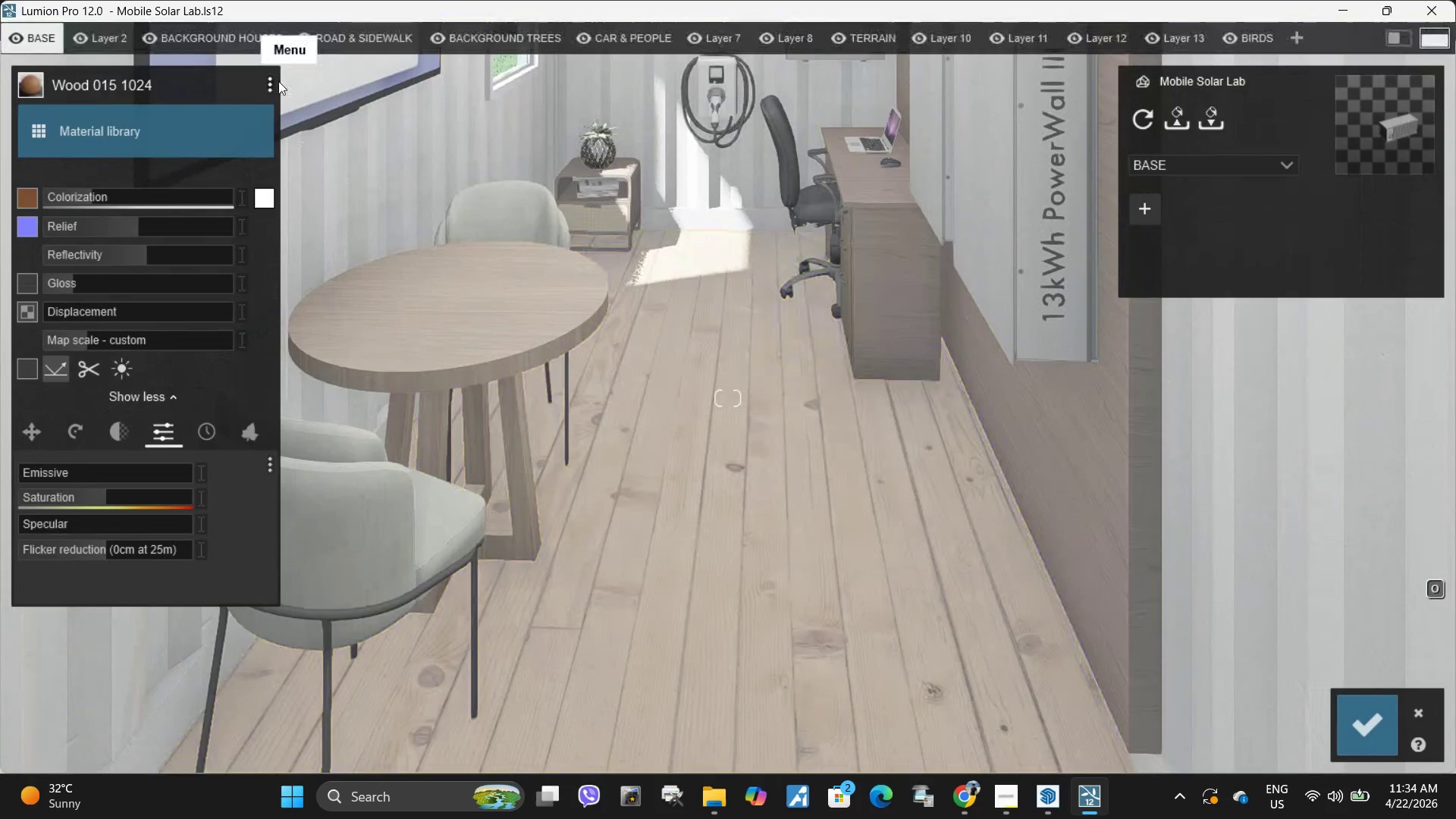 
left_click([276, 82])
 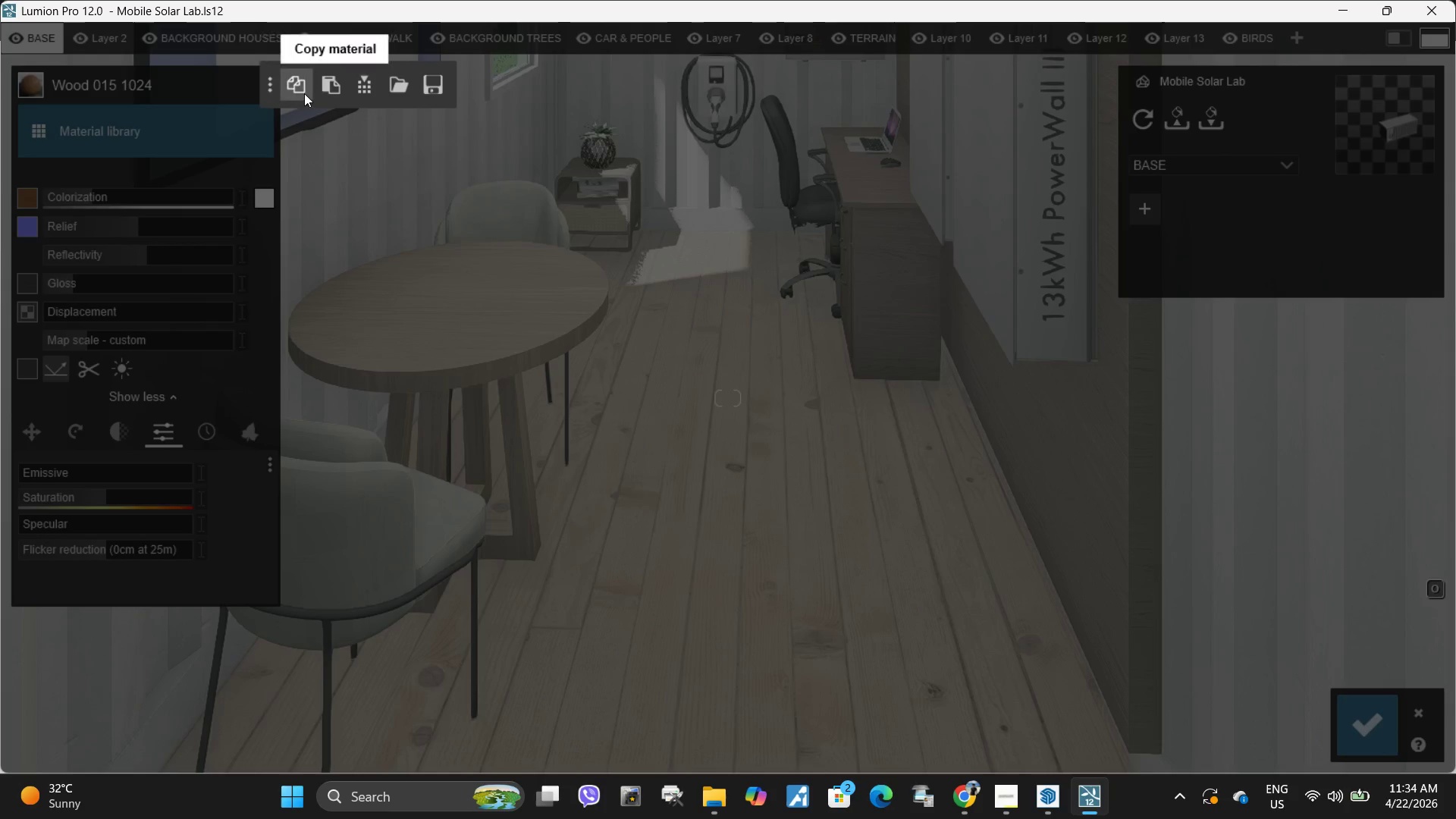 
left_click([304, 93])
 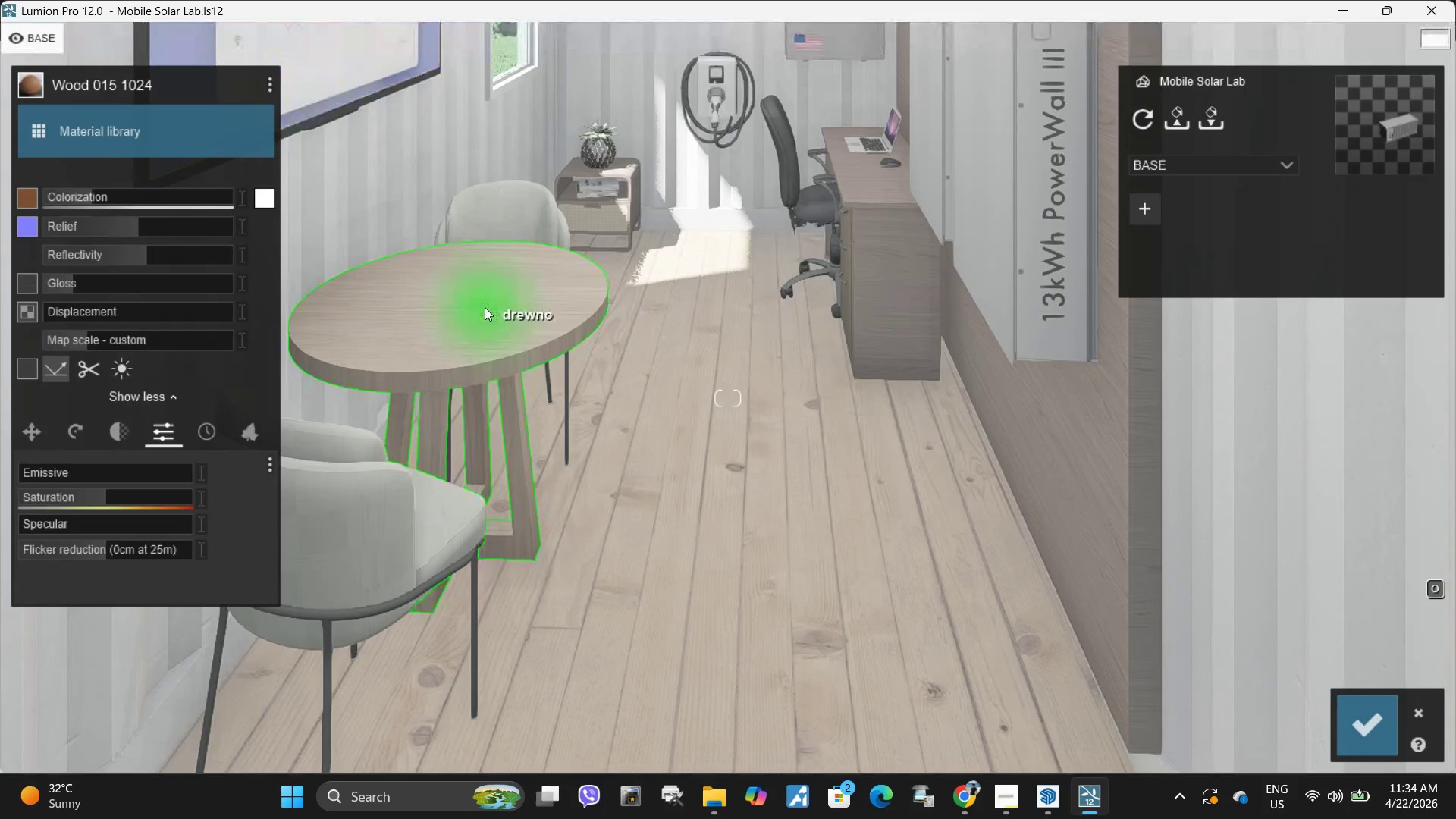 
left_click([485, 307])
 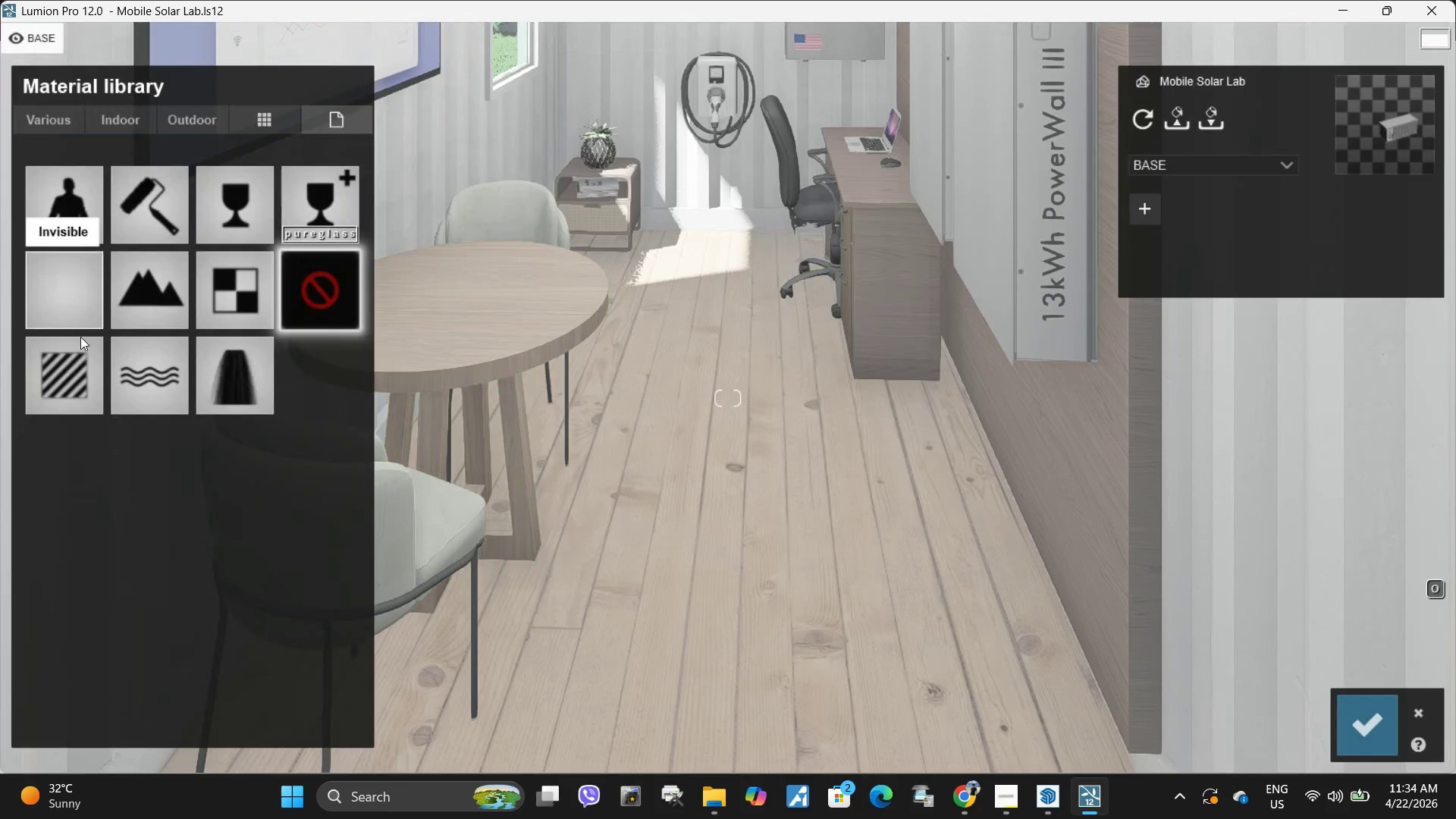 
left_click([75, 356])
 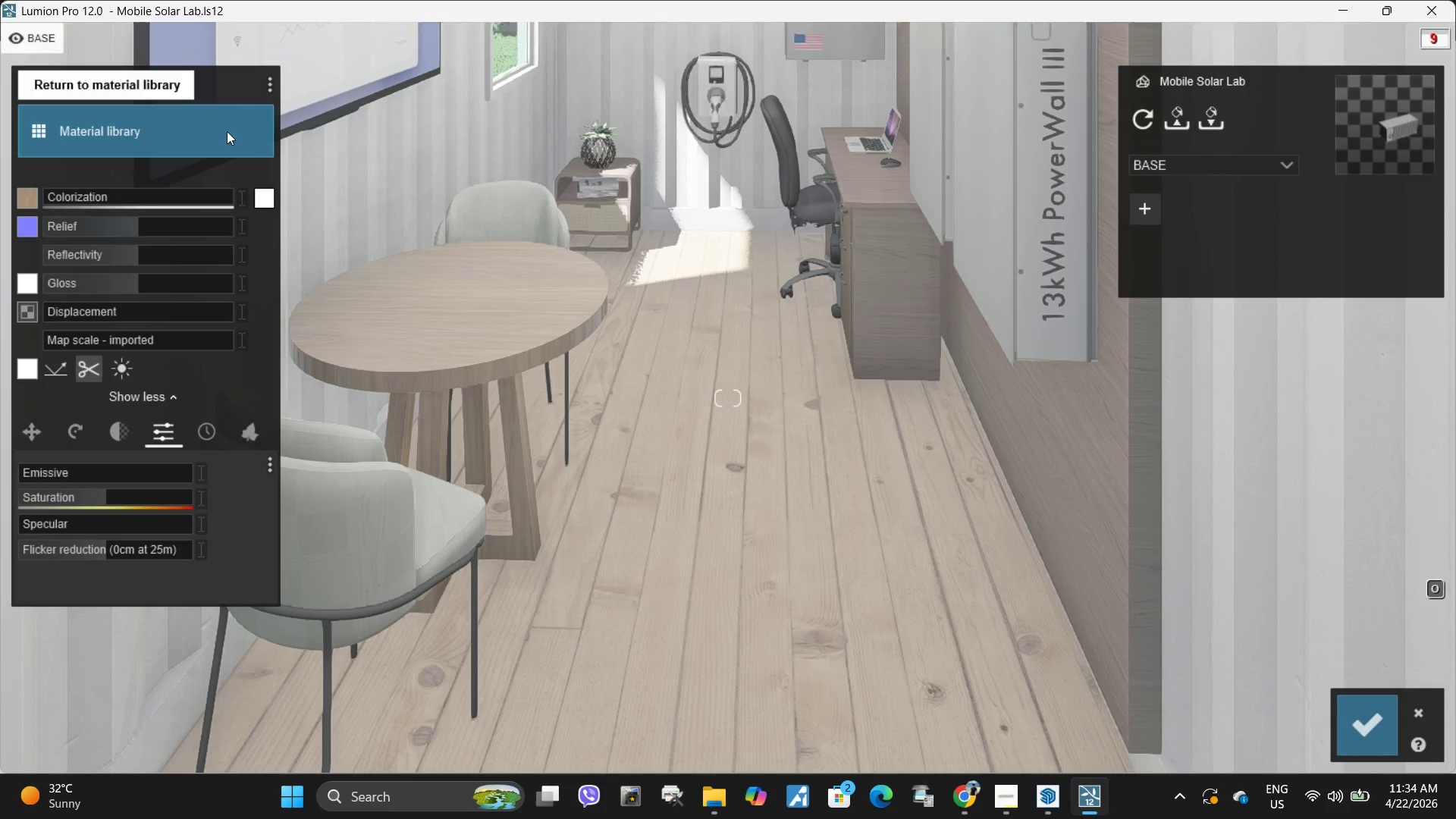 
left_click([274, 88])
 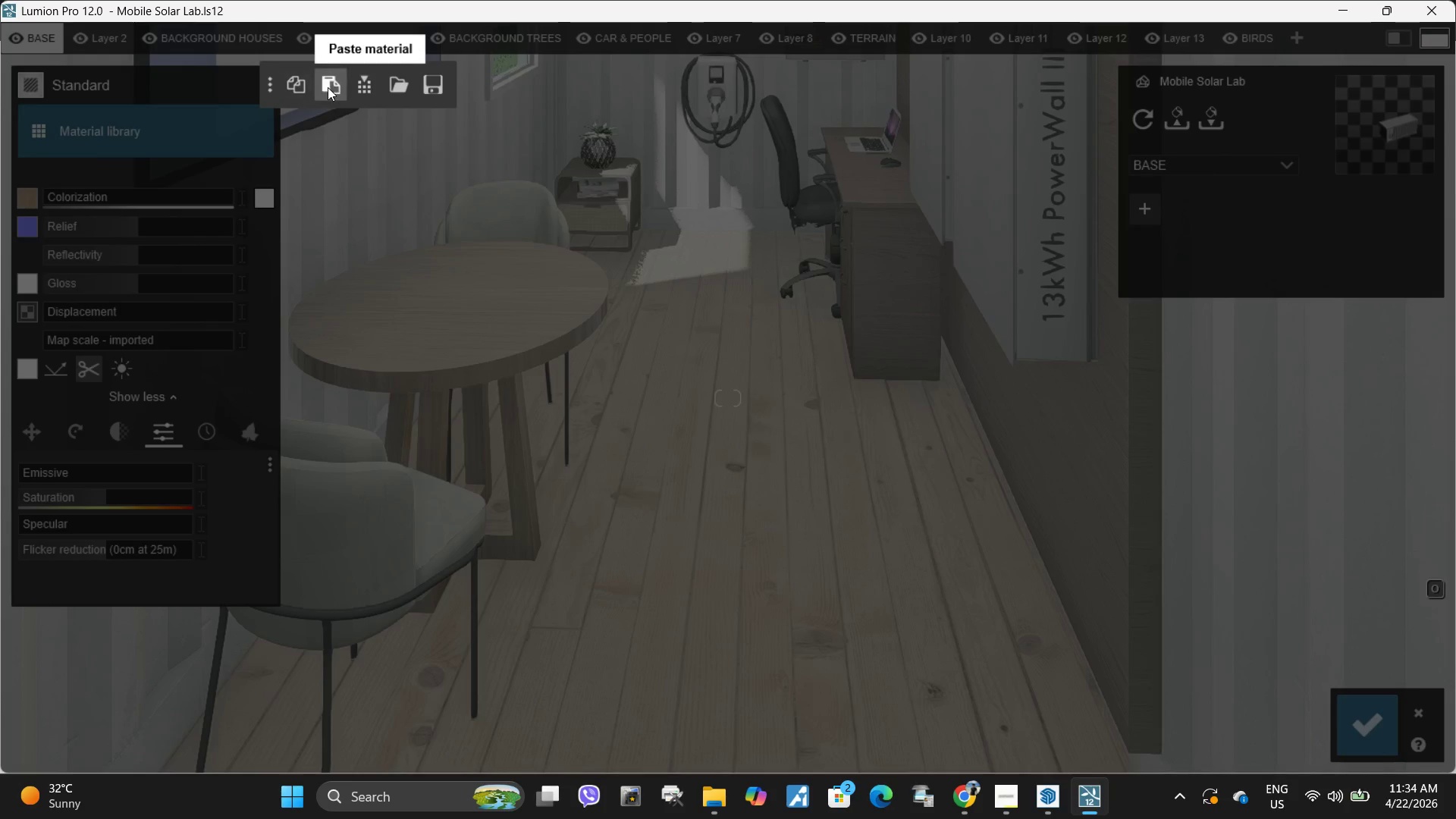 
left_click([328, 87])
 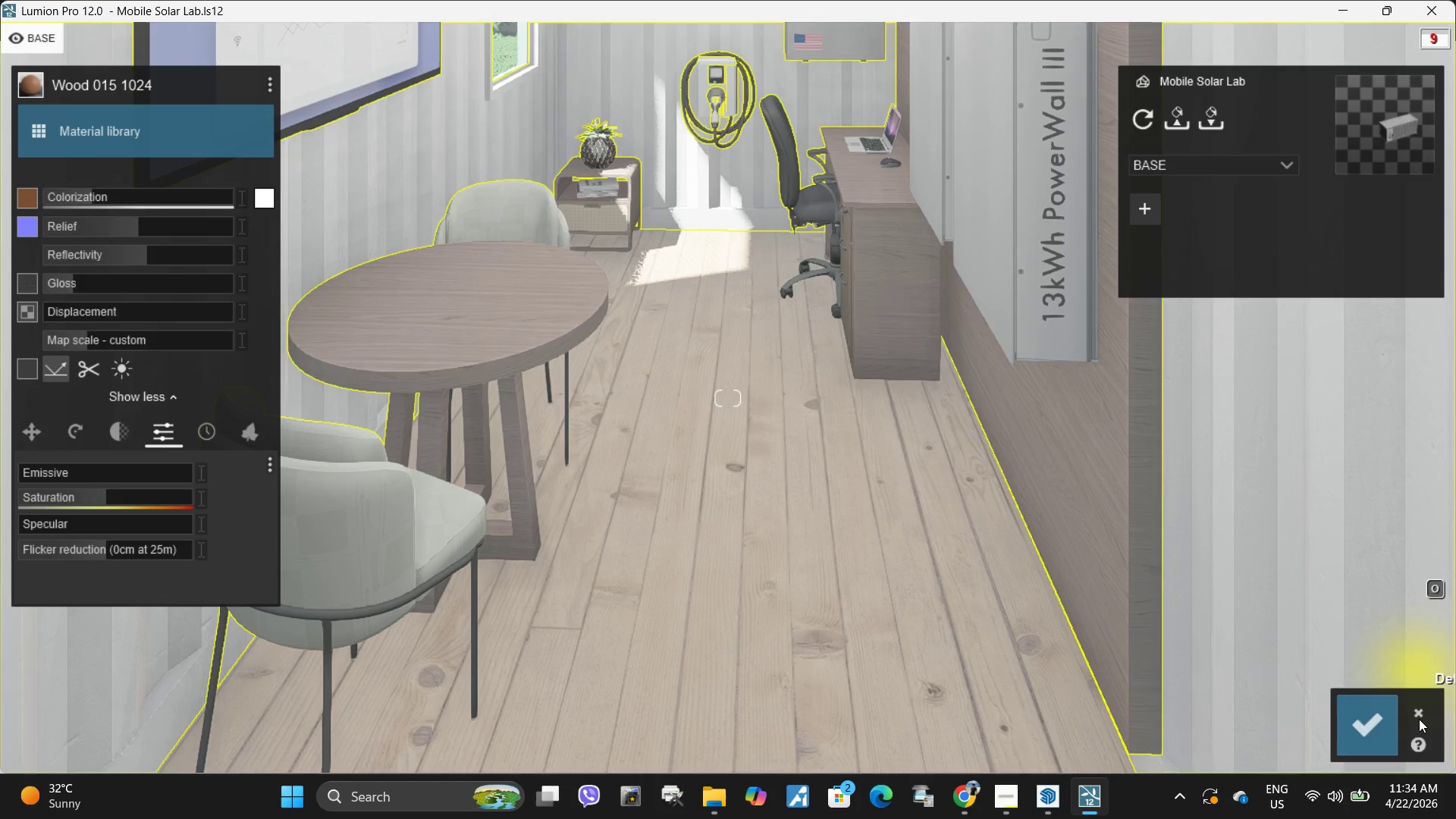 
left_click([1375, 719])
 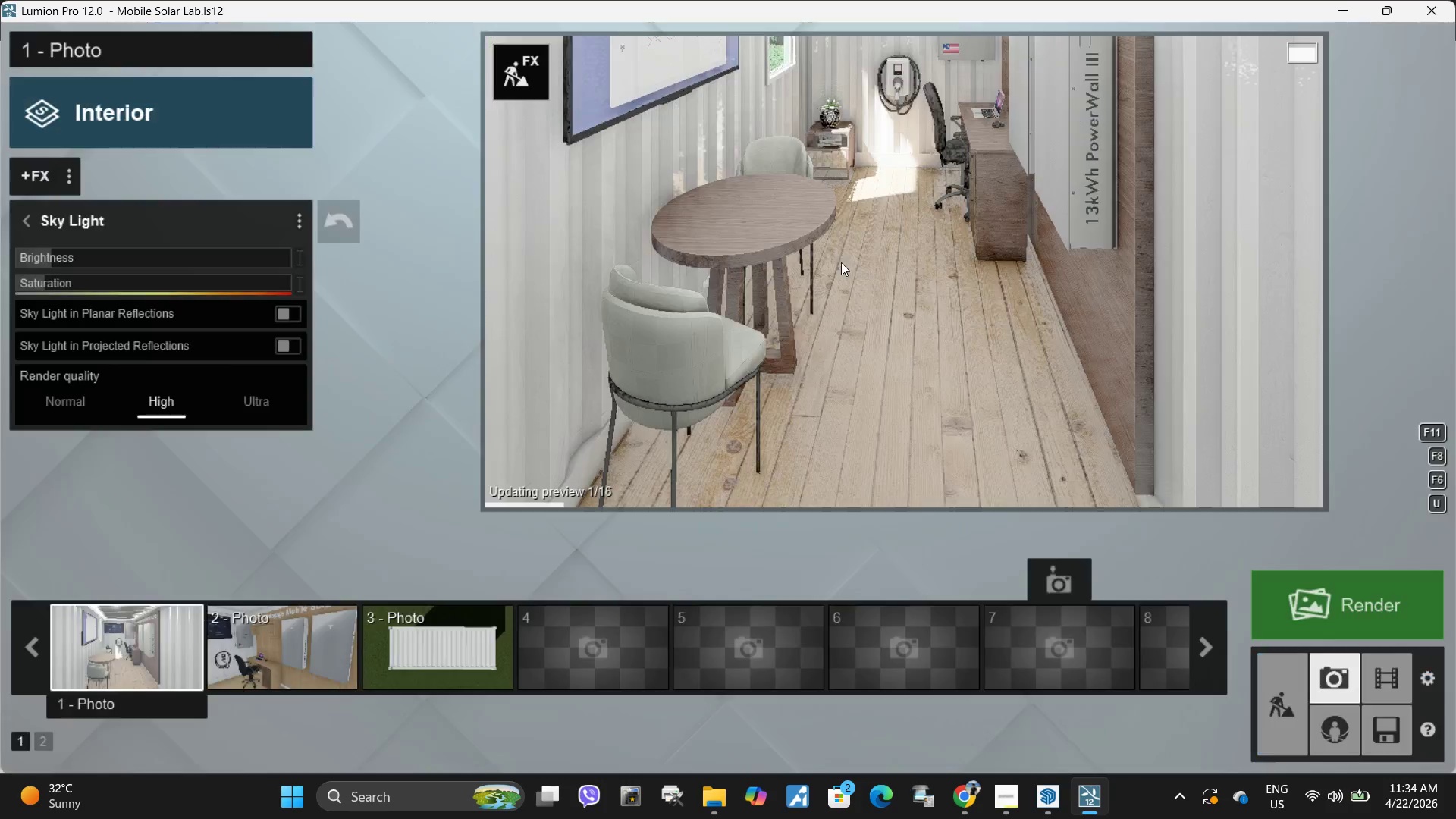 
left_click([156, 645])
 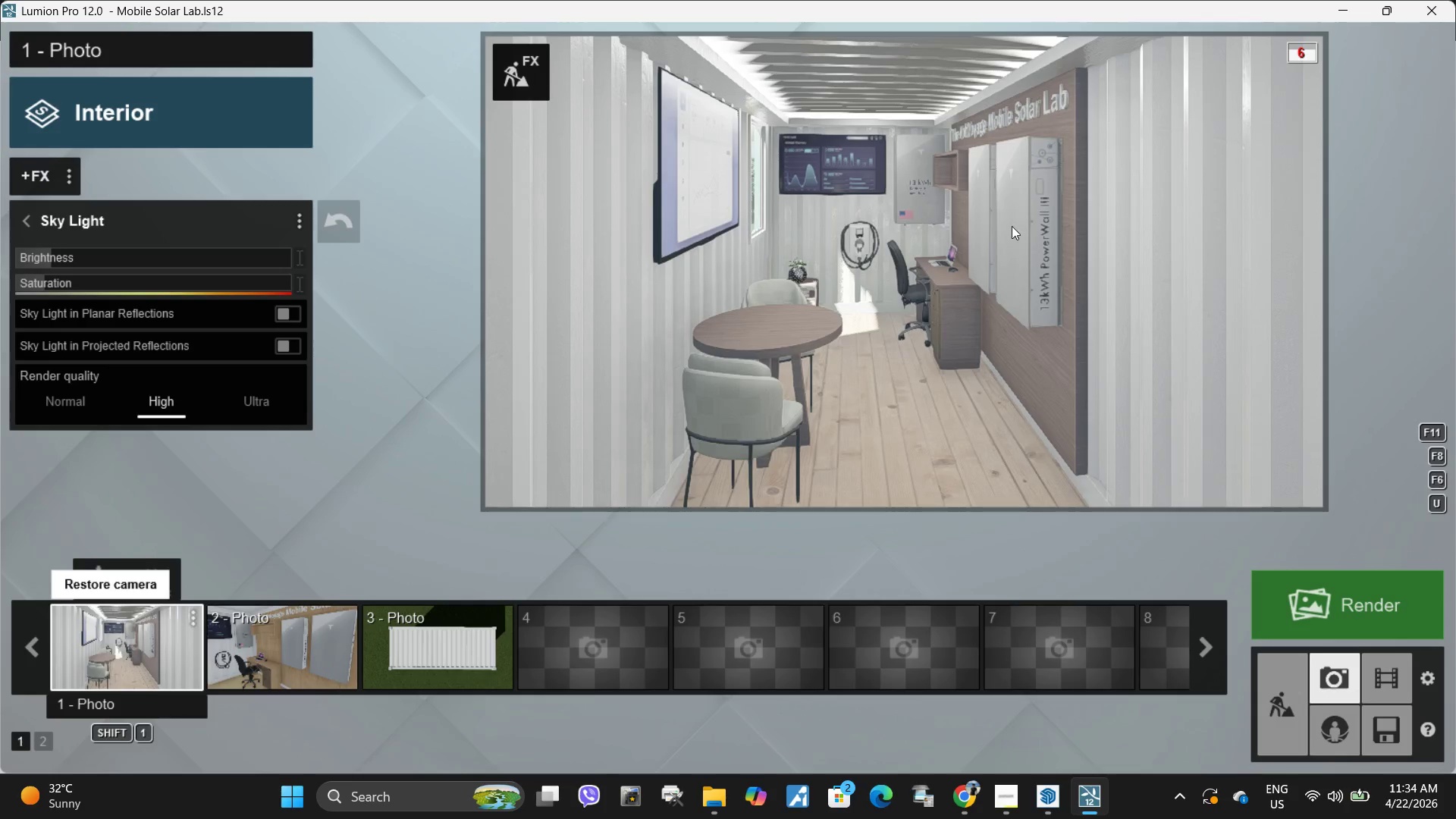 
left_click([1012, 226])
 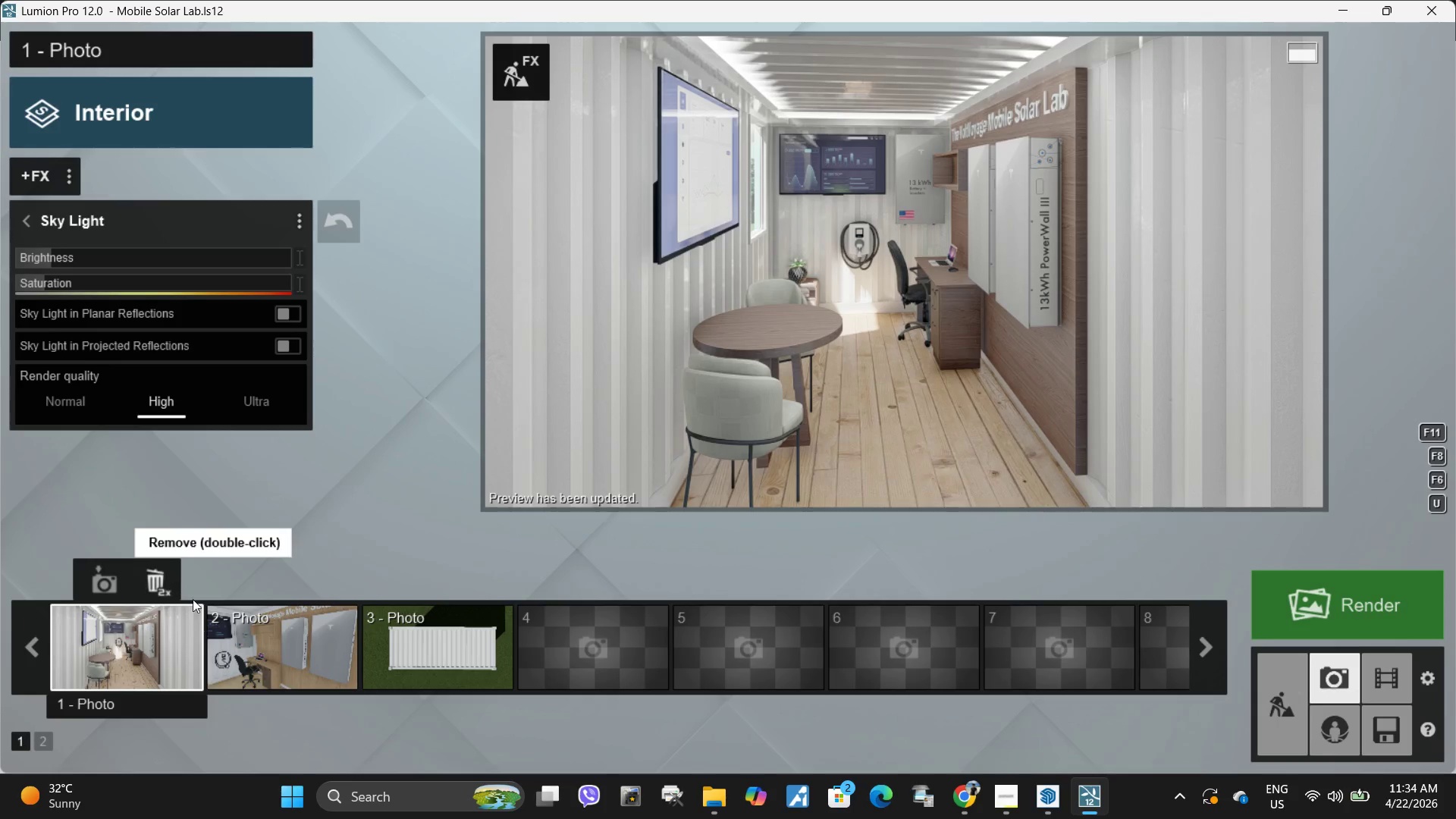 
wait(6.45)
 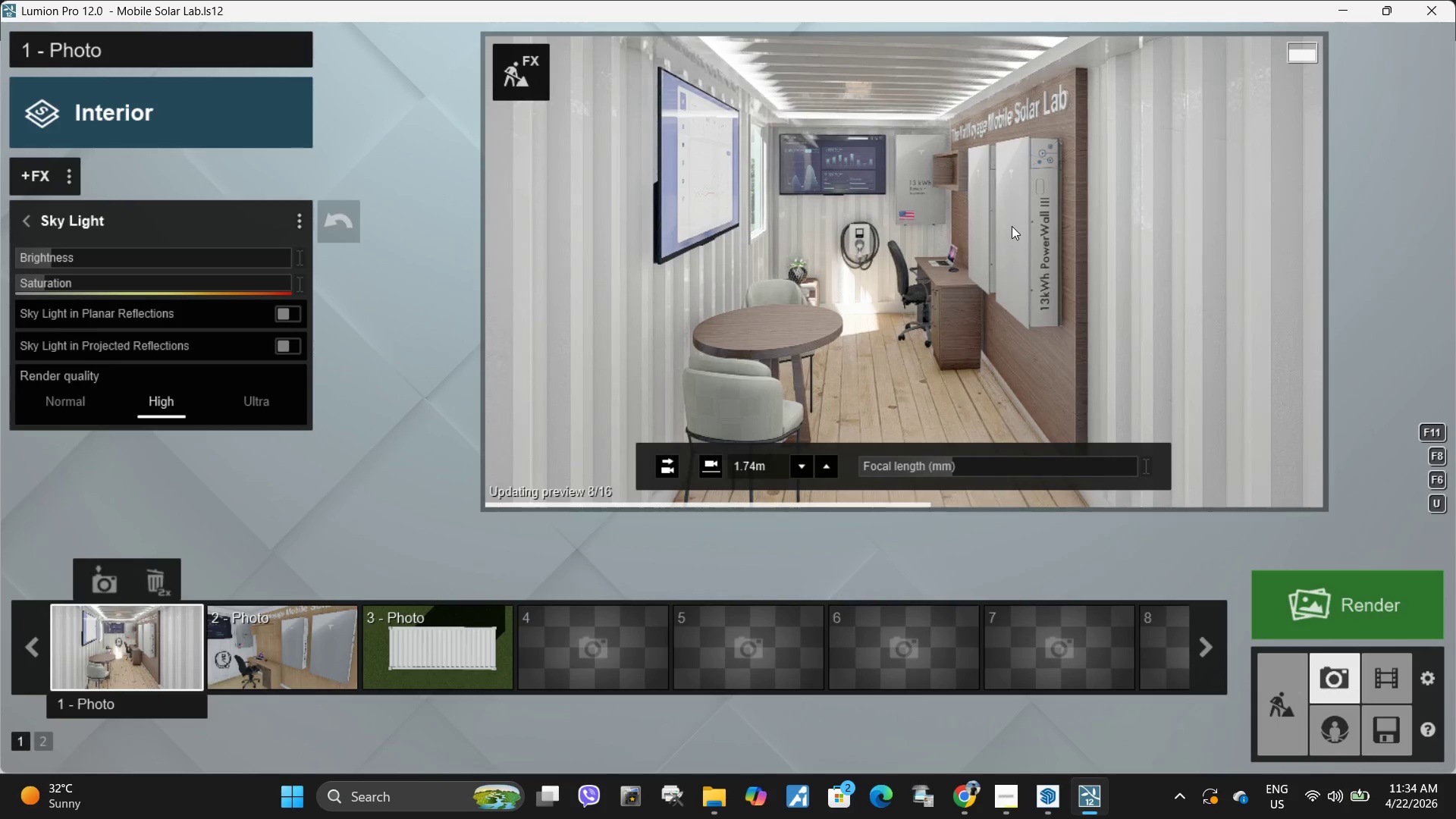 
left_click([33, 222])
 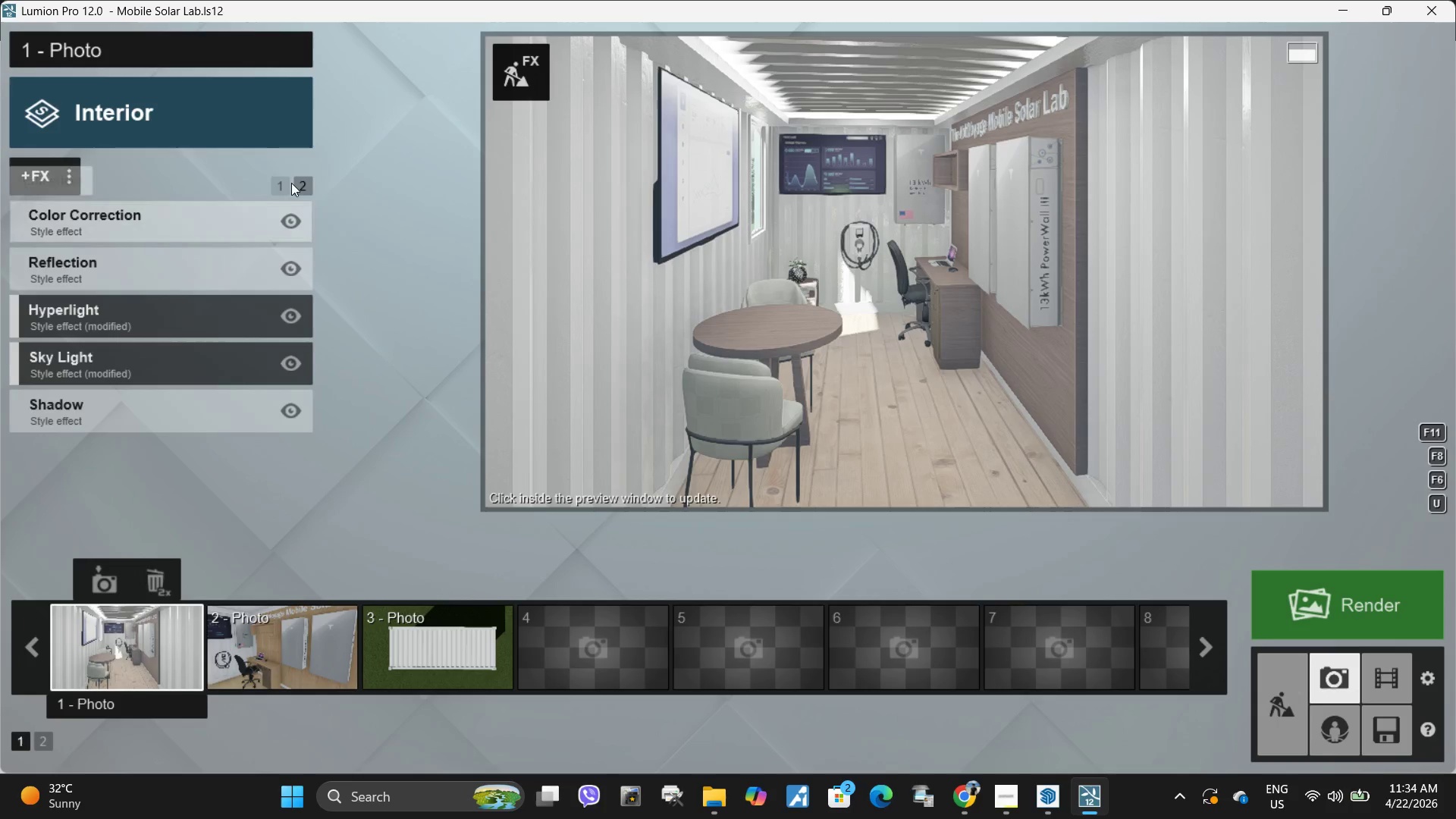 
left_click([273, 187])
 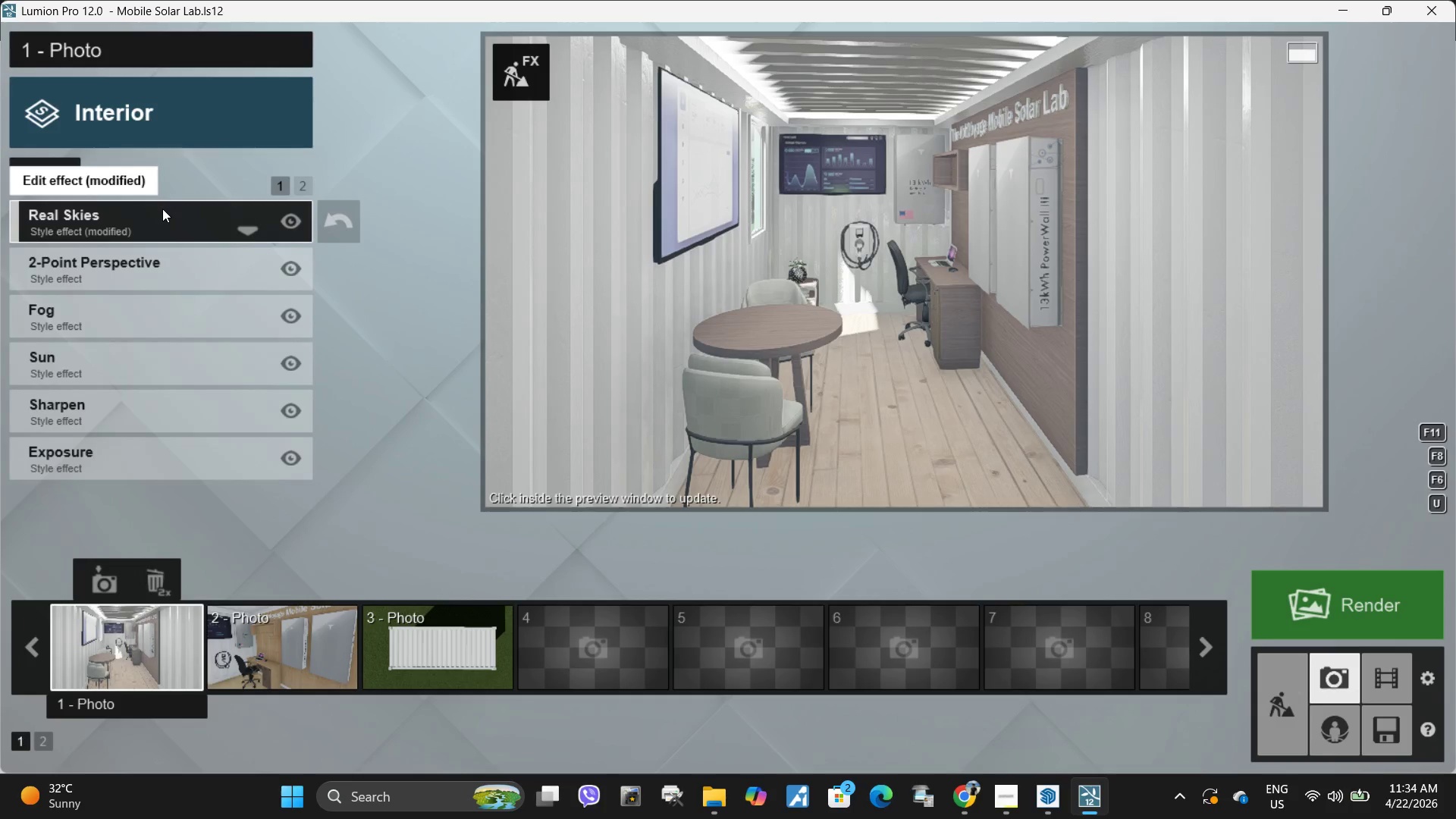 
left_click([162, 209])
 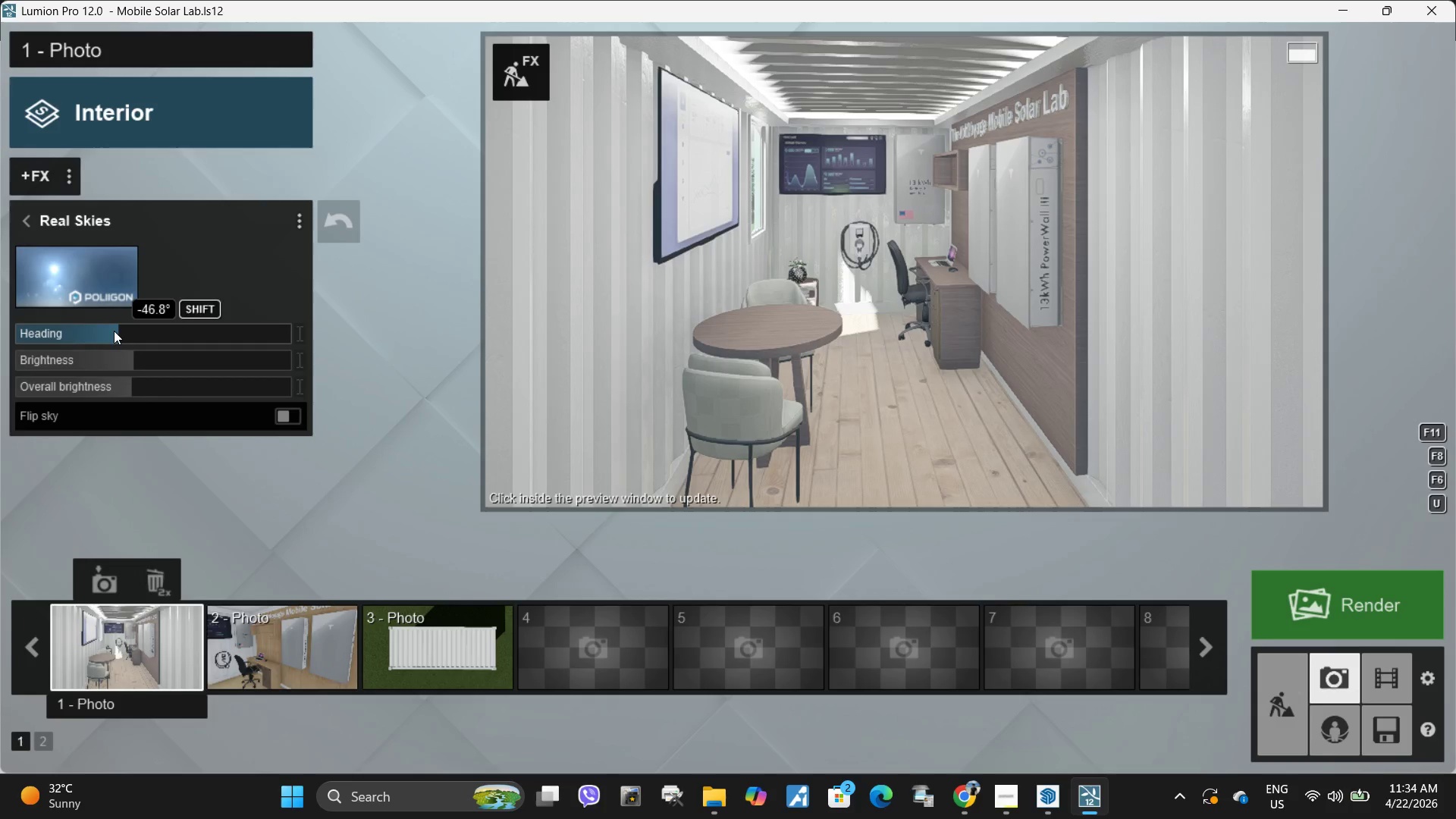 
left_click_drag(start_coordinate=[114, 331], to_coordinate=[96, 332])
 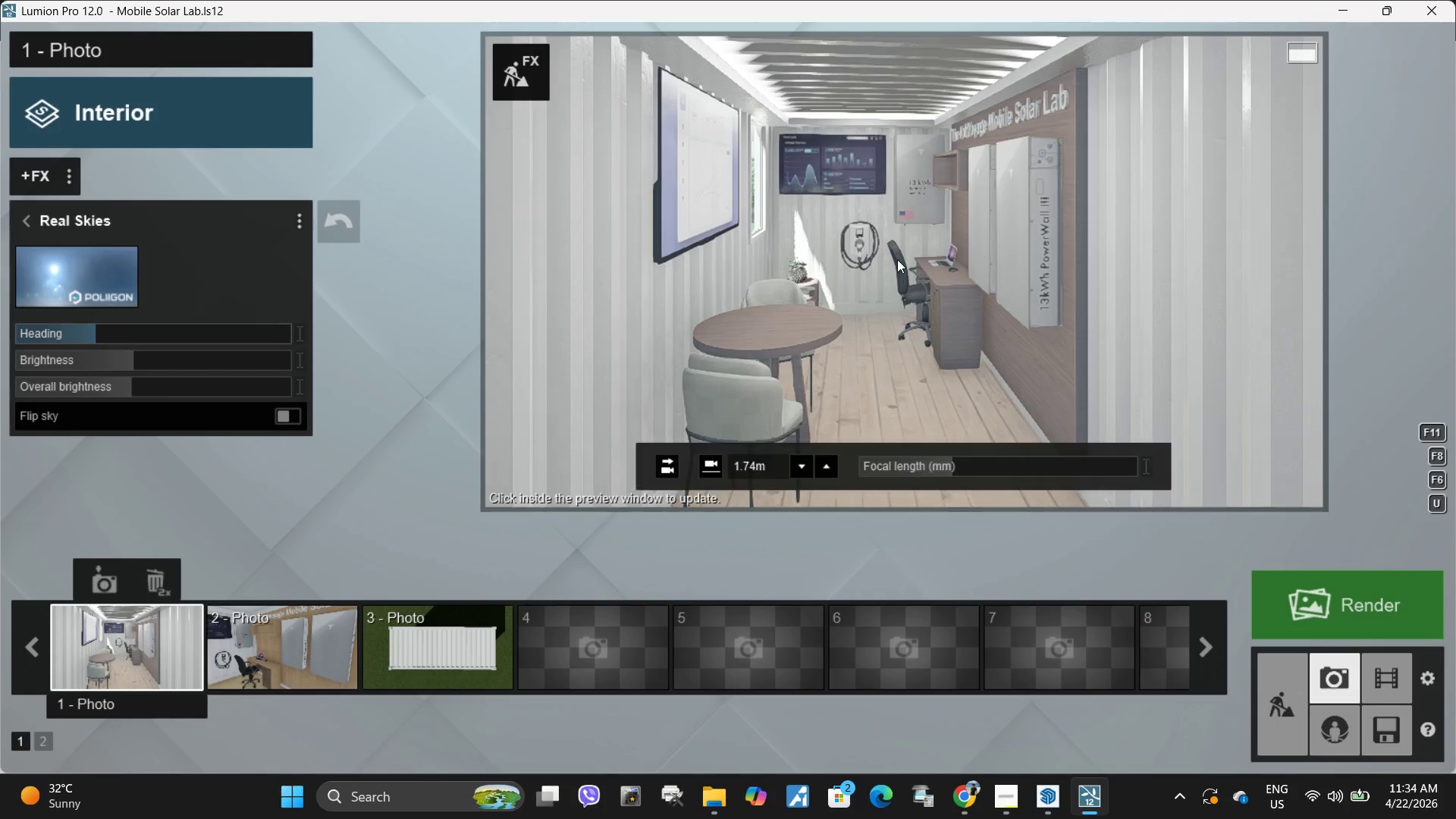 
left_click([897, 259])
 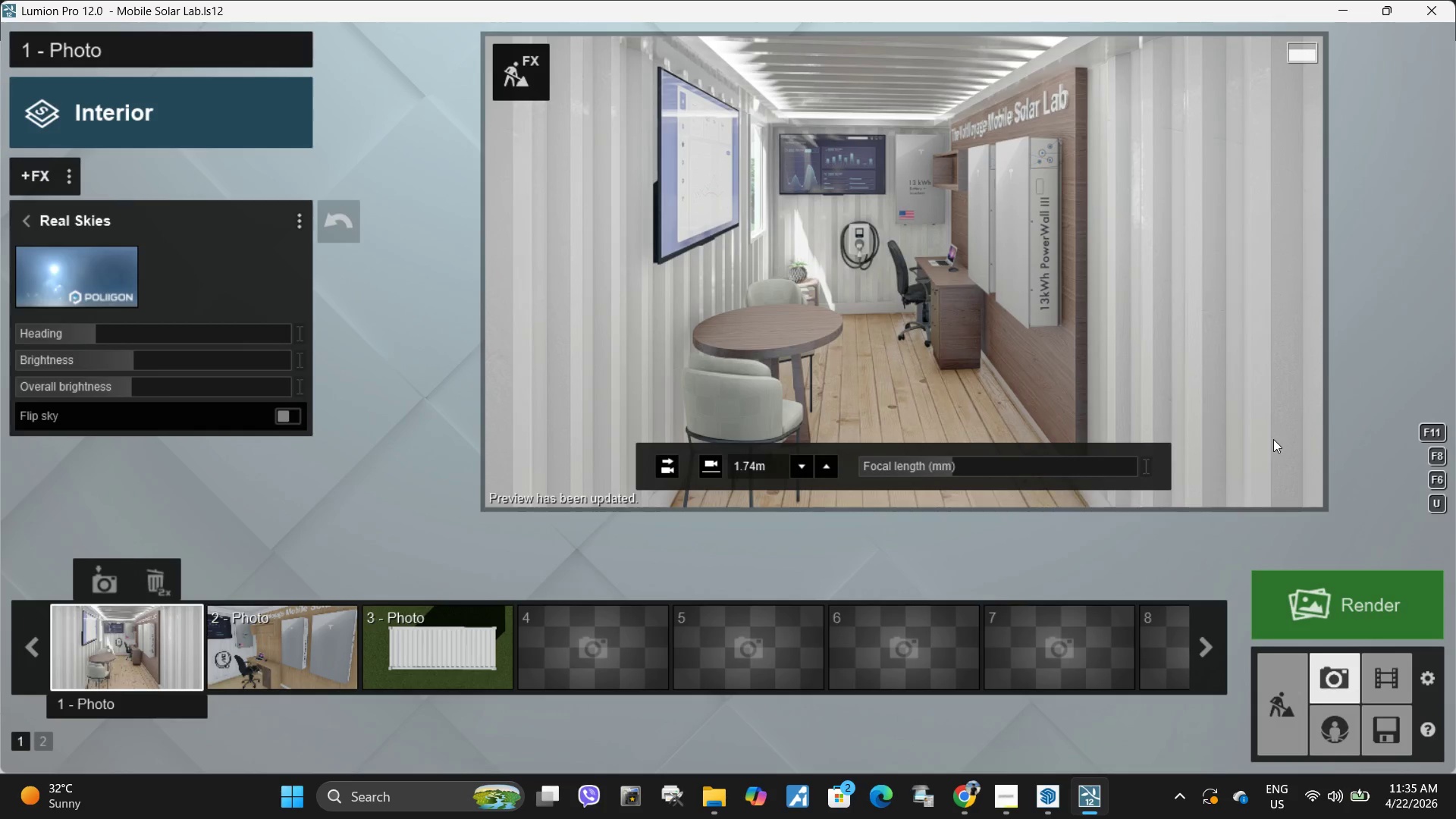 
wait(7.81)
 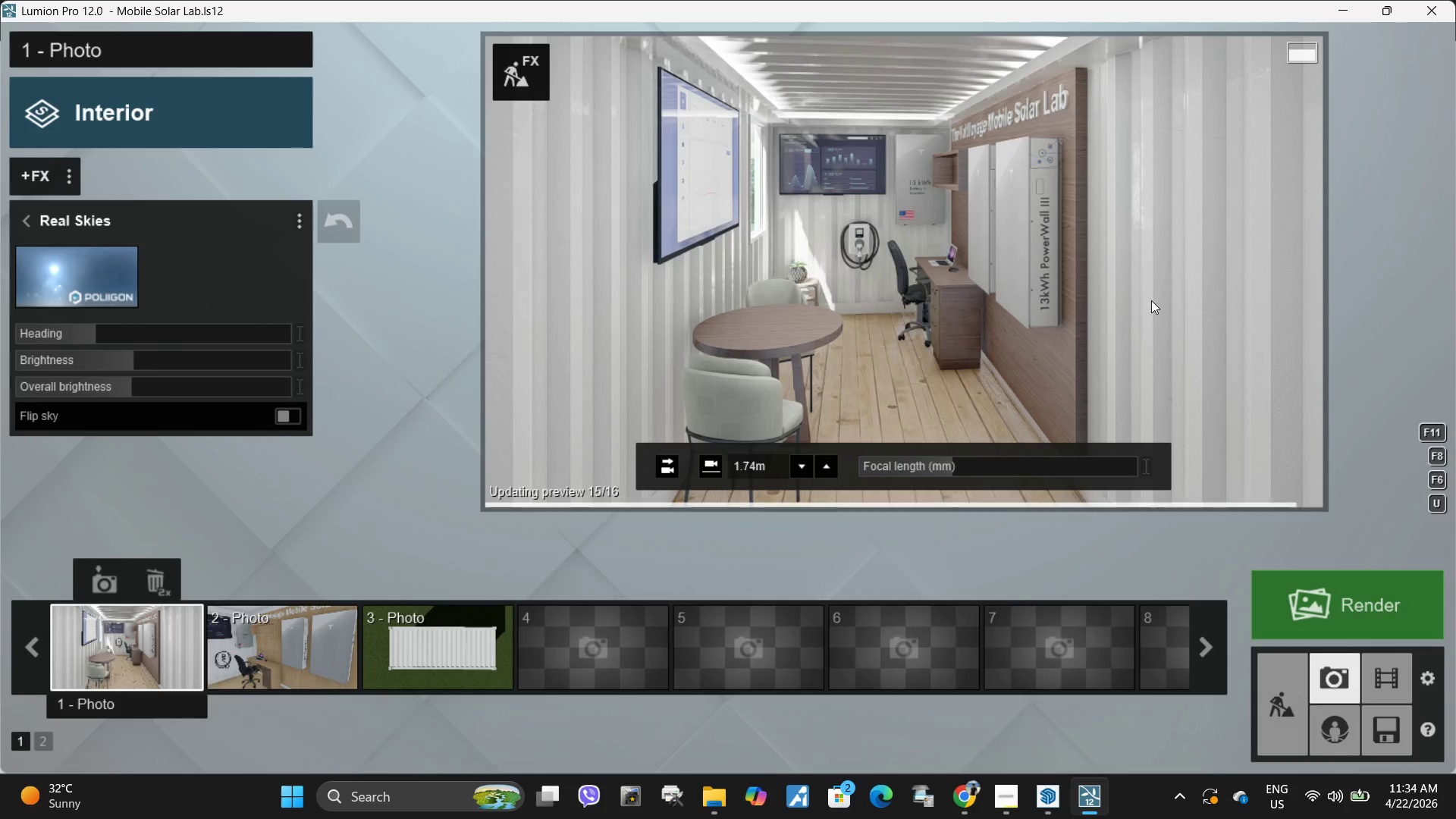 
left_click([946, 253])
 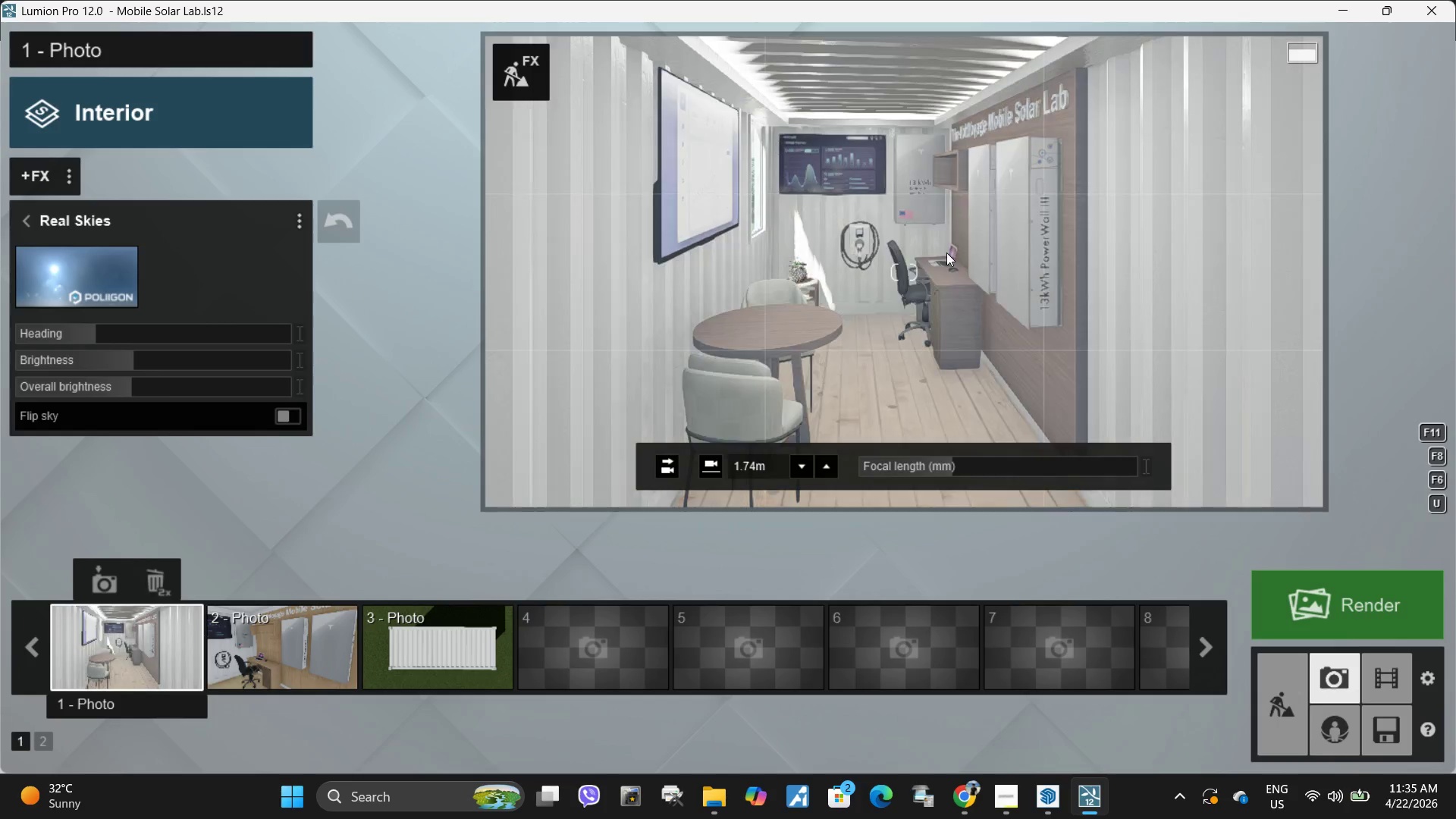 
right_click([946, 253])
 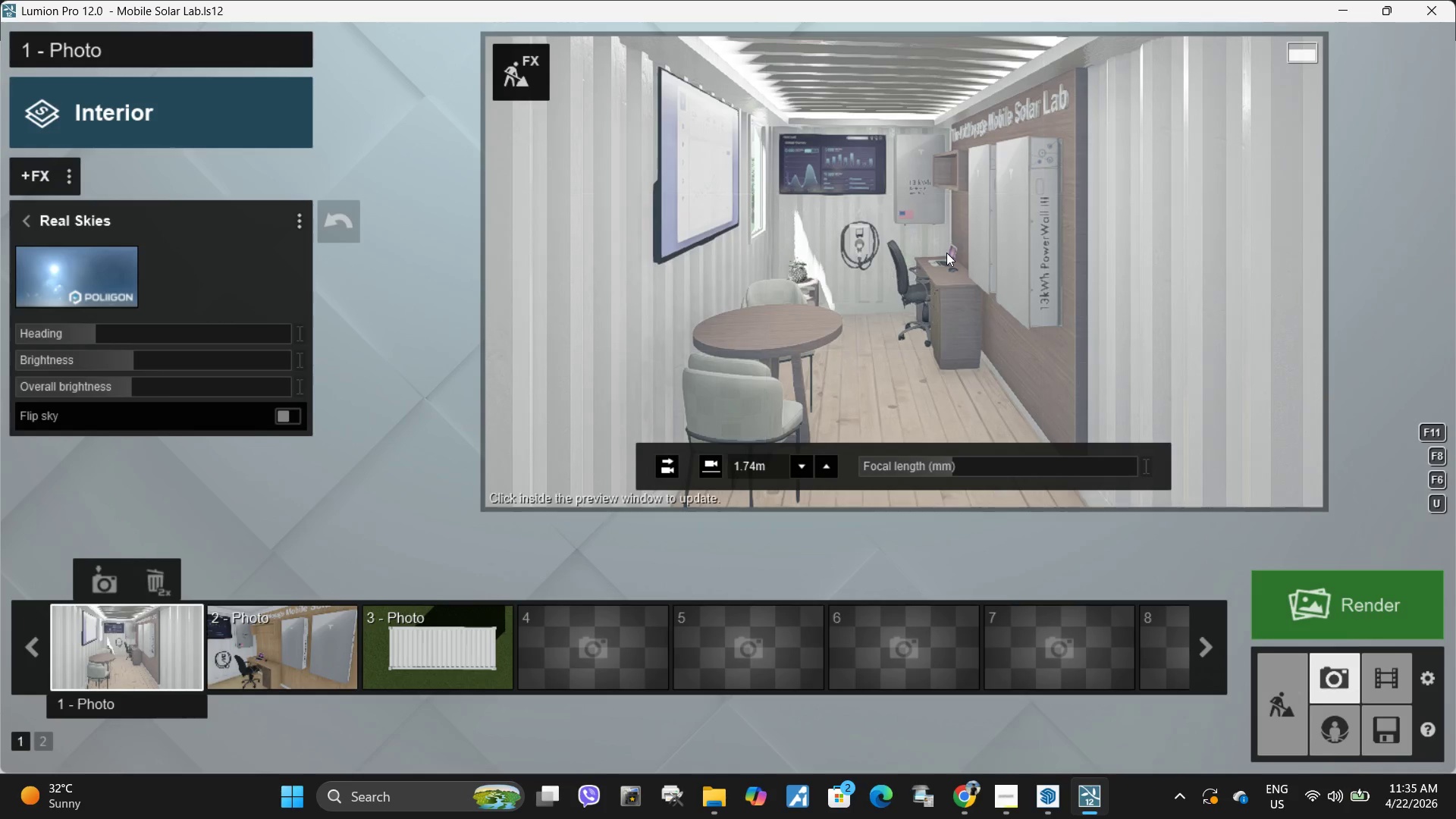 
left_click([946, 253])
 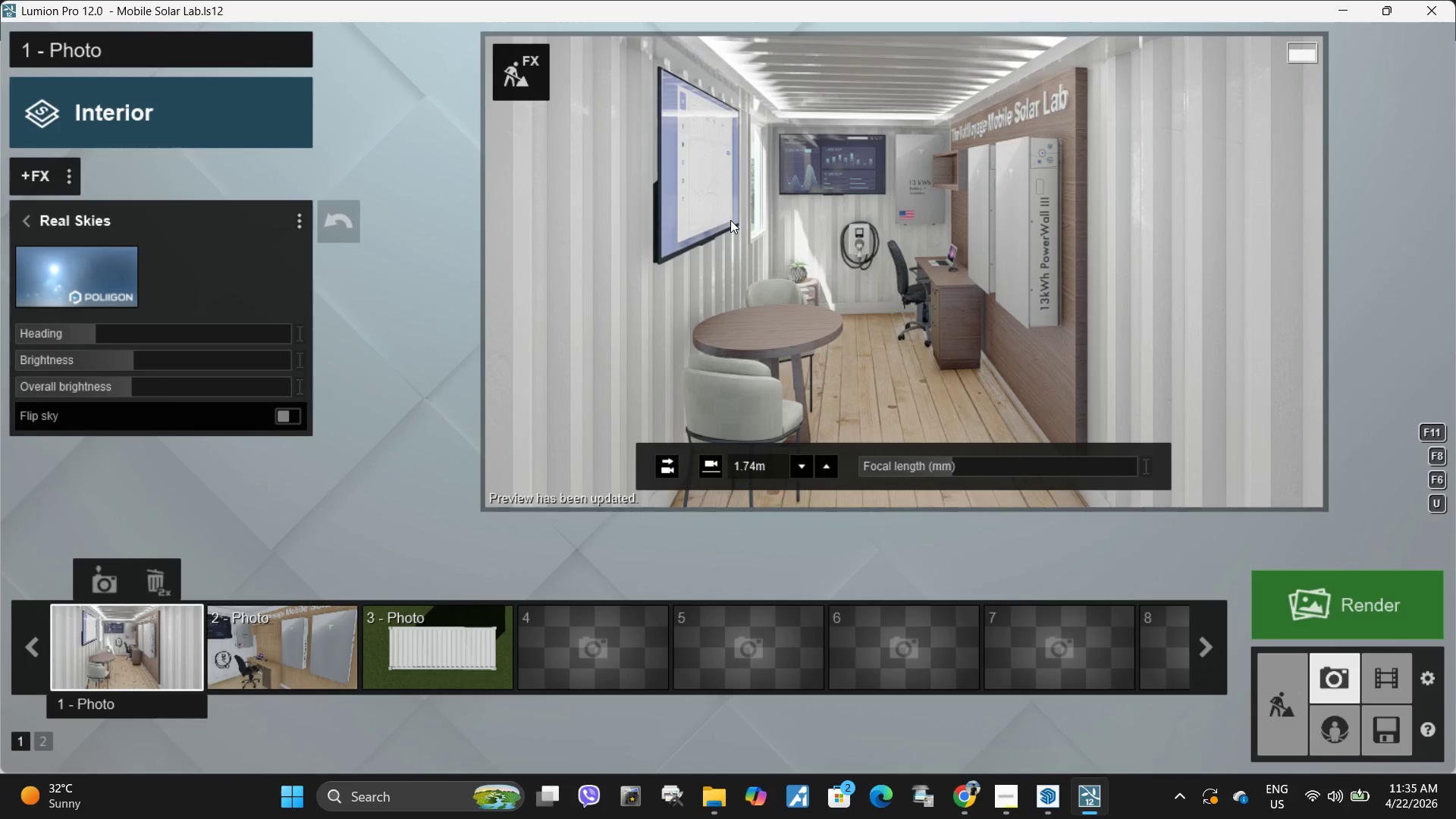 
wait(5.92)
 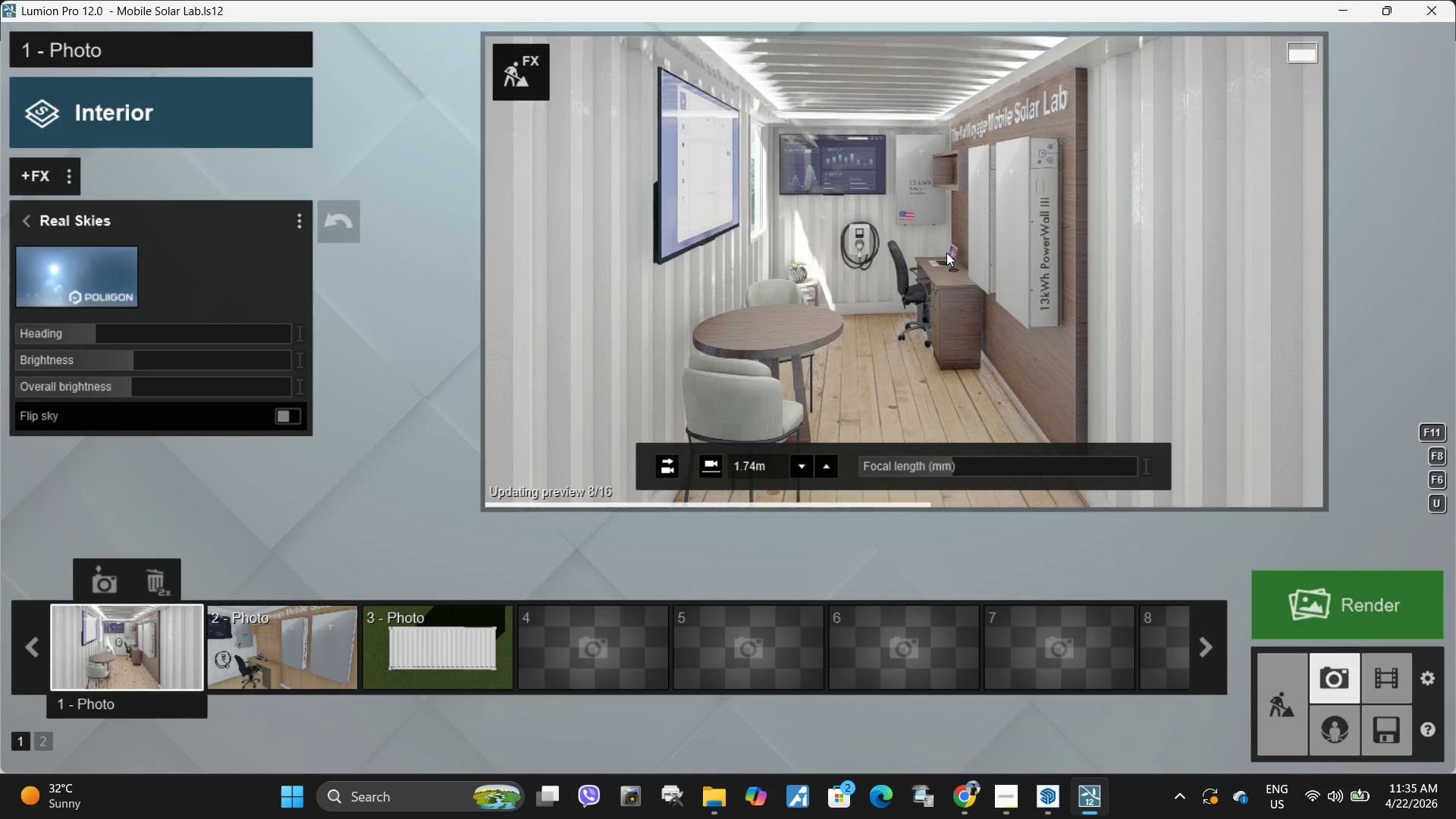 
left_click([645, 136])
 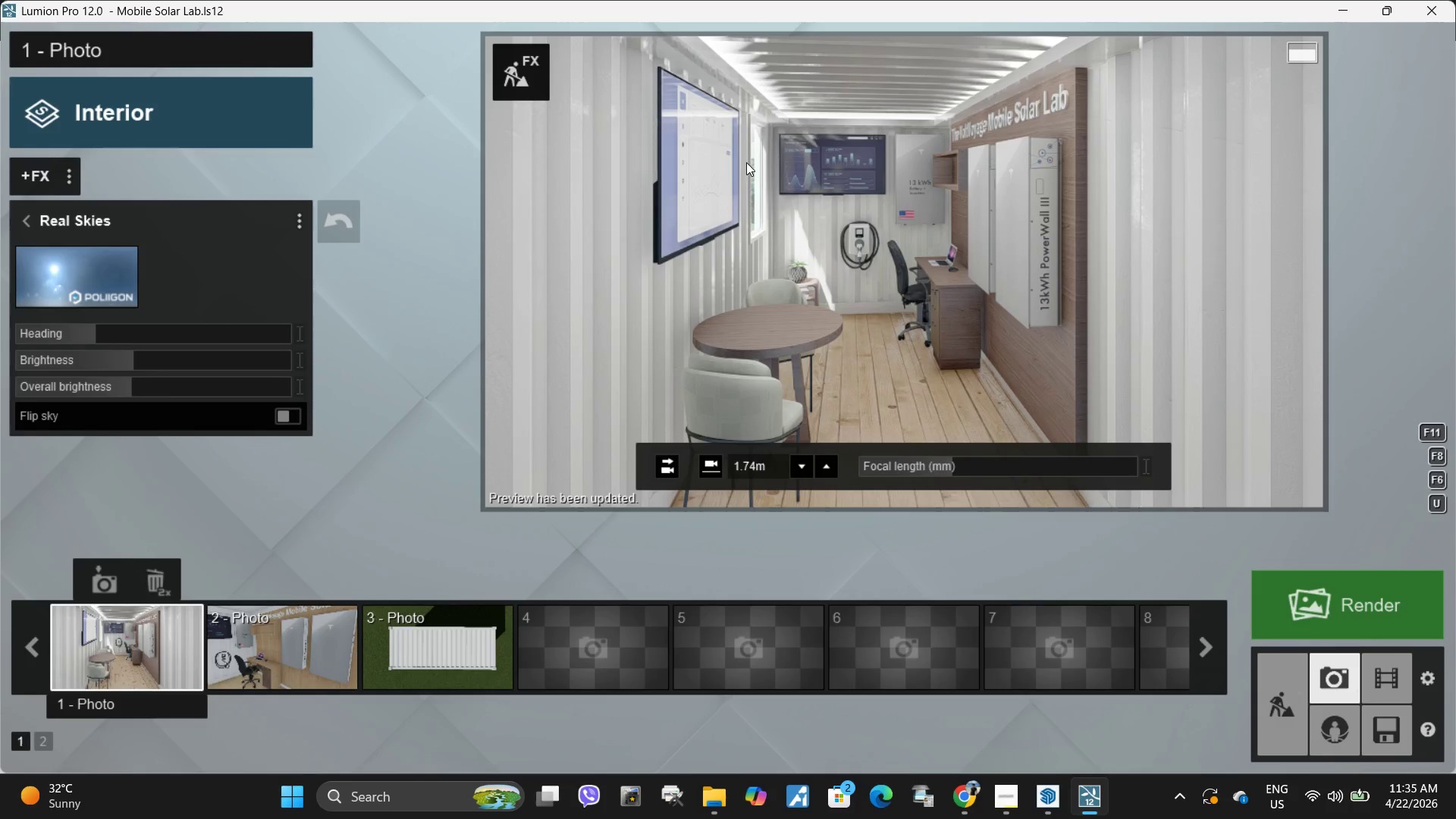 
left_click([758, 179])
 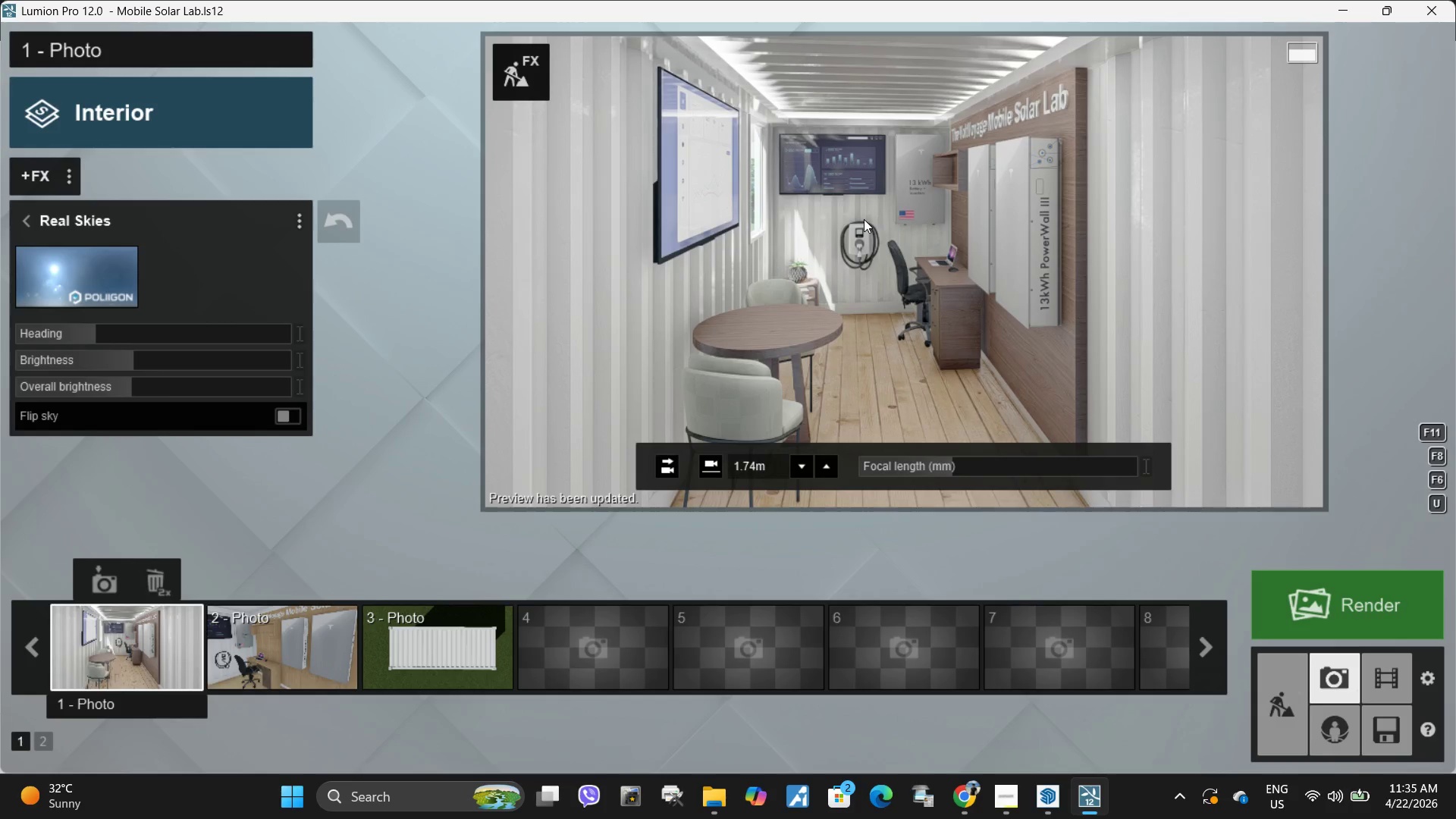 
right_click([861, 219])
 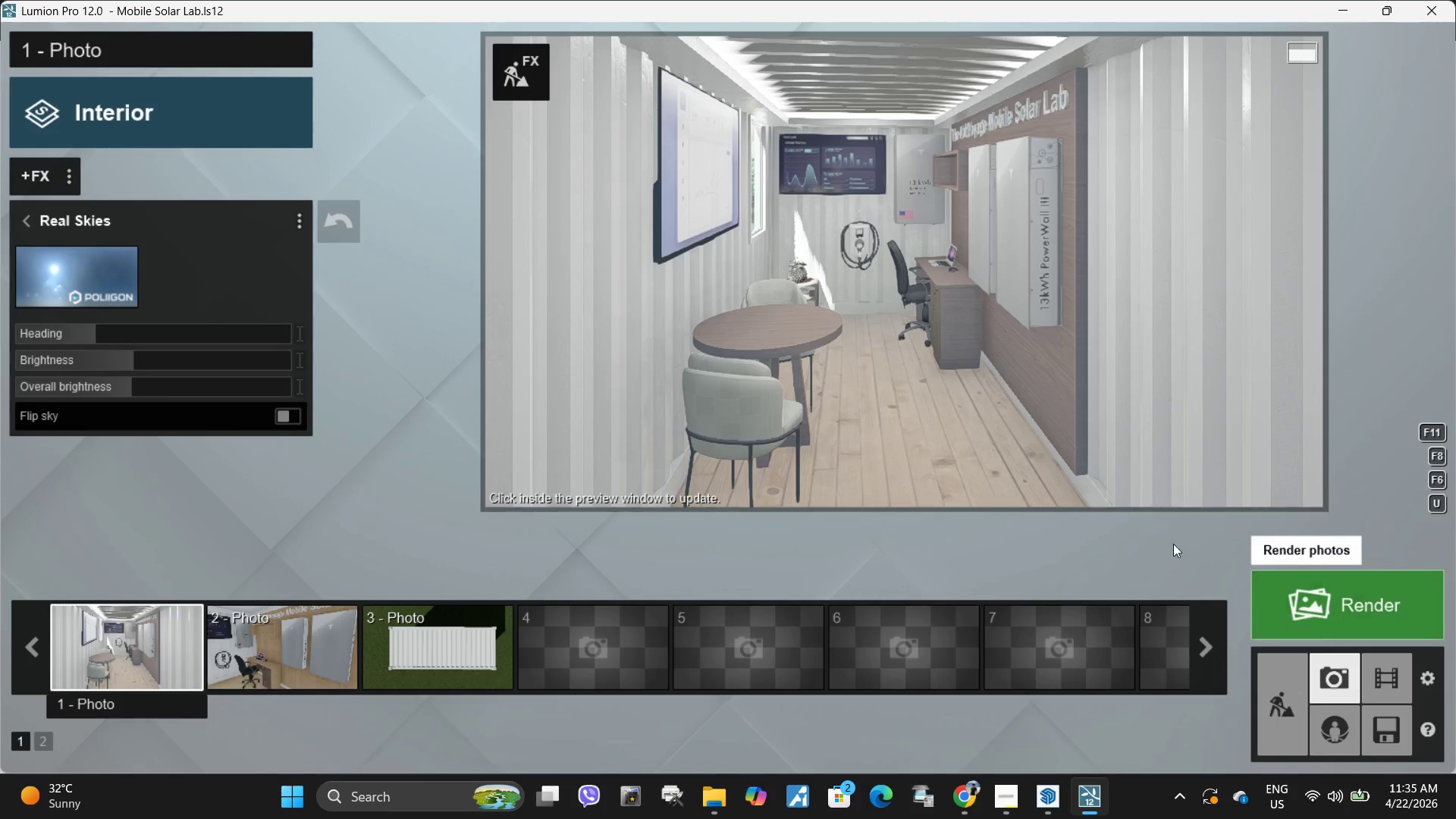 
left_click([529, 77])
 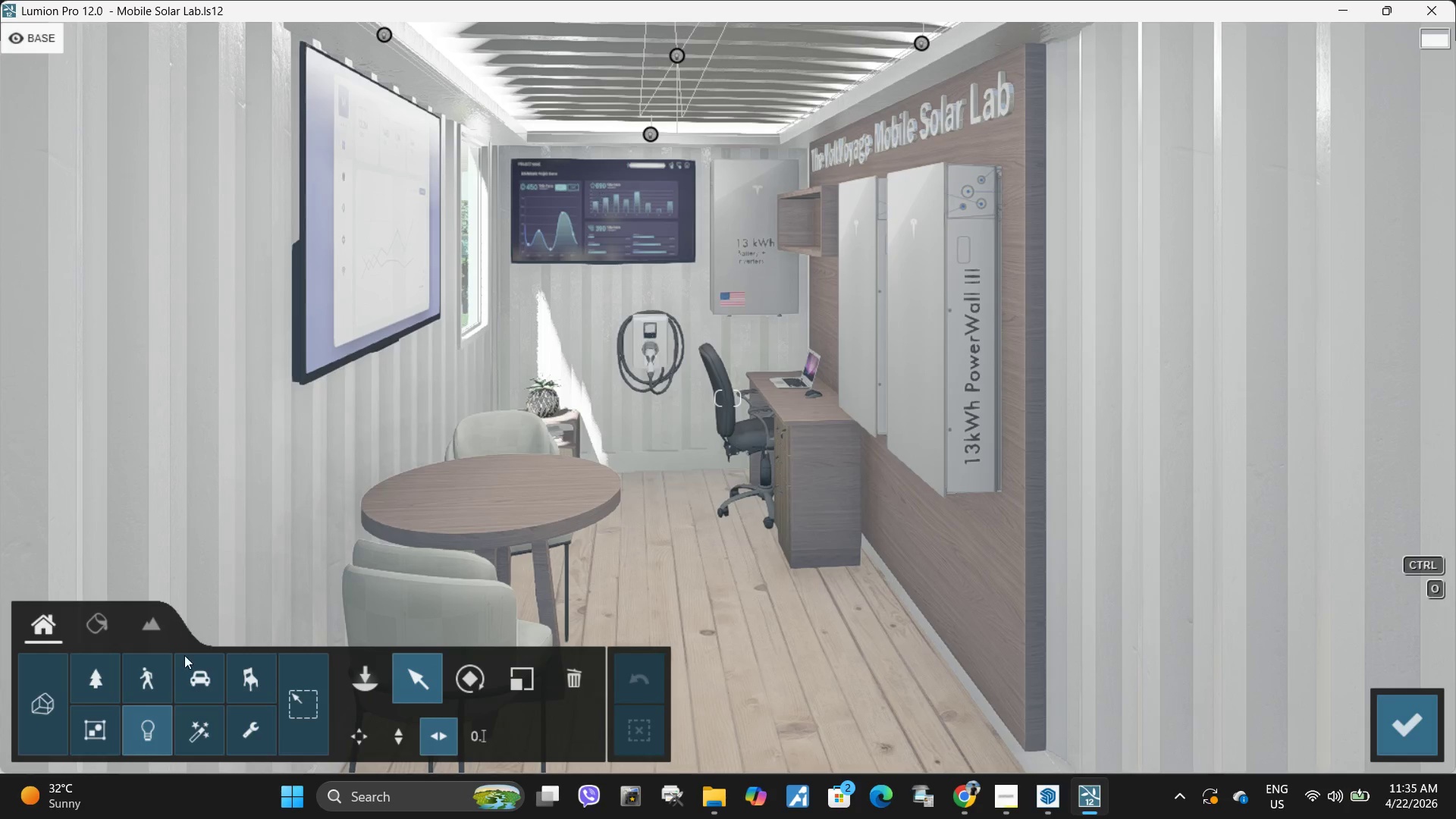 
left_click([95, 621])
 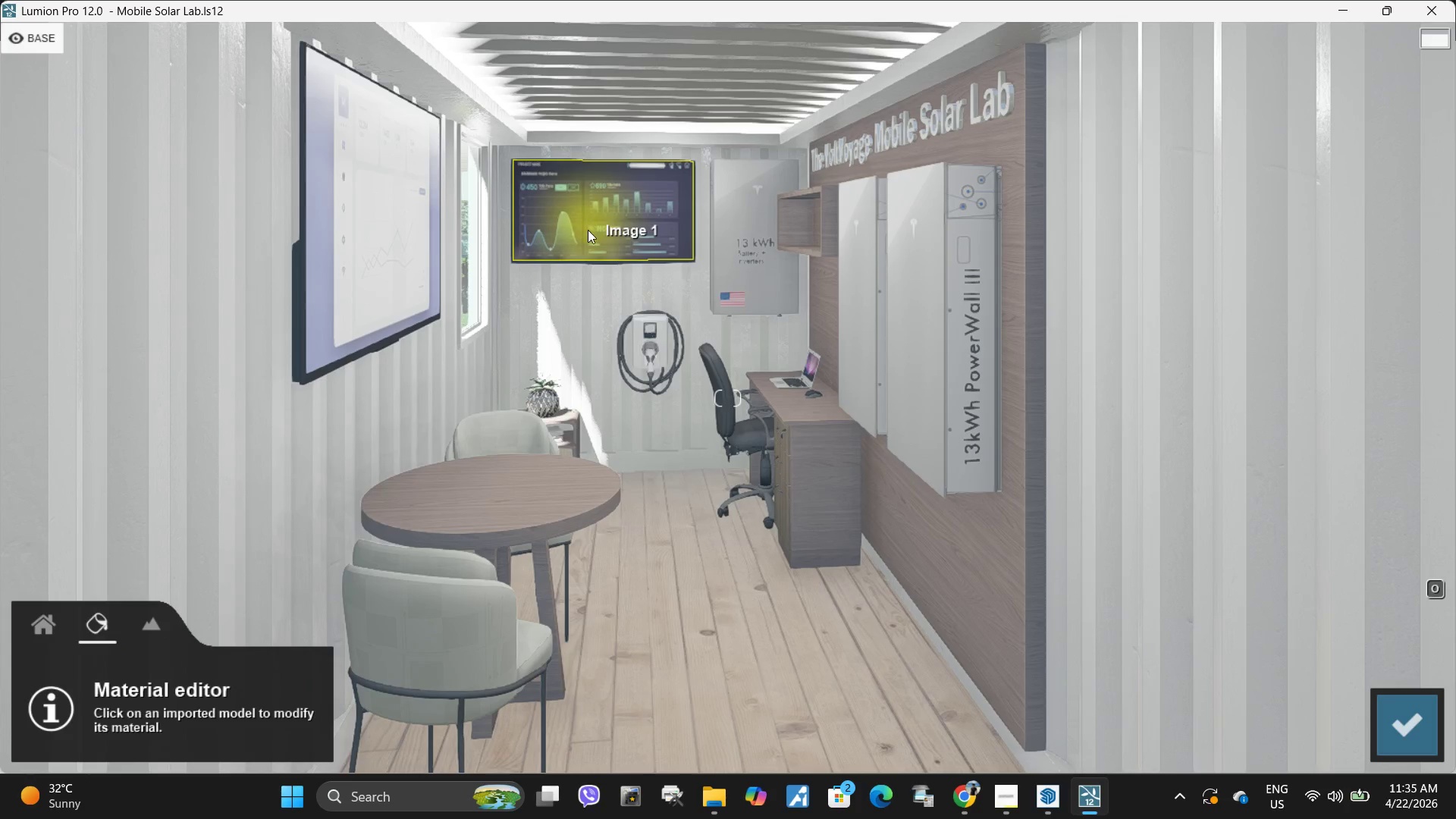 
left_click([588, 231])
 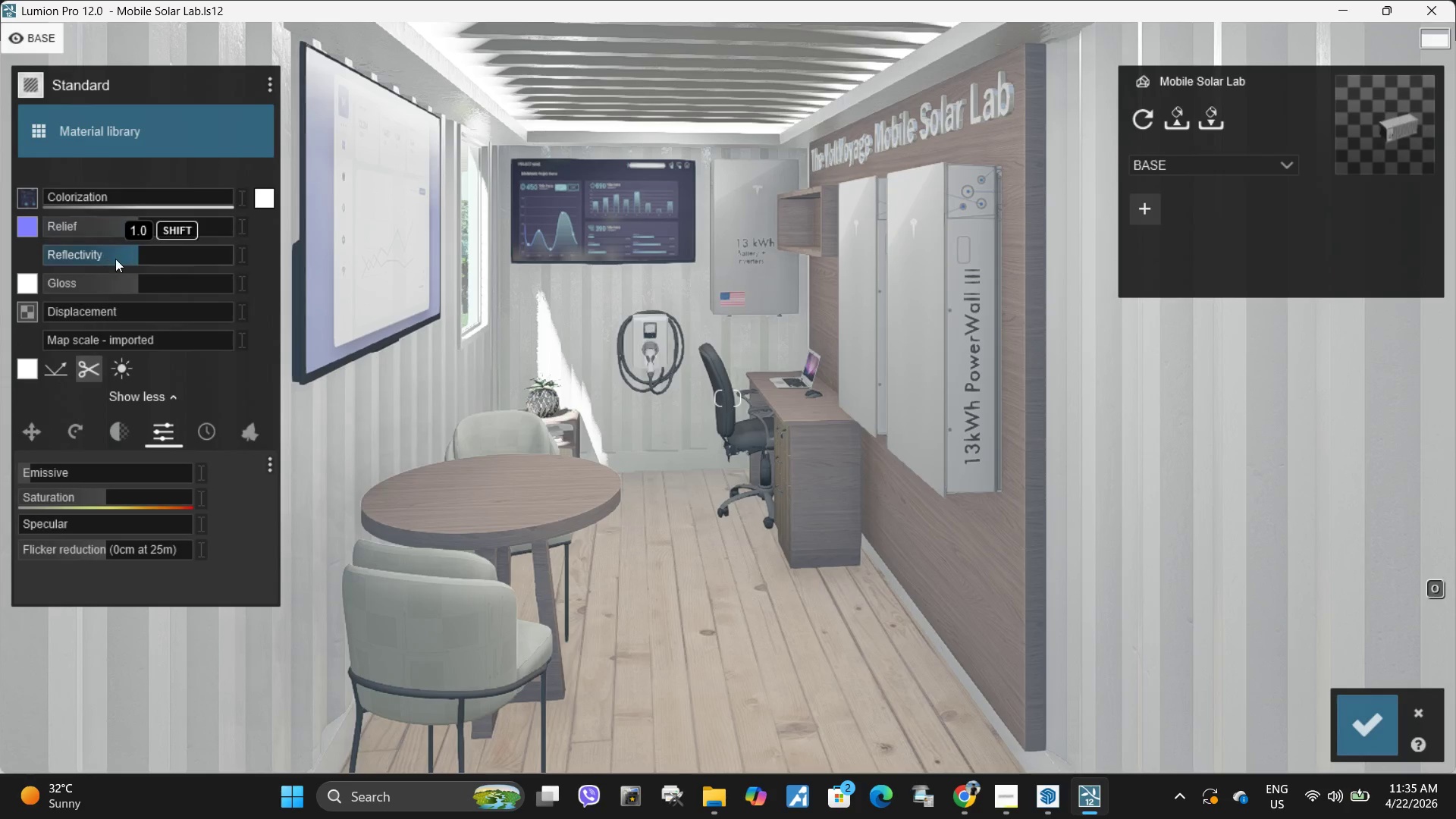 
left_click_drag(start_coordinate=[115, 257], to_coordinate=[17, 256])
 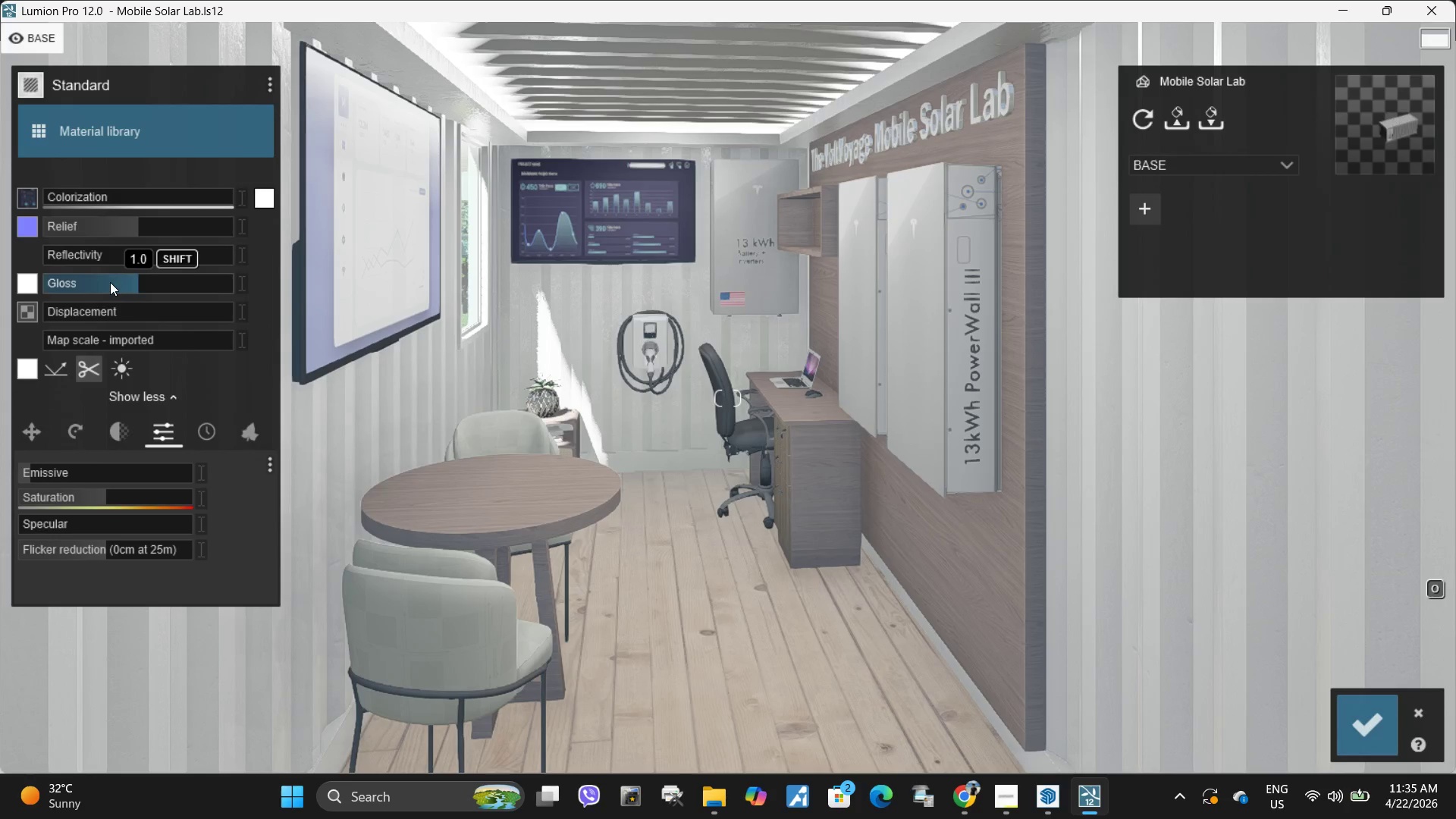 
left_click_drag(start_coordinate=[108, 282], to_coordinate=[224, 290])
 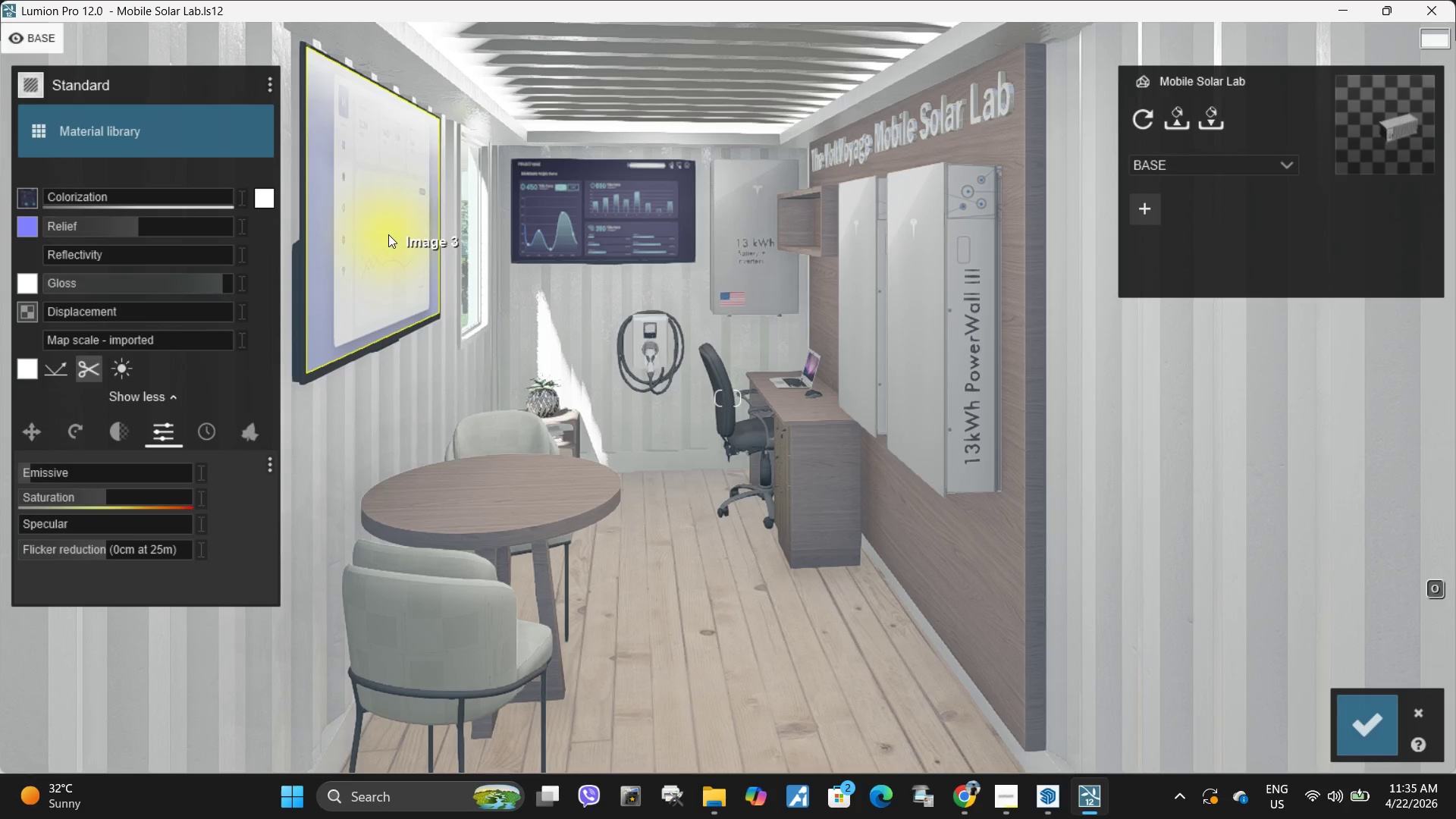 
left_click([388, 234])
 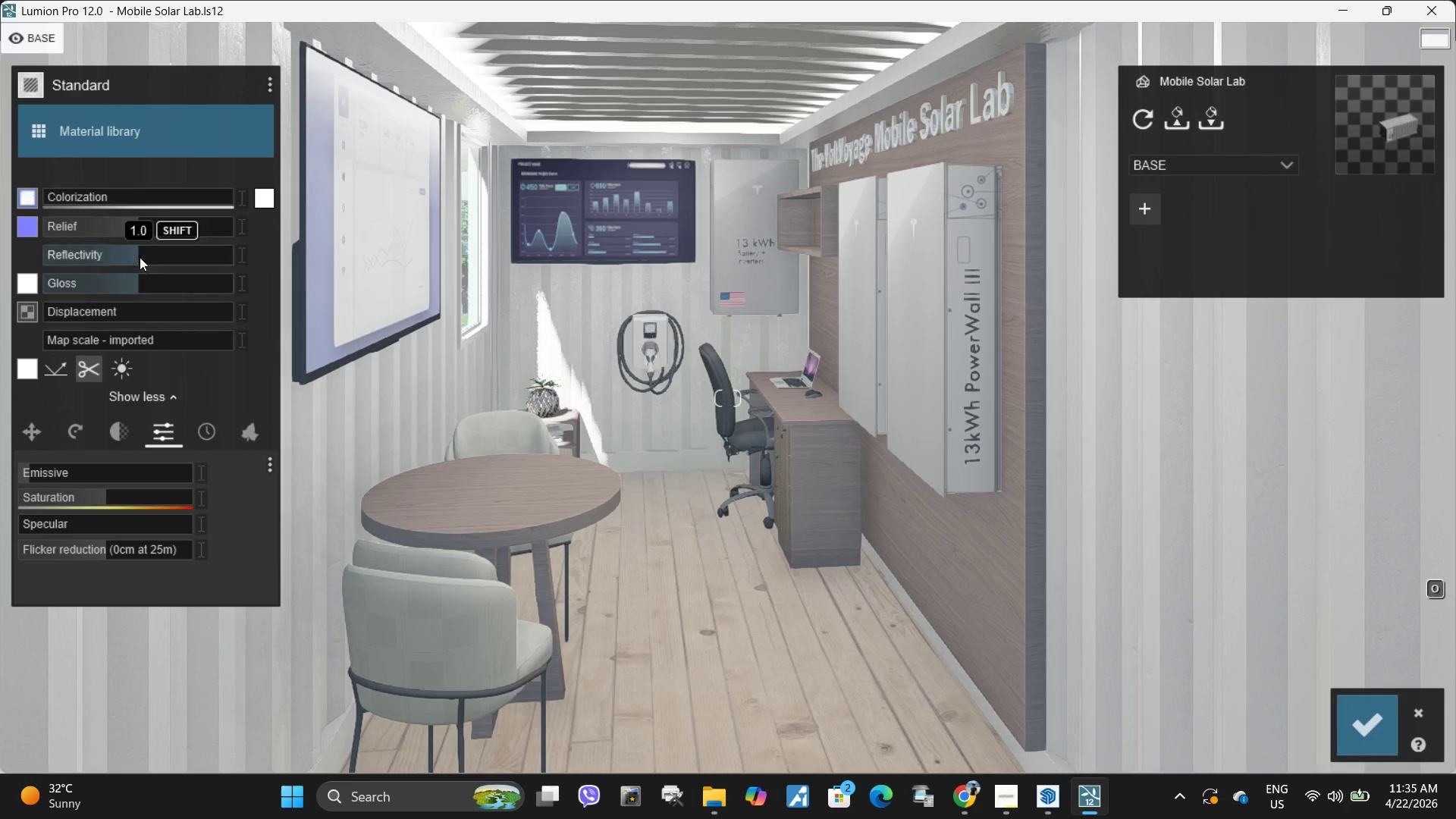 
left_click_drag(start_coordinate=[136, 257], to_coordinate=[14, 257])
 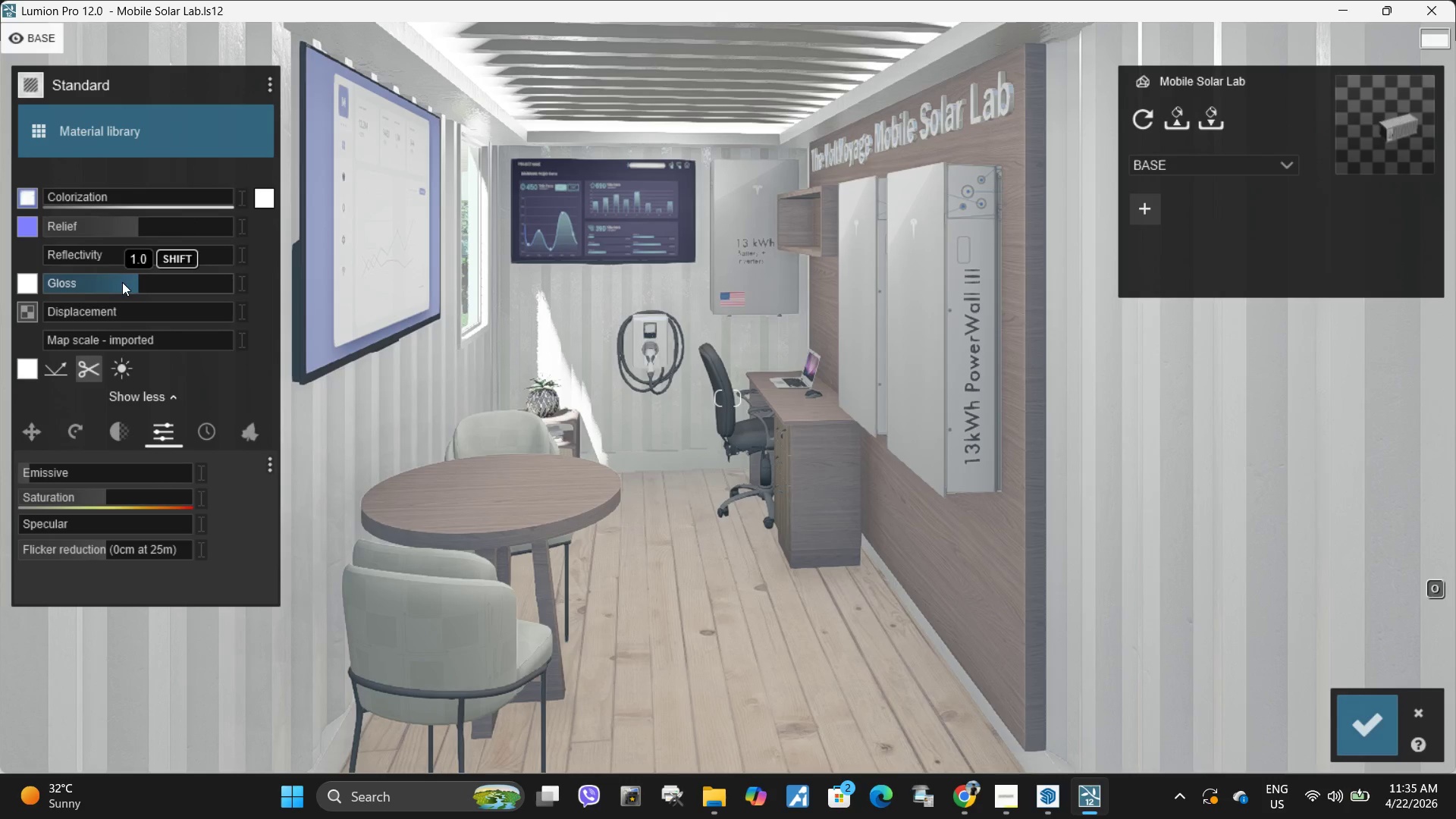 
left_click_drag(start_coordinate=[122, 282], to_coordinate=[583, 282])
 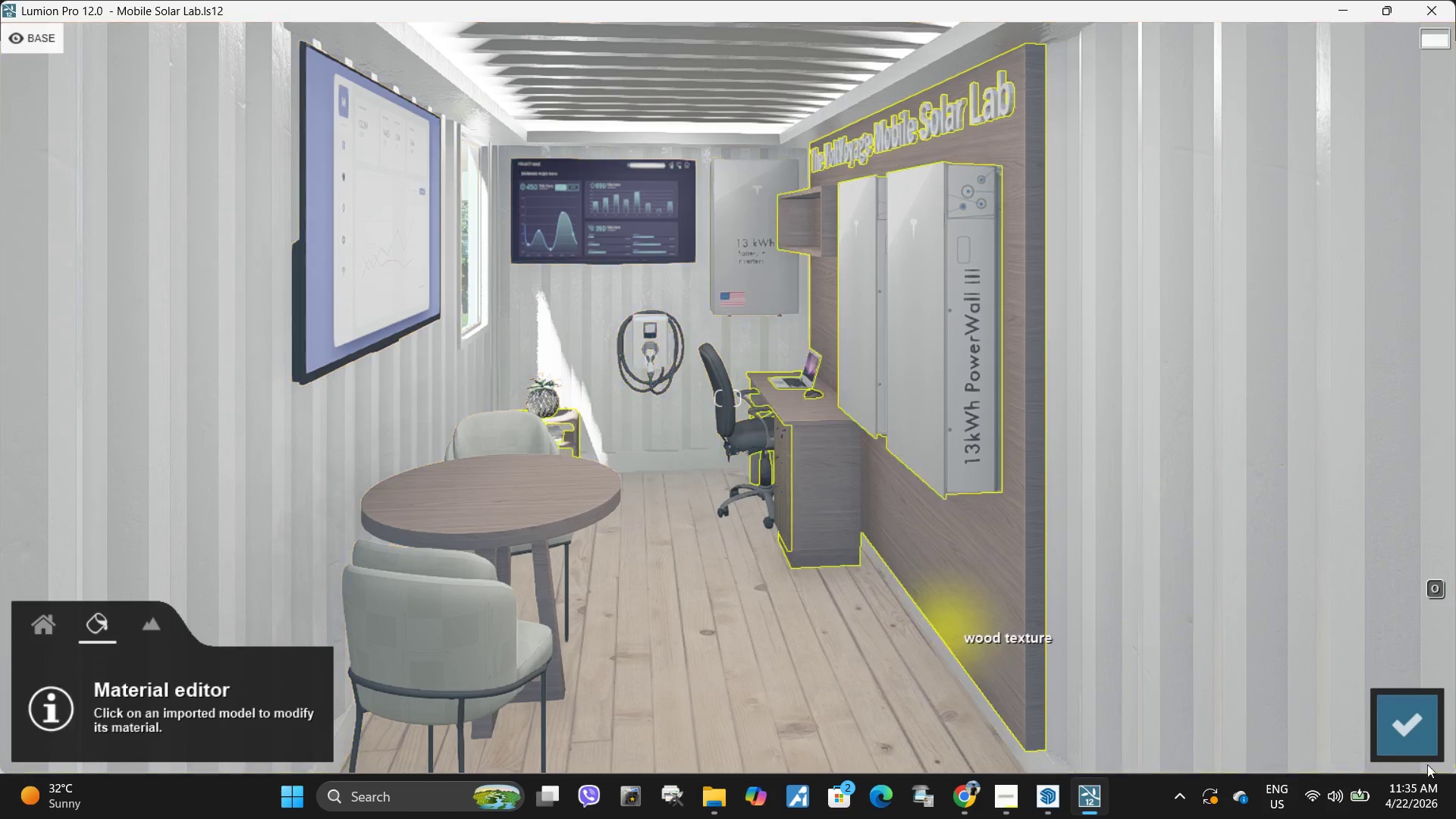 
left_click([1402, 723])
 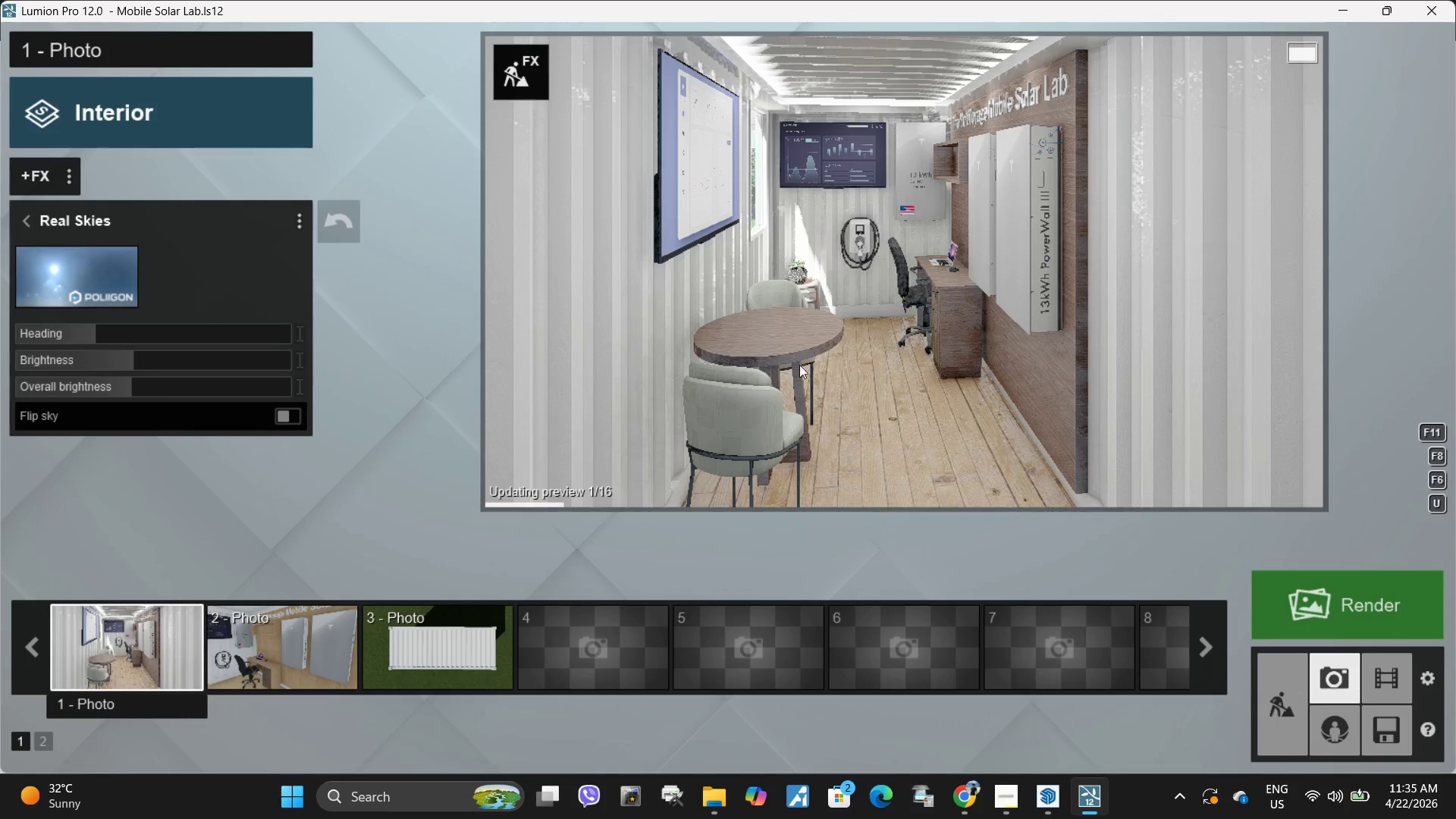 
left_click([827, 249])
 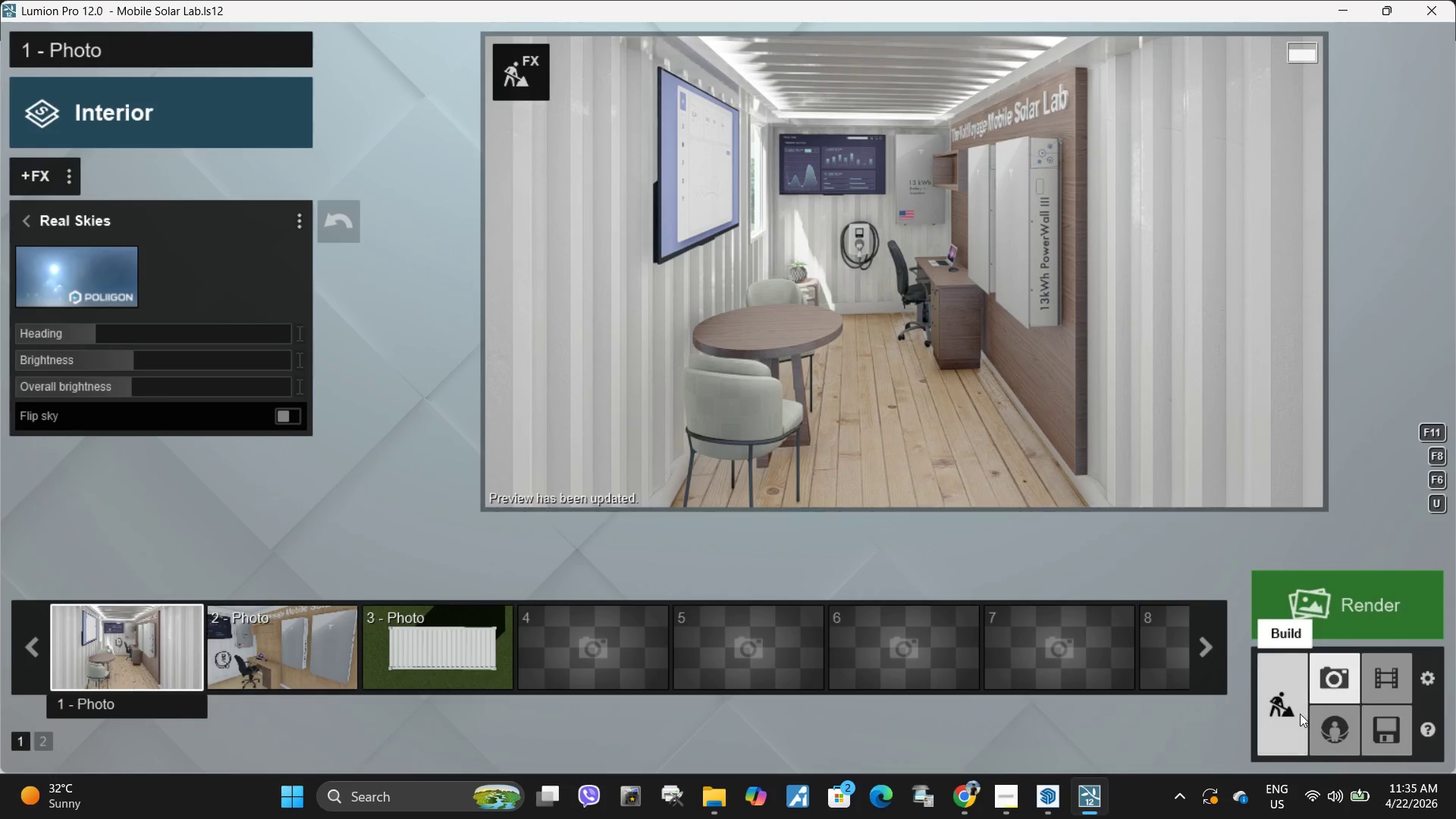 
wait(5.38)
 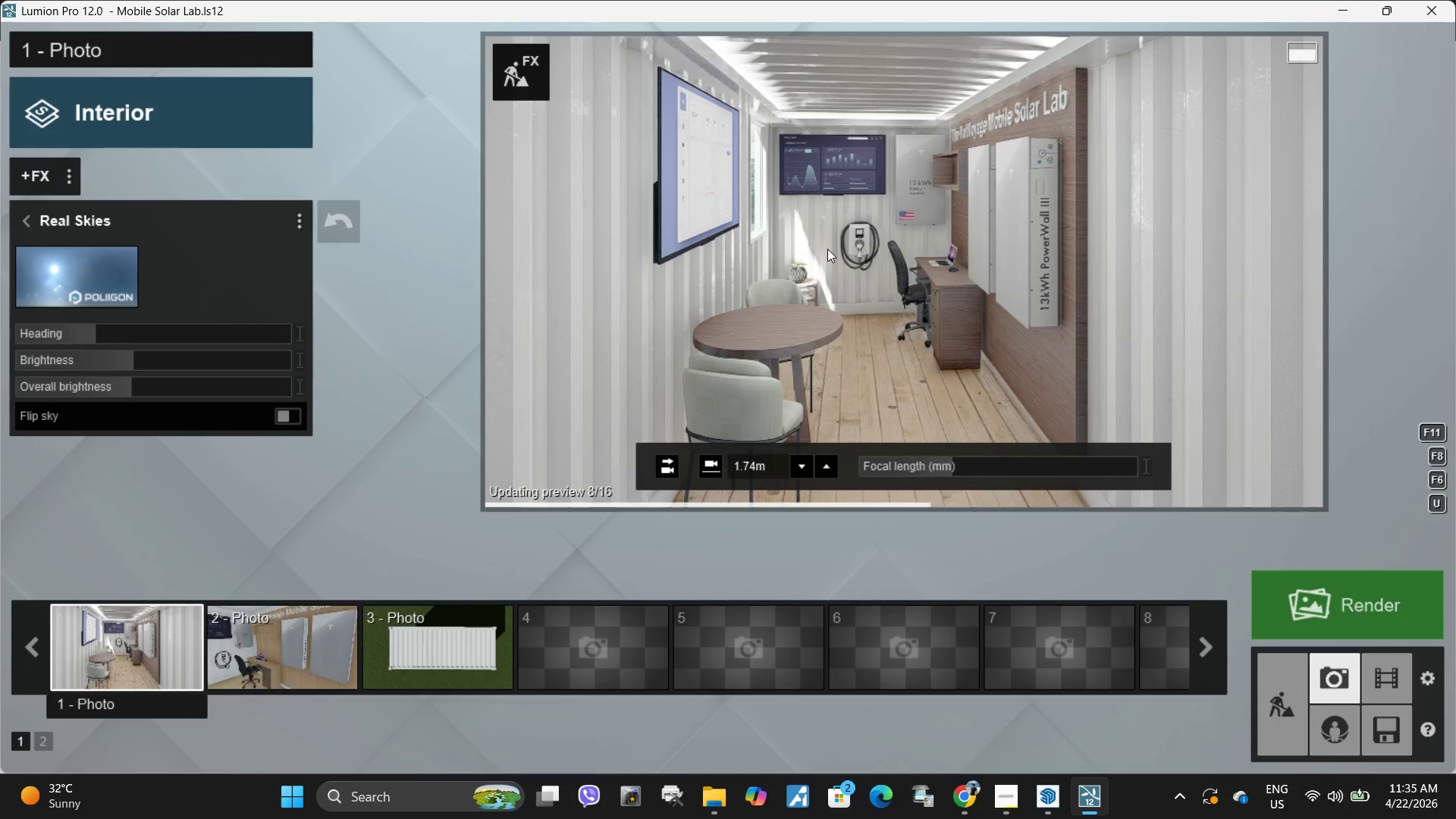 
left_click([531, 96])
 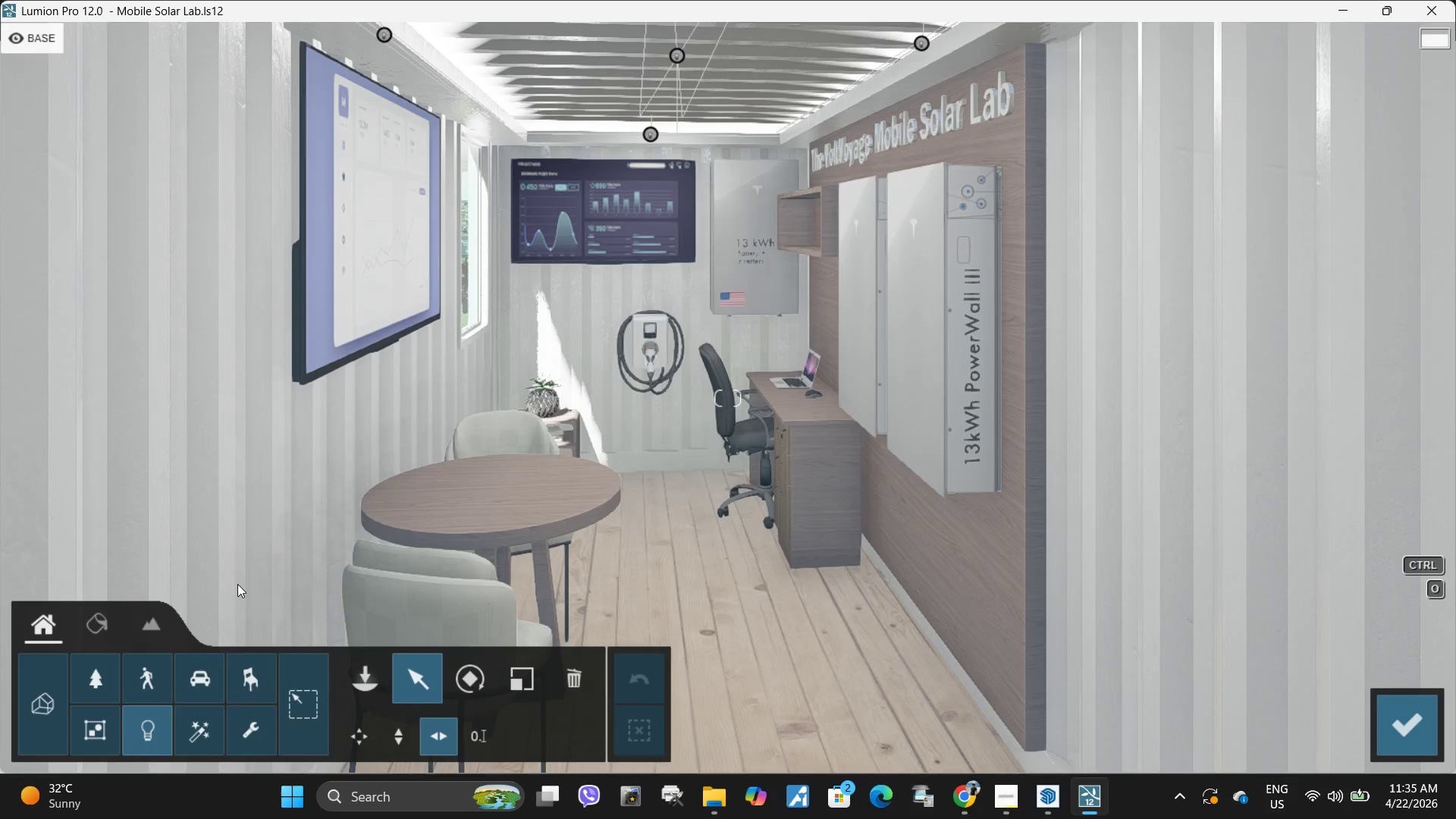 
left_click([100, 623])
 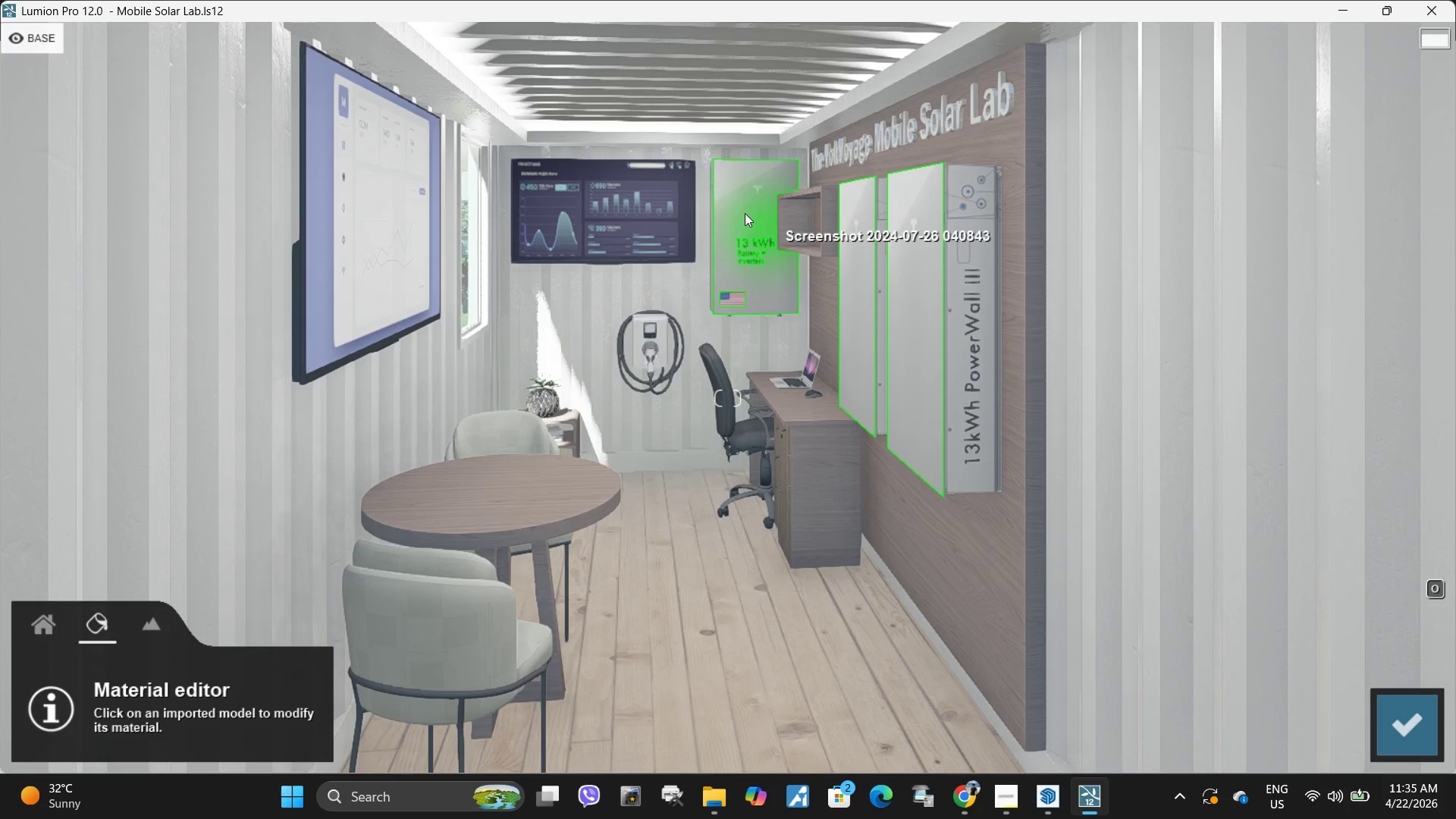 
type(wd)
 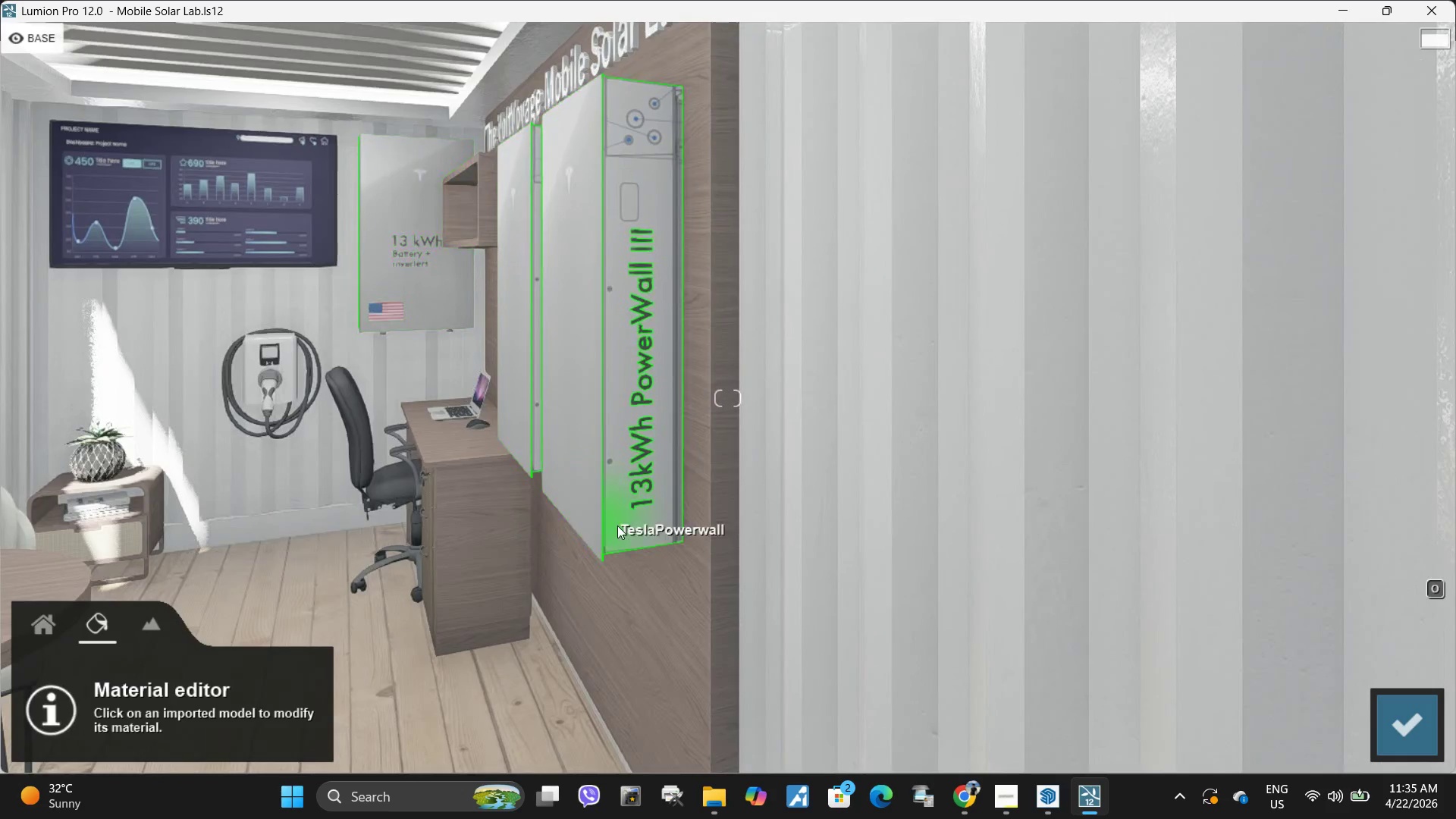 
left_click([580, 512])
 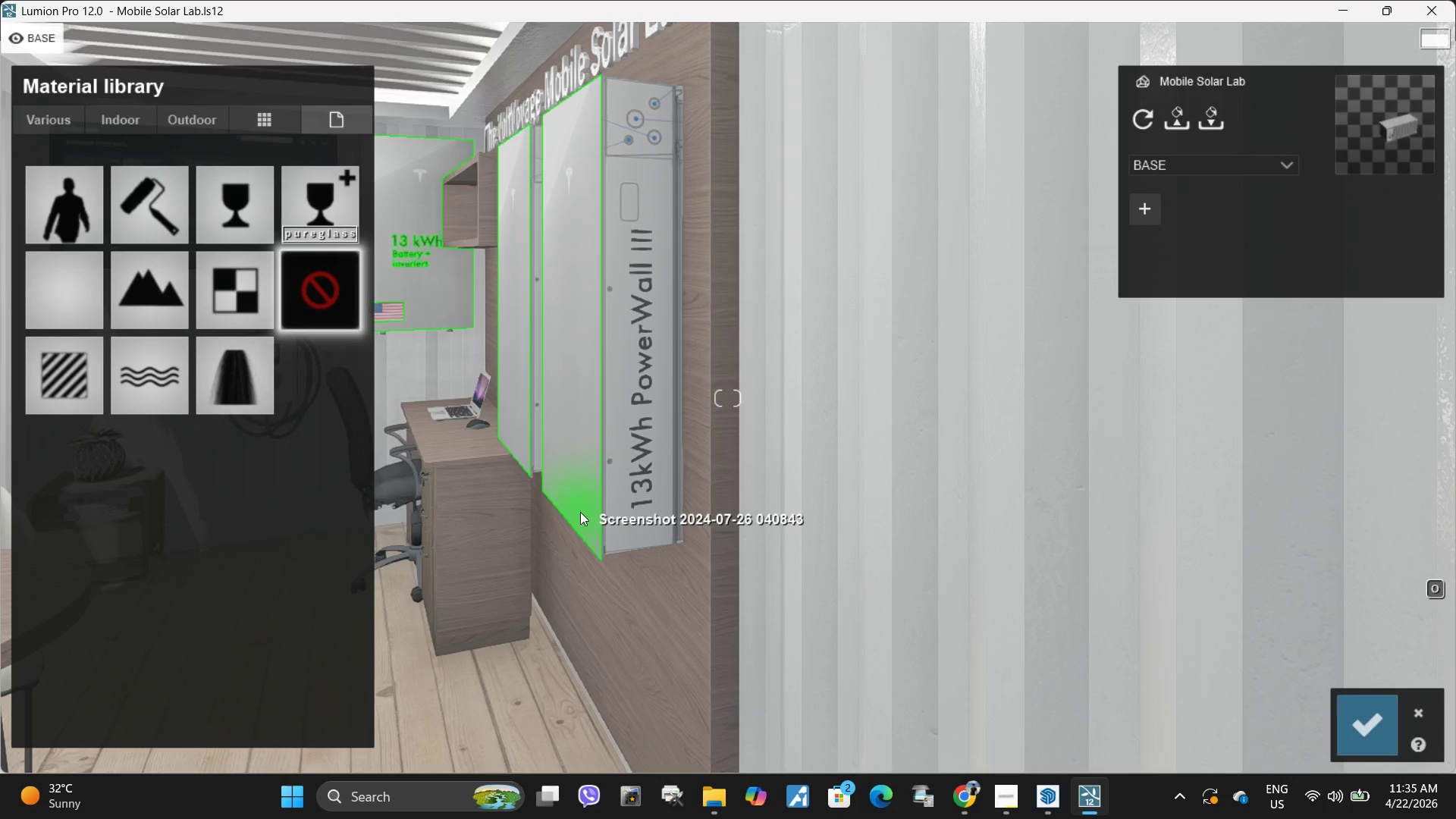 
key(A)
 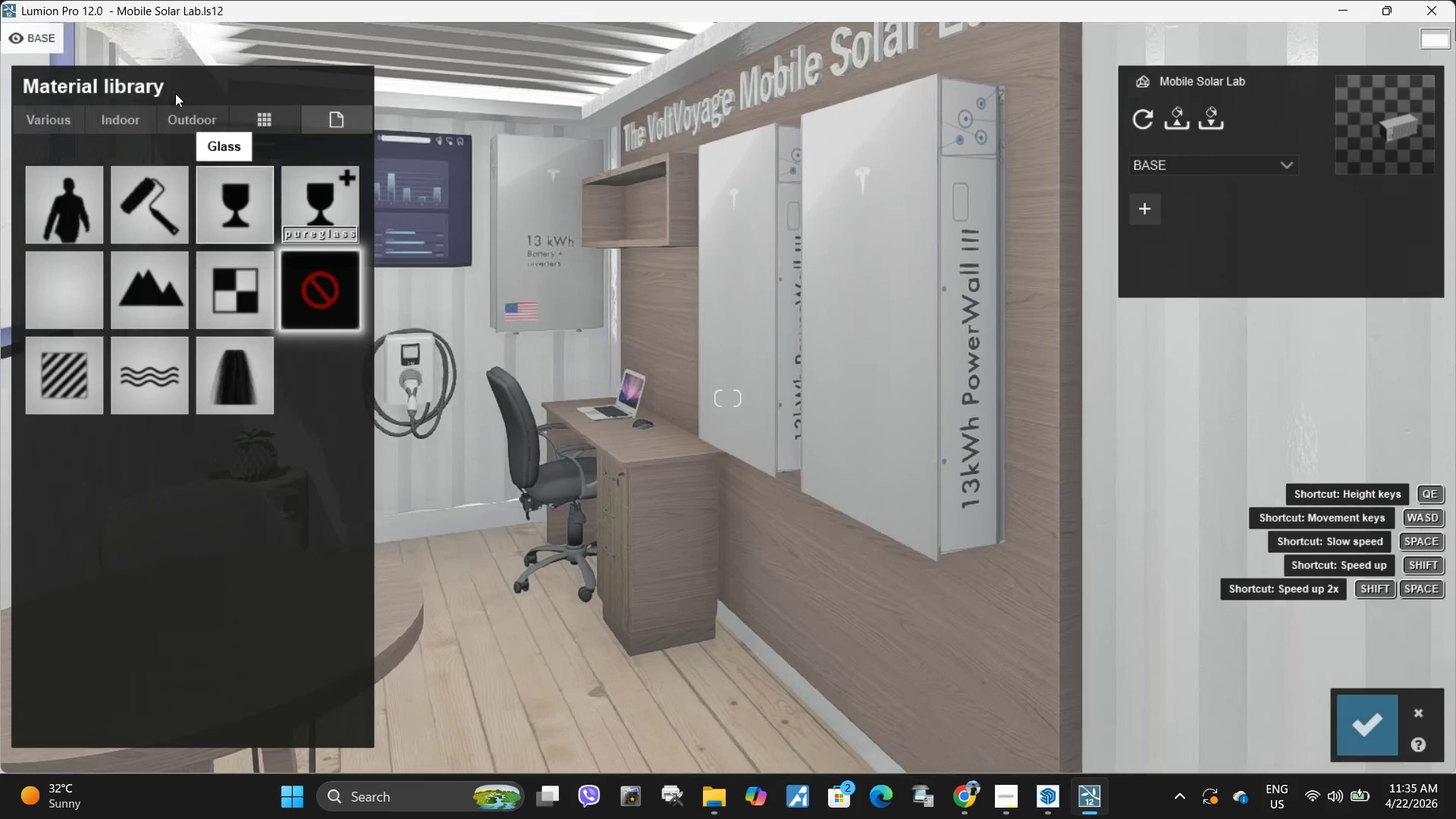 
key(W)
 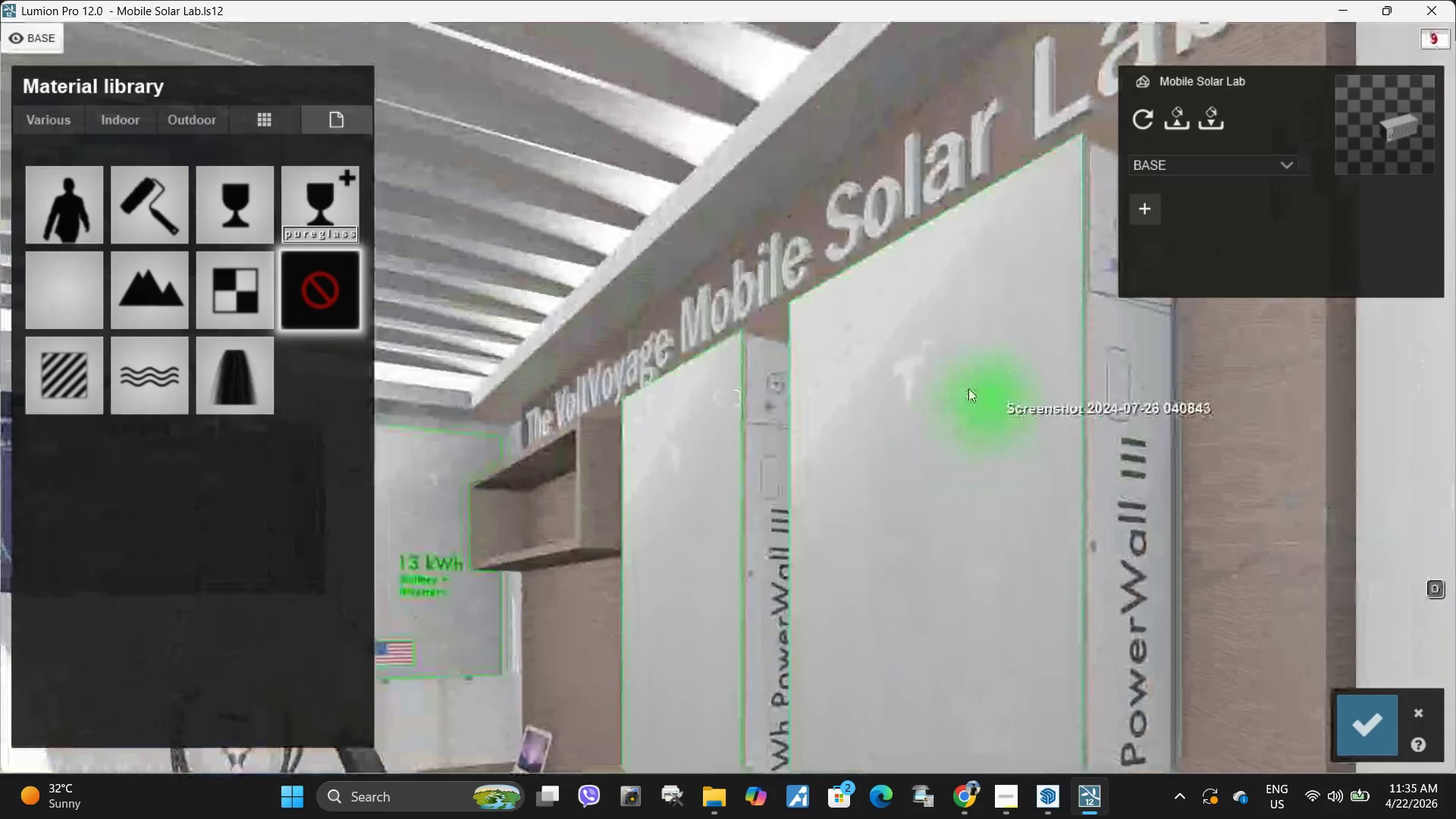 
left_click([1000, 434])
 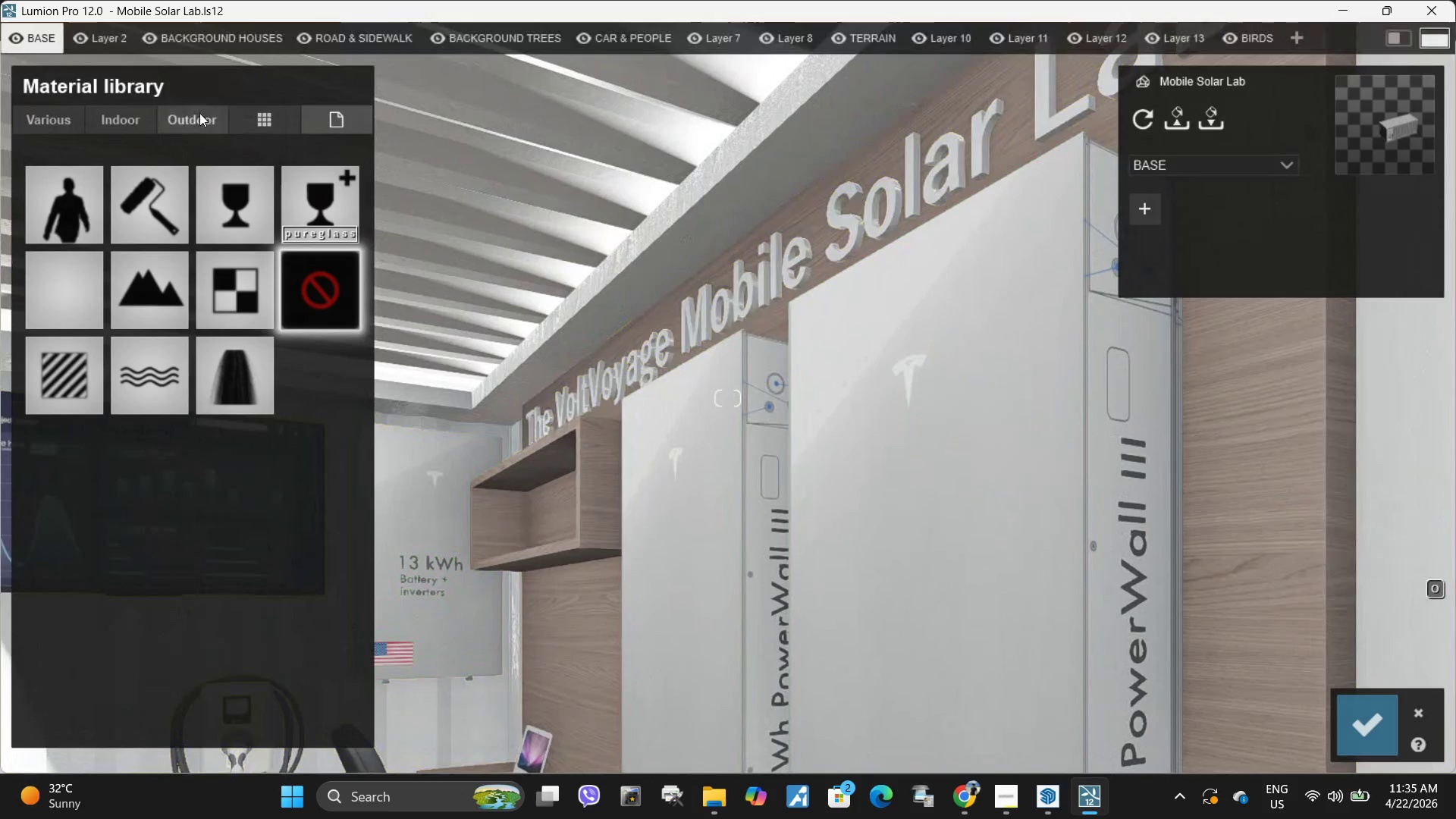 
left_click([199, 113])
 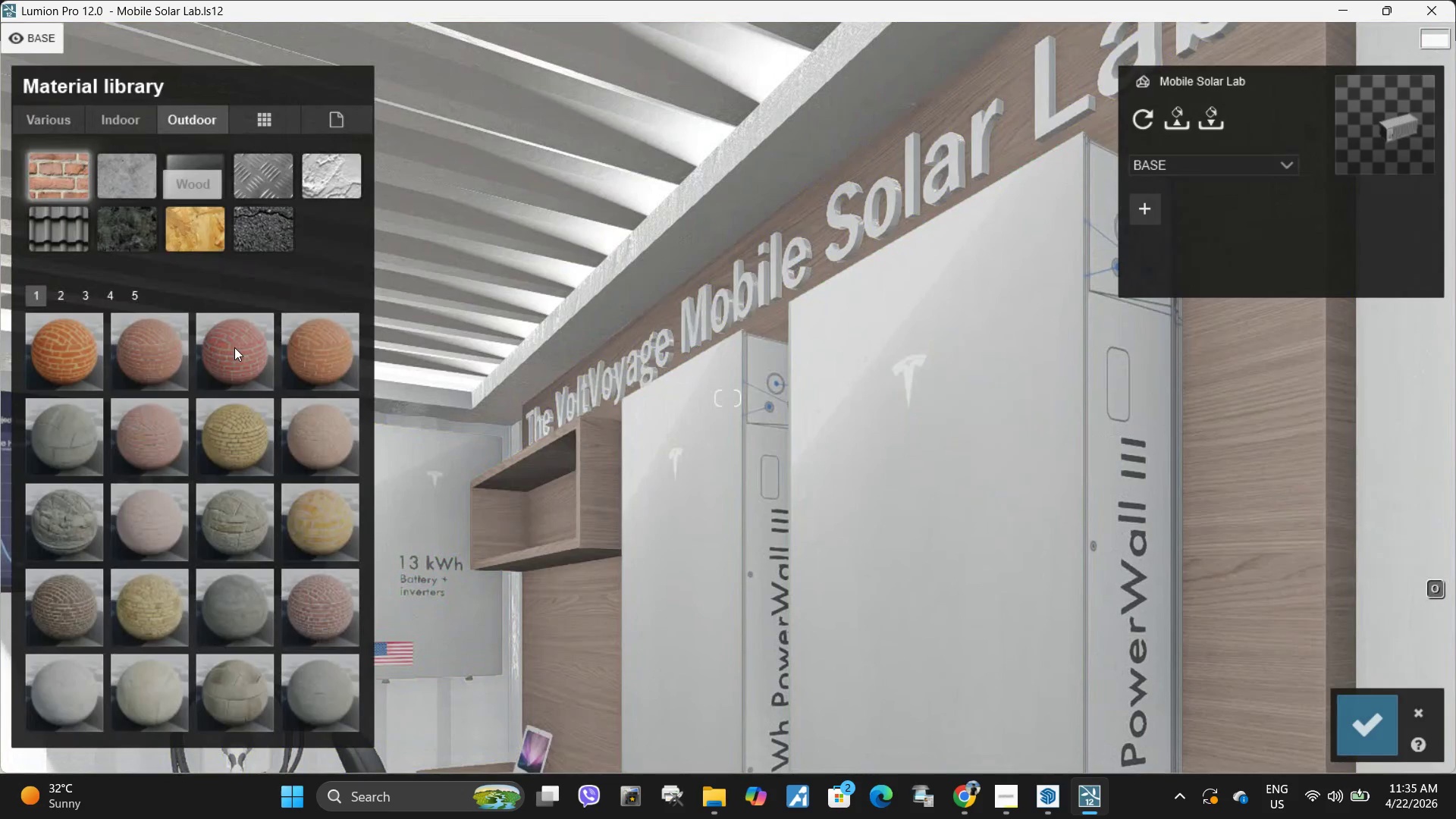 
left_click([234, 347])
 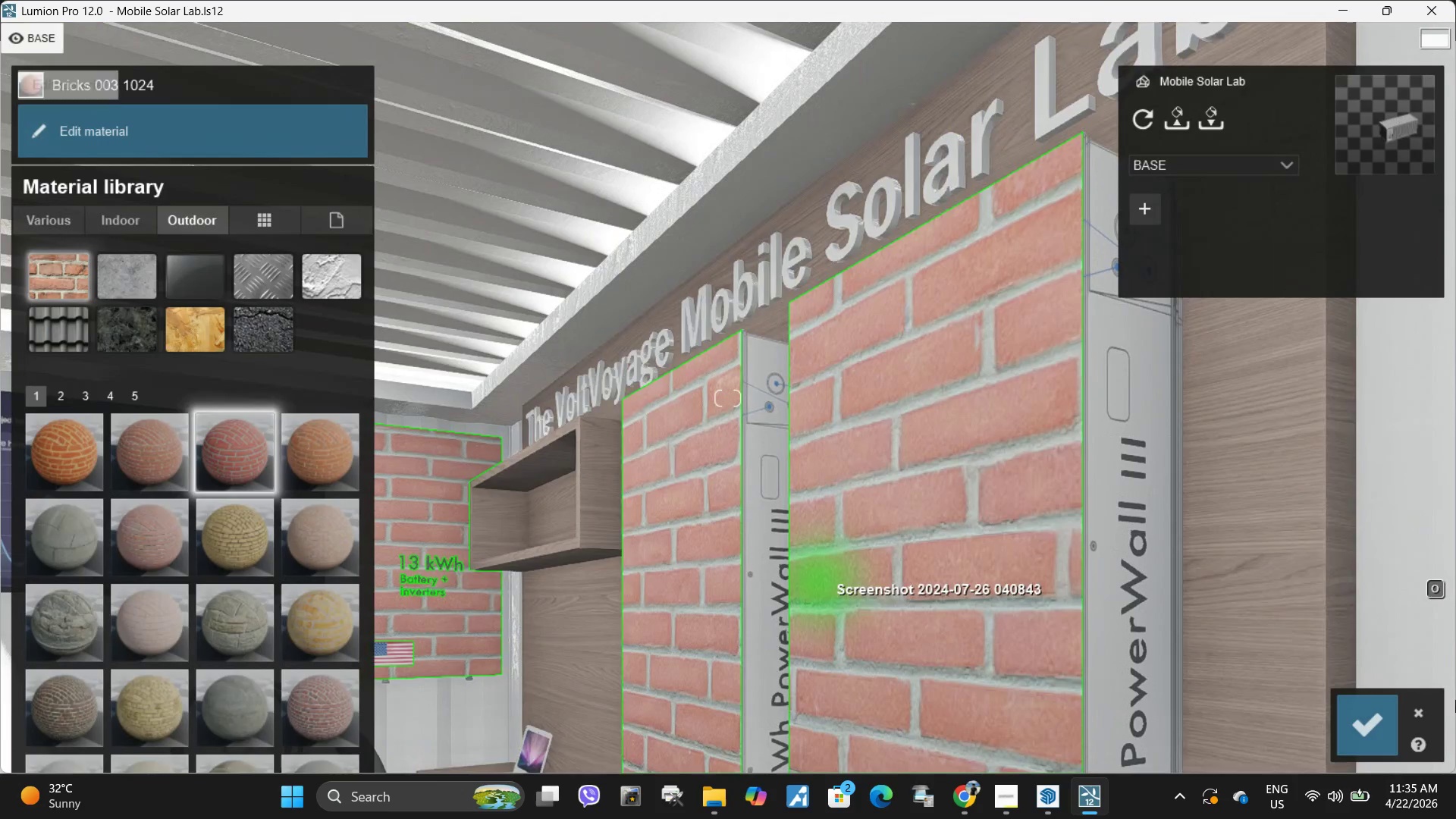 
left_click([1413, 707])
 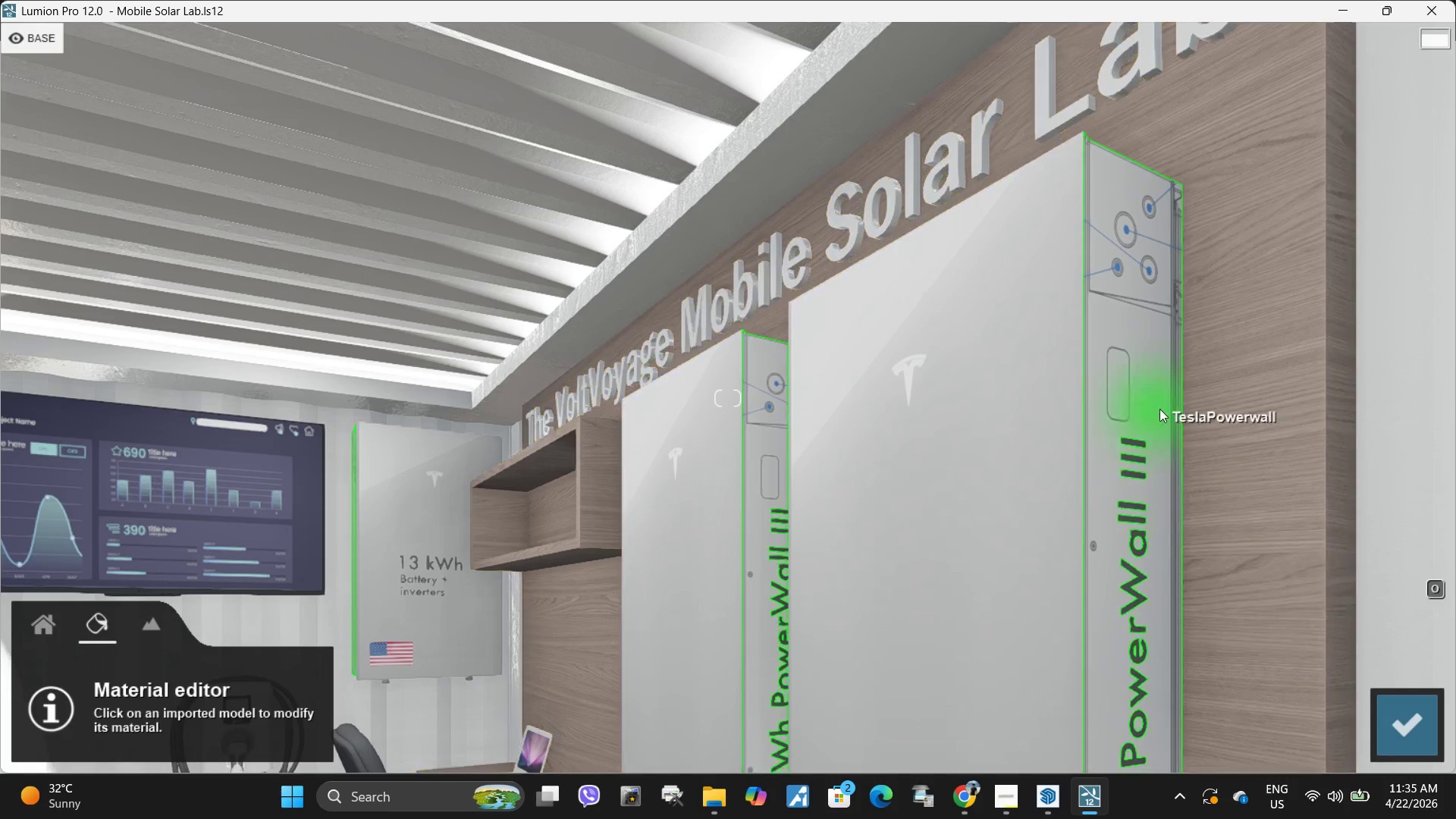 
left_click([1160, 408])
 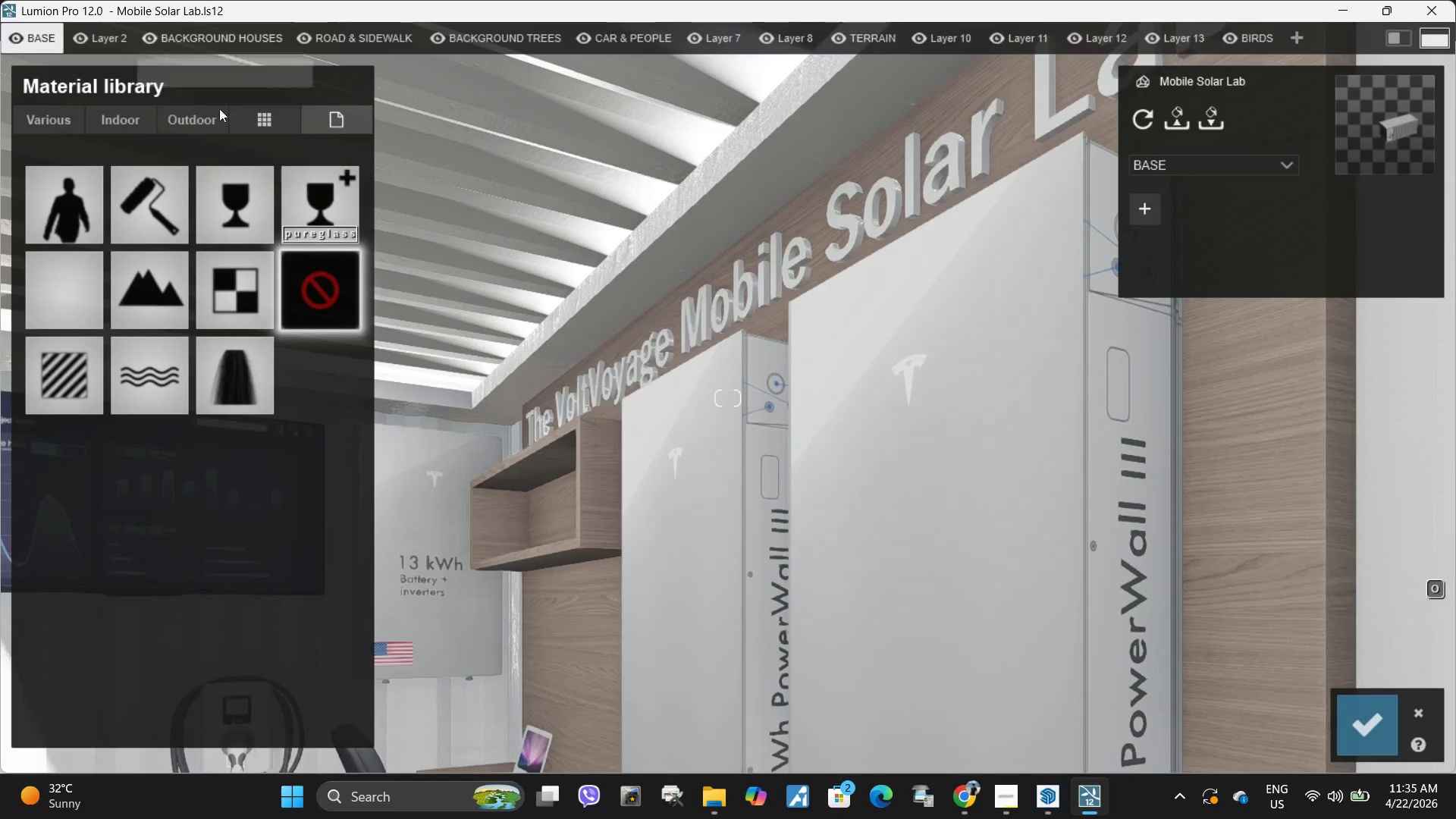 
left_click([198, 116])
 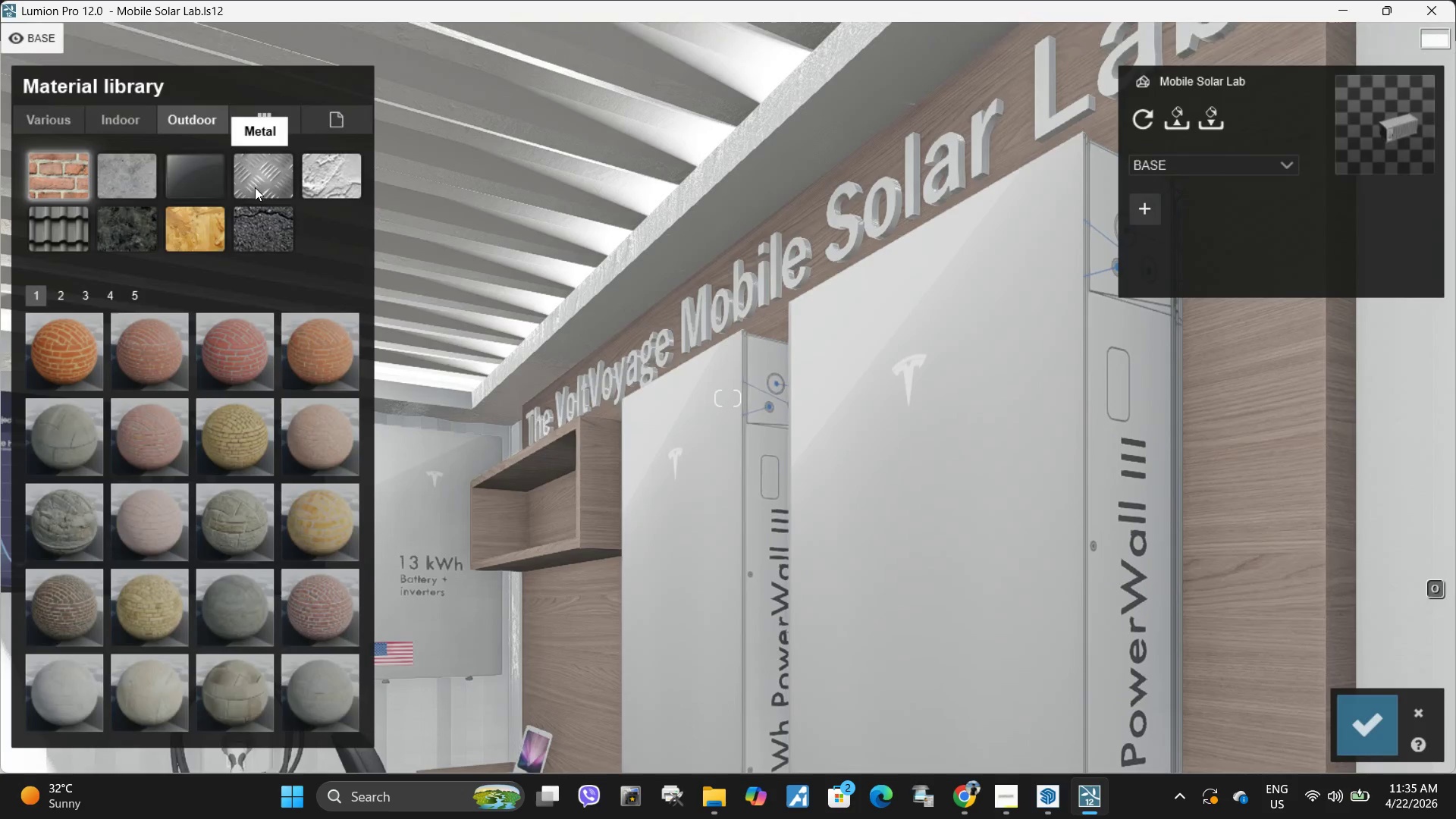 
left_click([255, 187])
 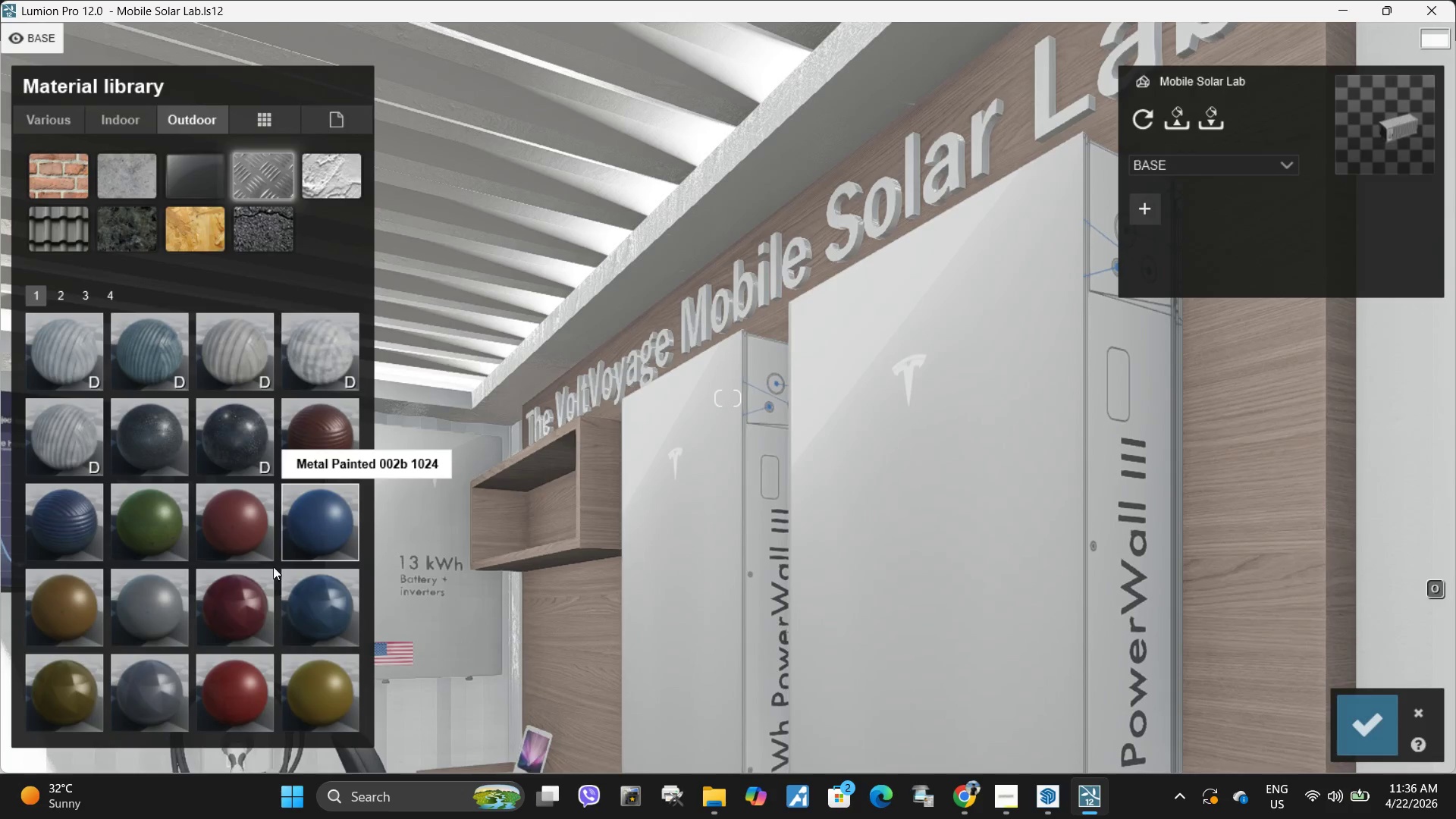 
left_click([158, 616])
 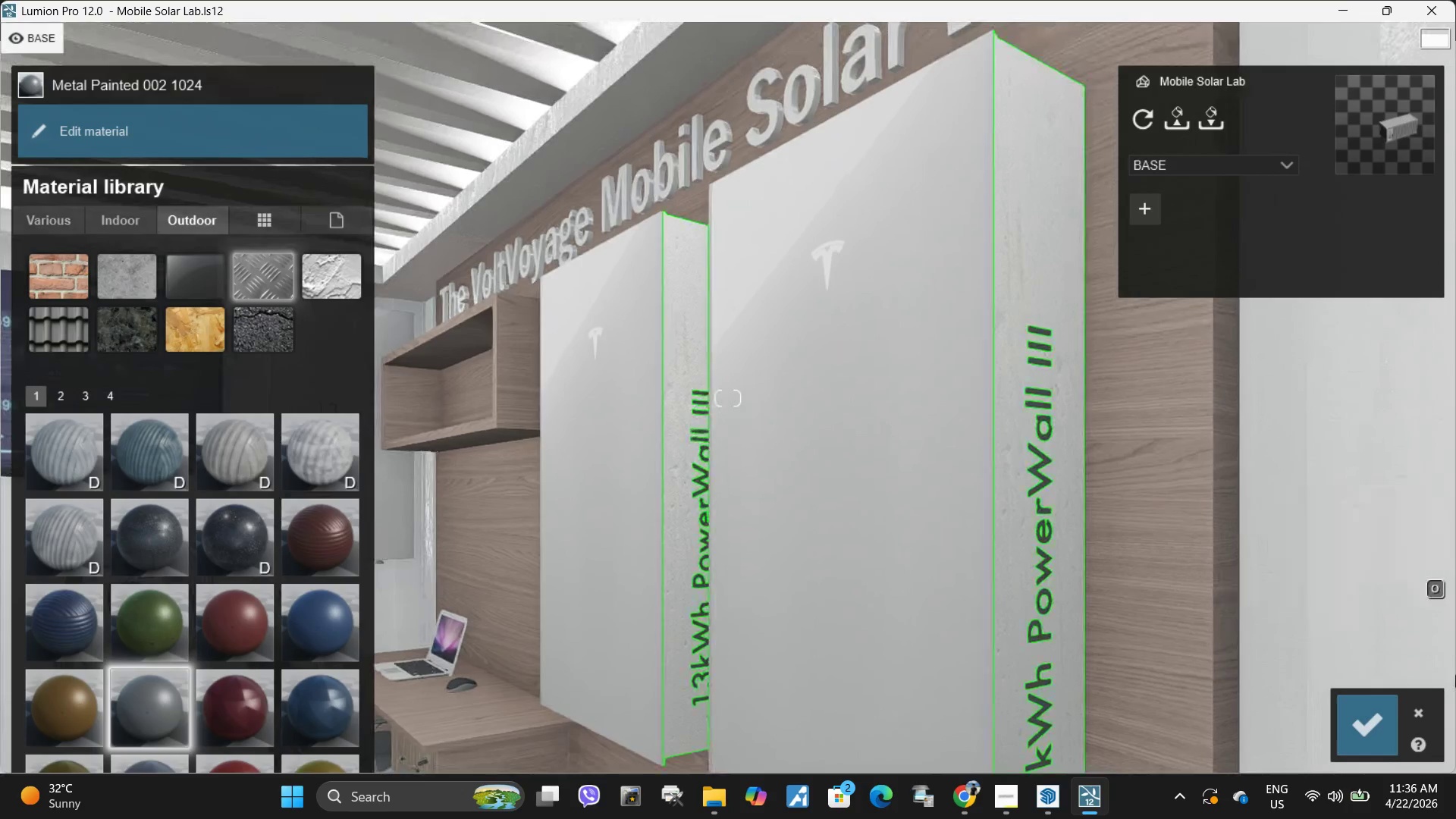 
left_click([1426, 716])
 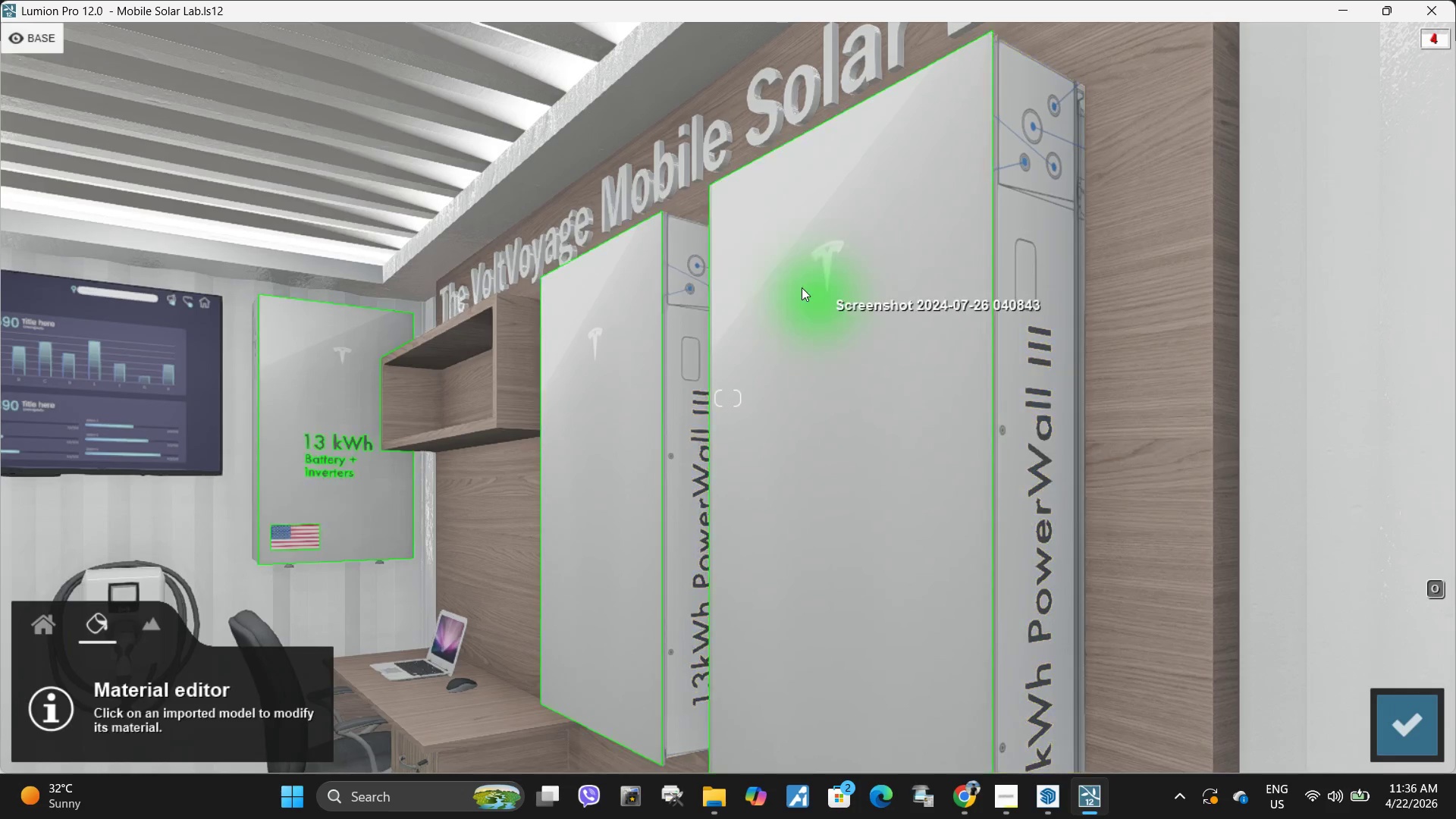 
type(swwwwwwww)
 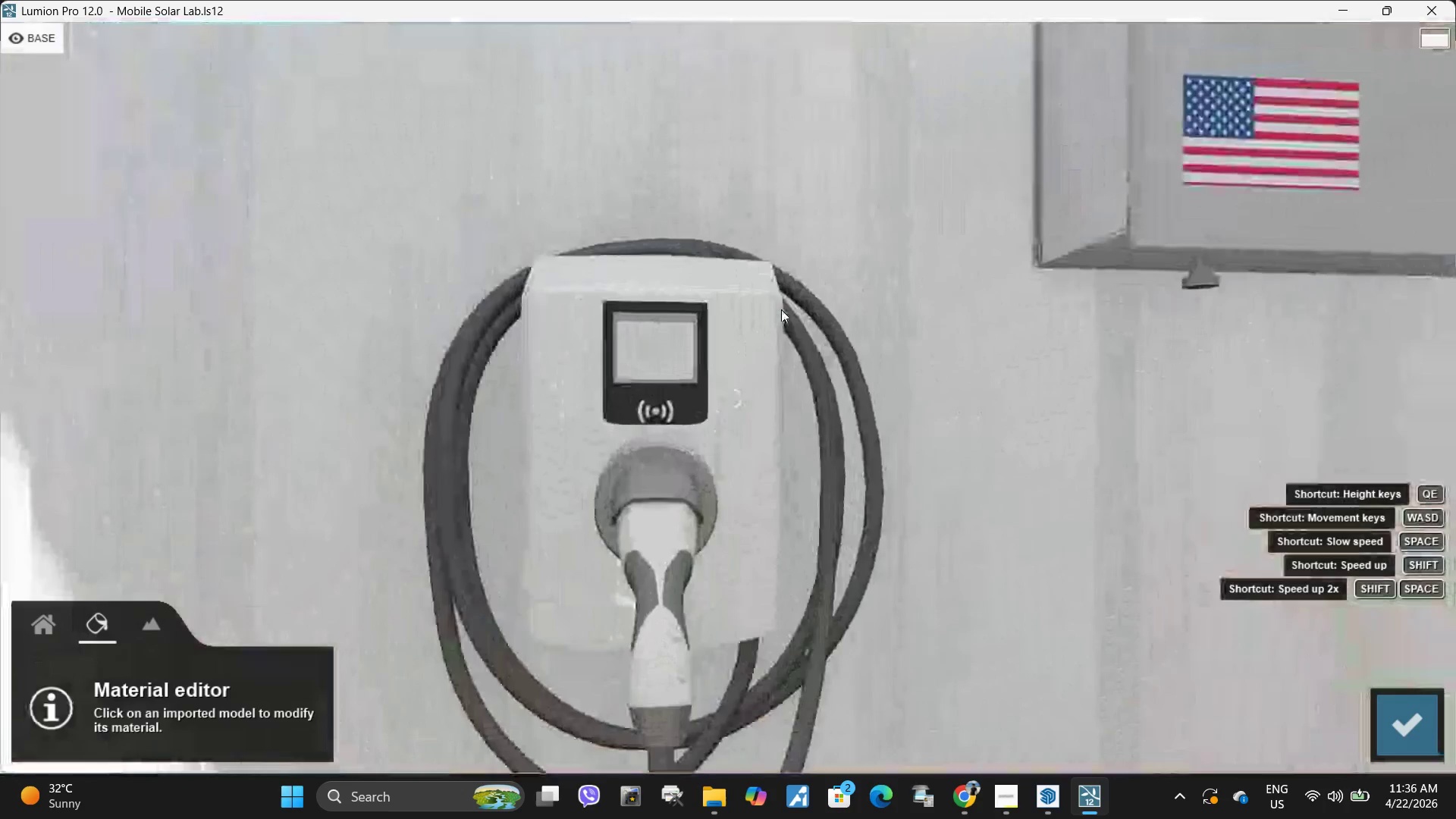 
hold_key(key=S, duration=0.53)
 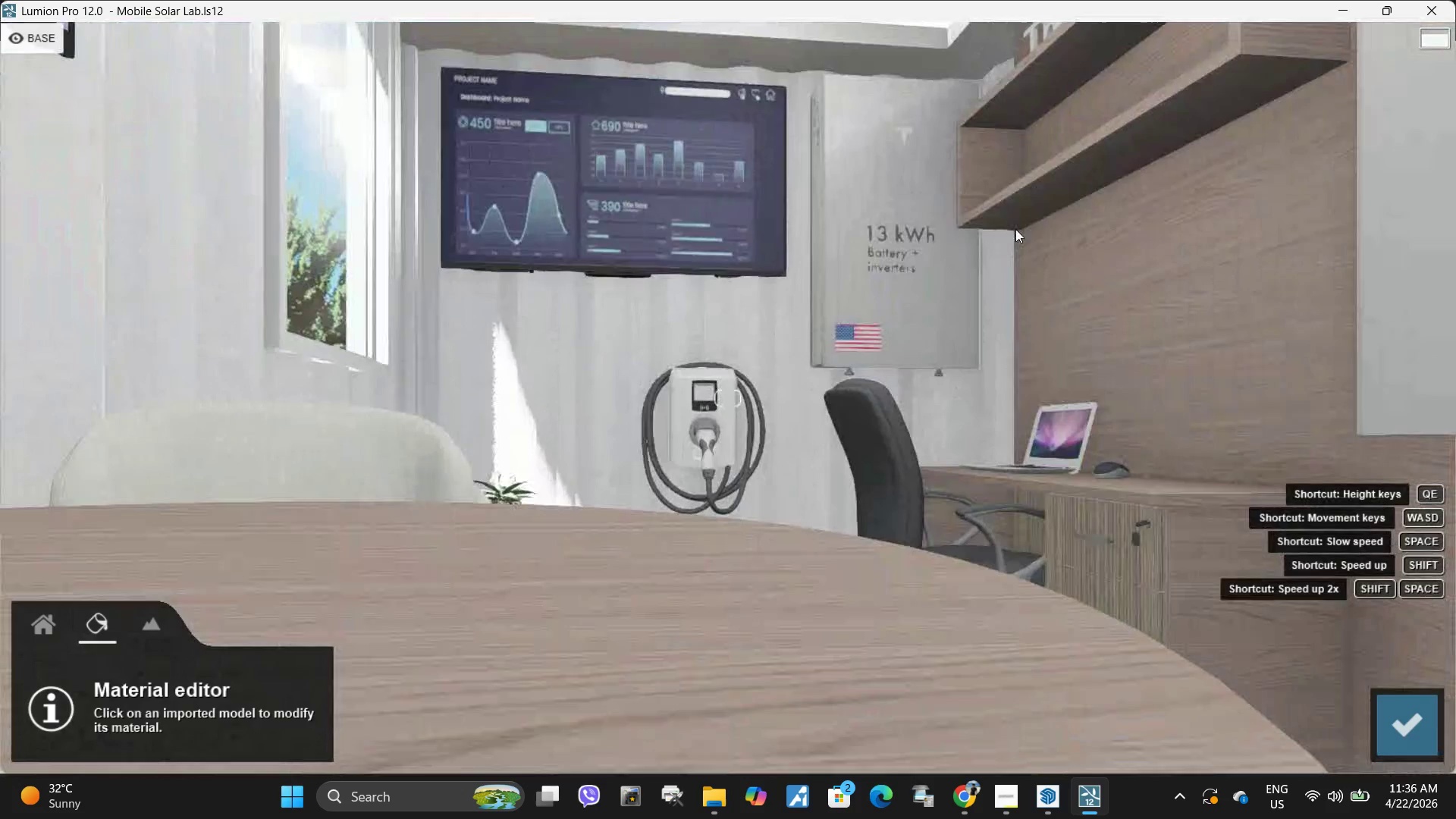 
hold_key(key=S, duration=27.14)
 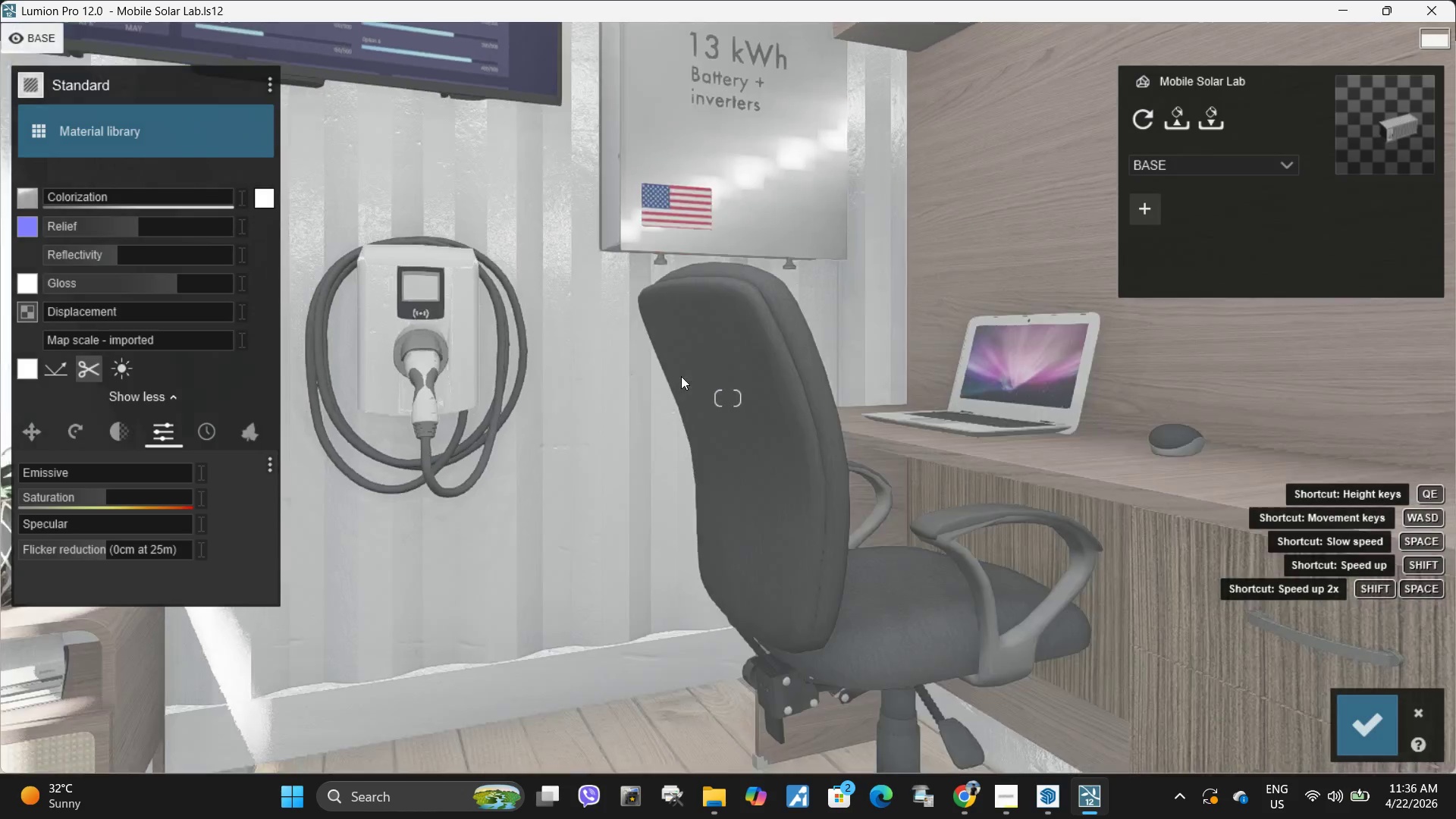 
left_click([940, 325])
 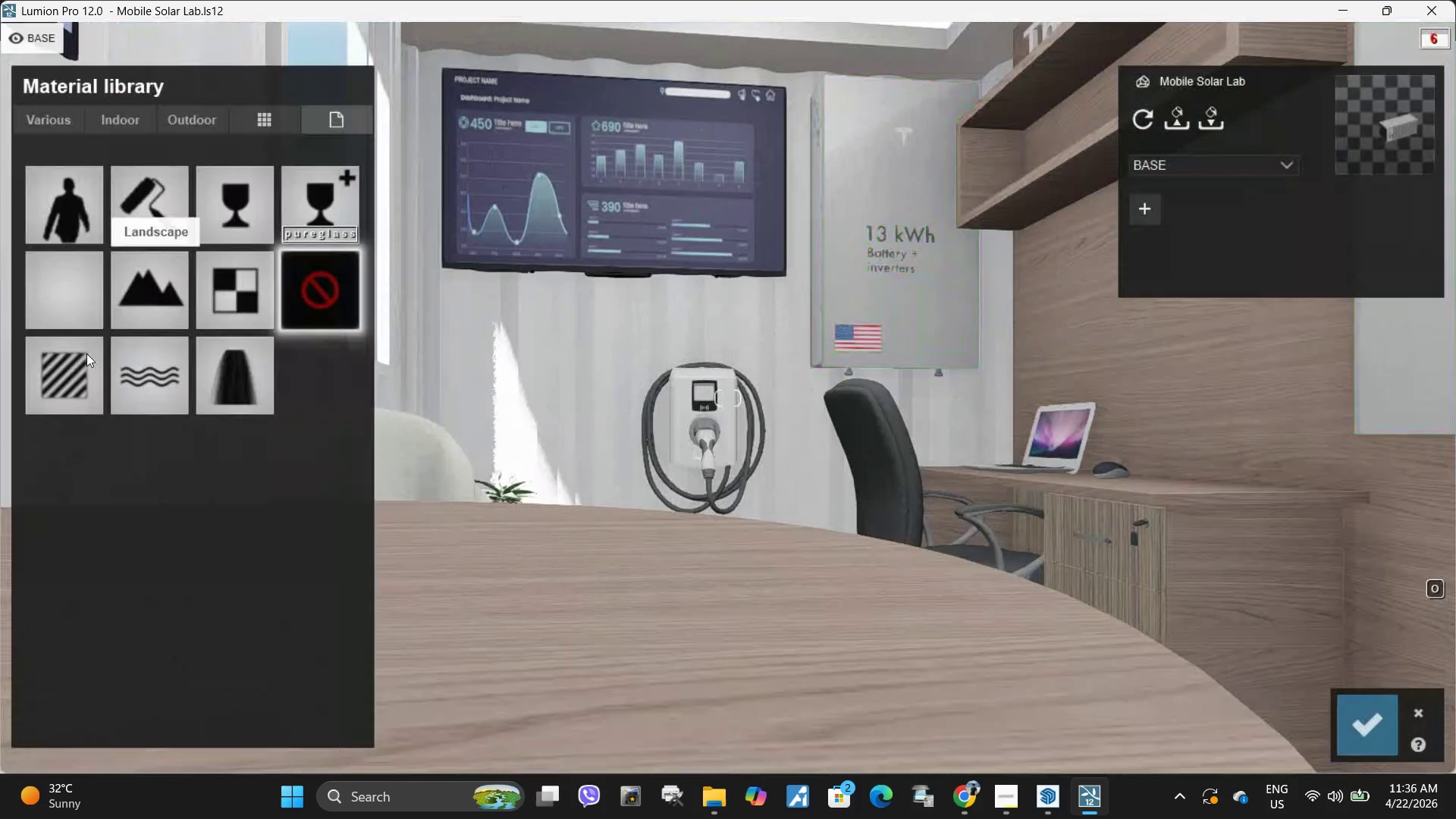 
left_click([86, 353])
 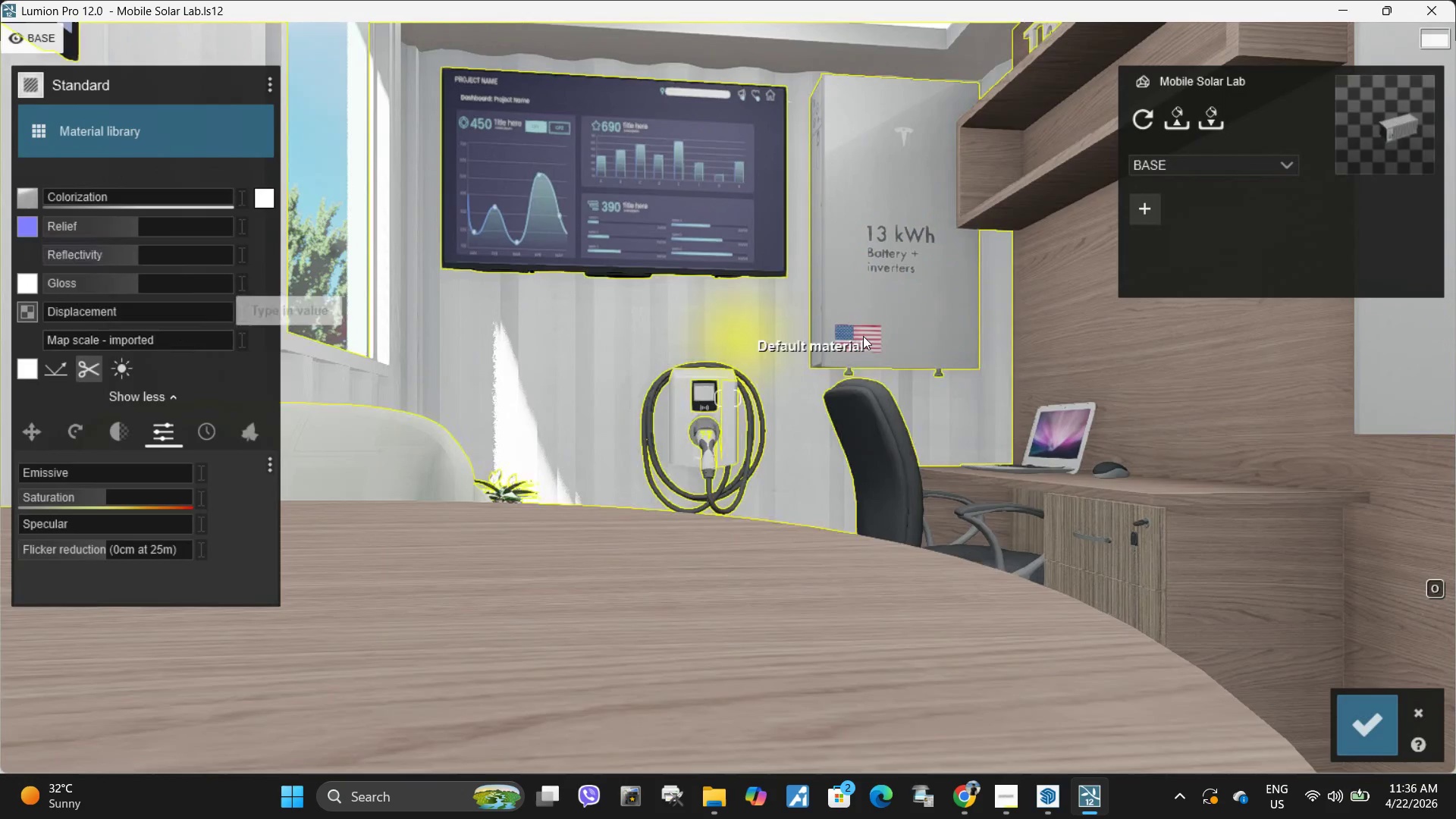 
type(wqw)
 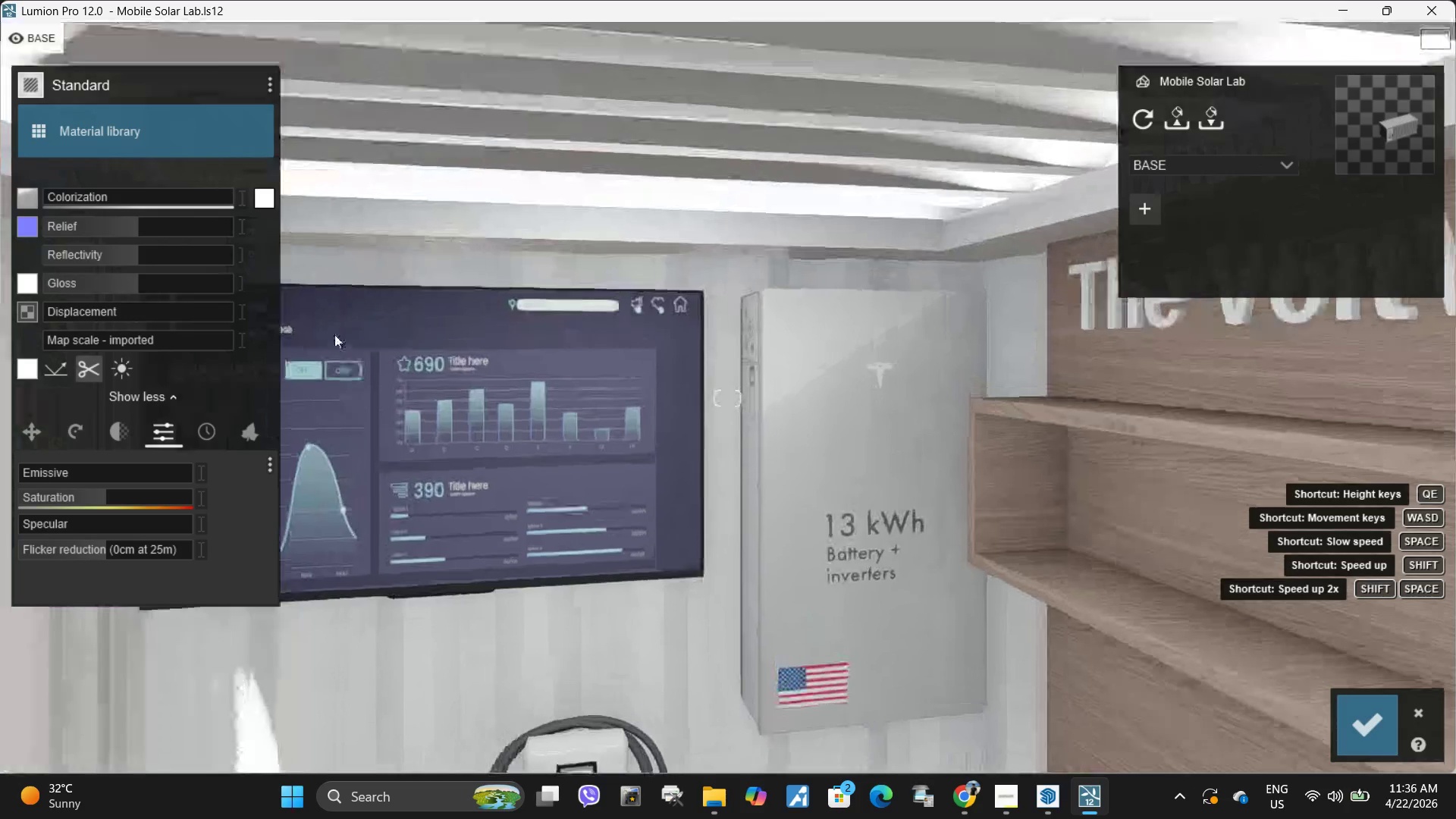 
key(W)
 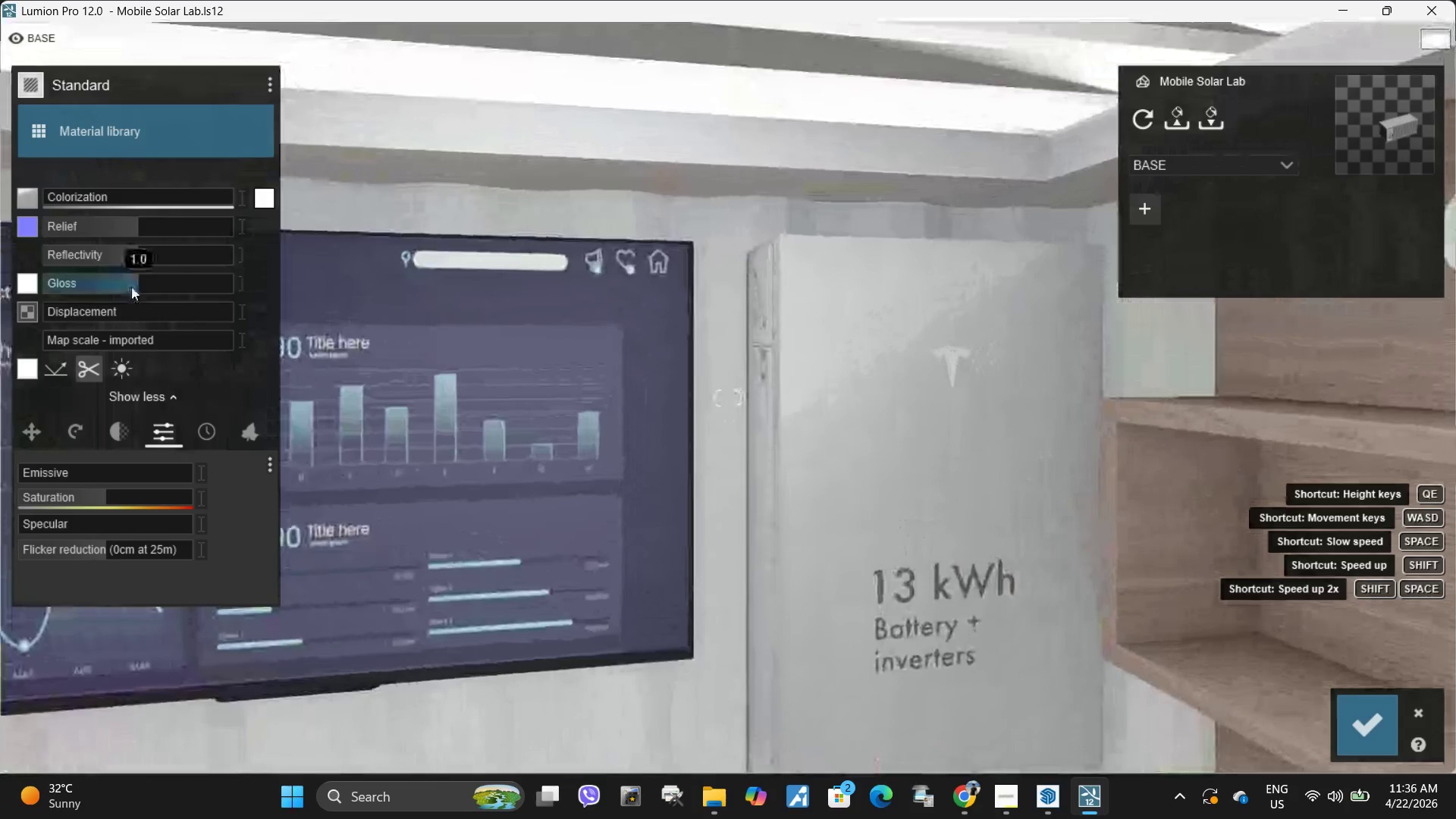 
left_click_drag(start_coordinate=[131, 287], to_coordinate=[481, 269])
 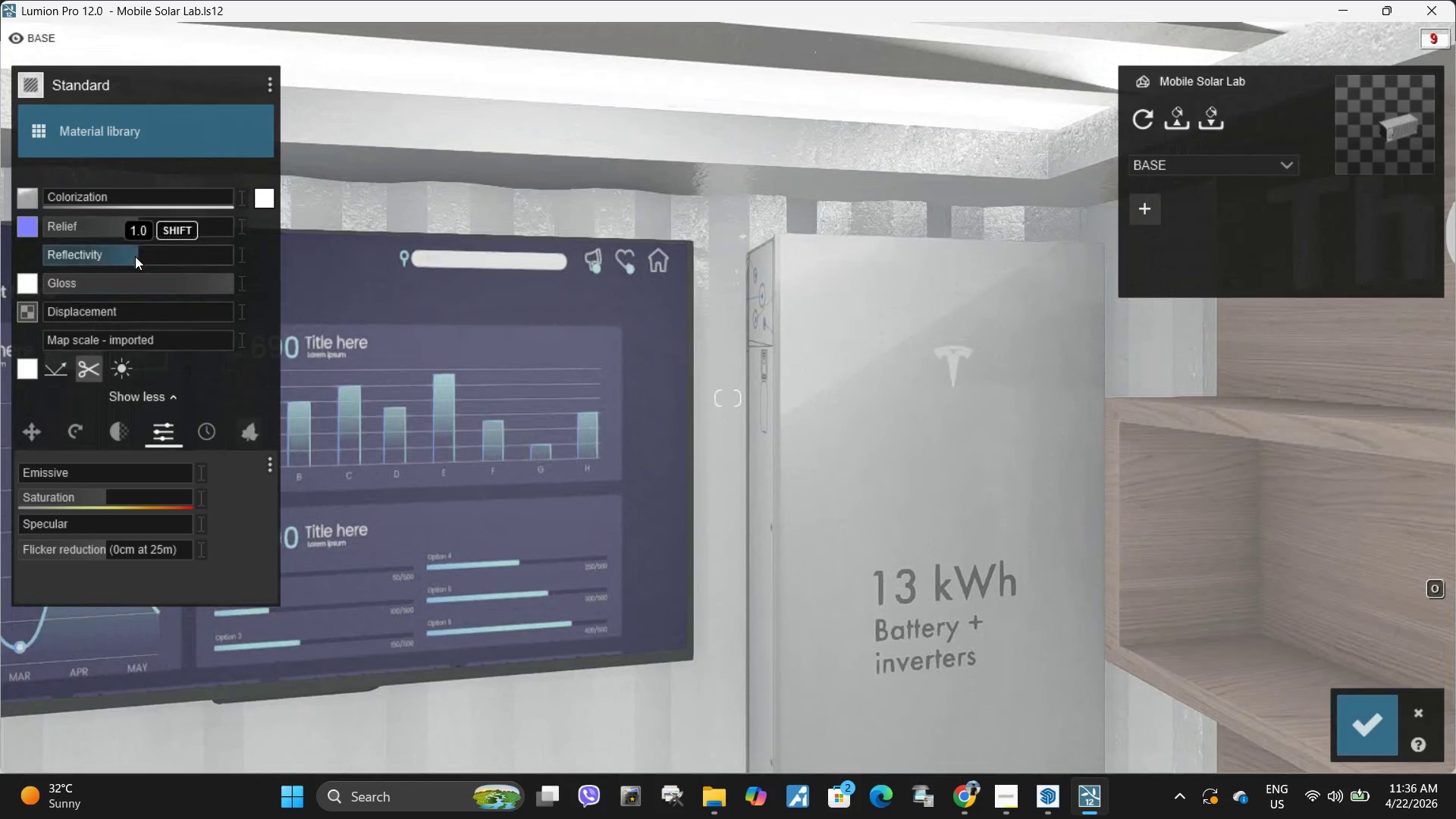 
left_click_drag(start_coordinate=[133, 257], to_coordinate=[80, 256])
 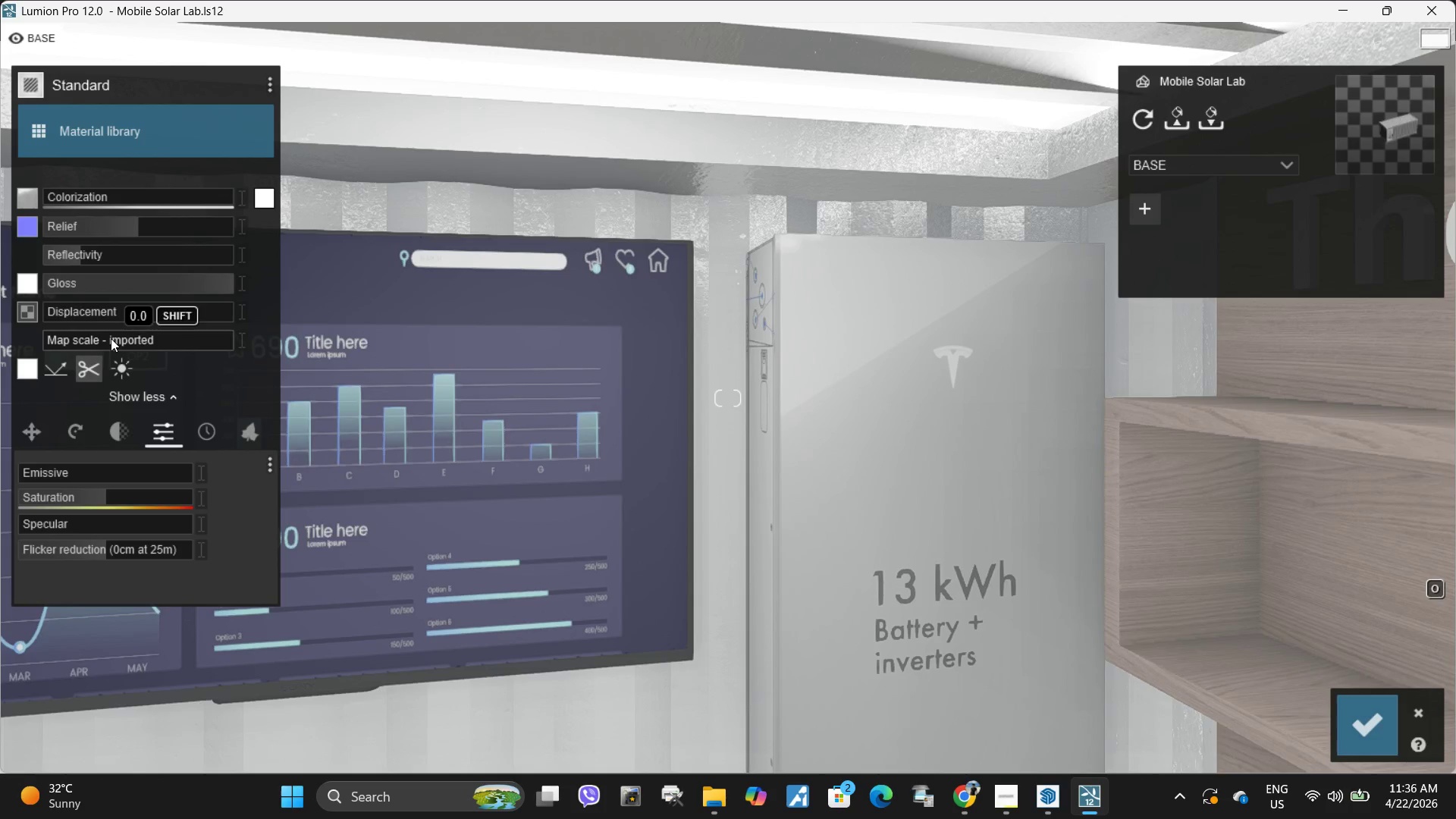 
left_click_drag(start_coordinate=[119, 337], to_coordinate=[184, 329])
 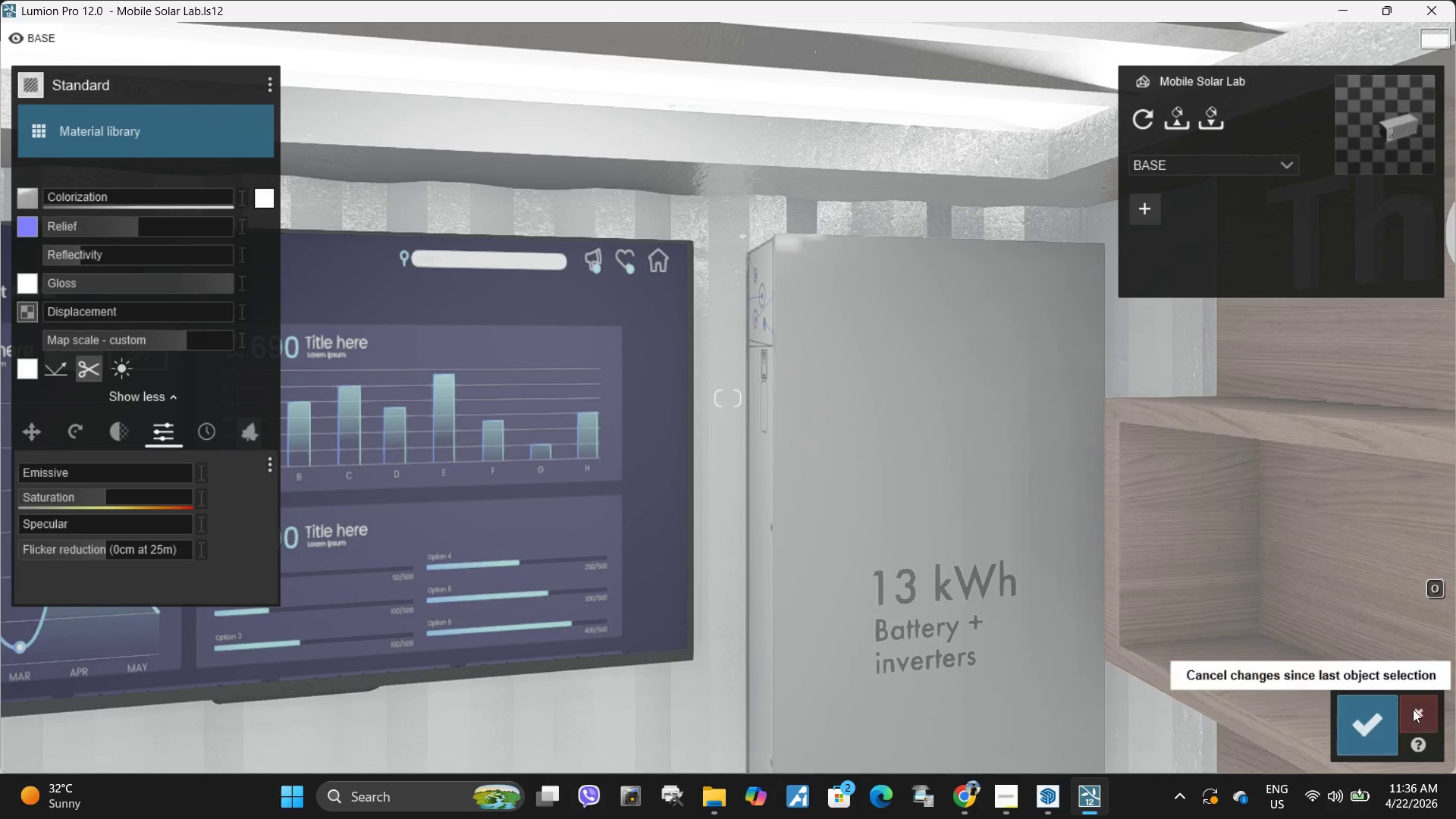 
left_click([1414, 709])
 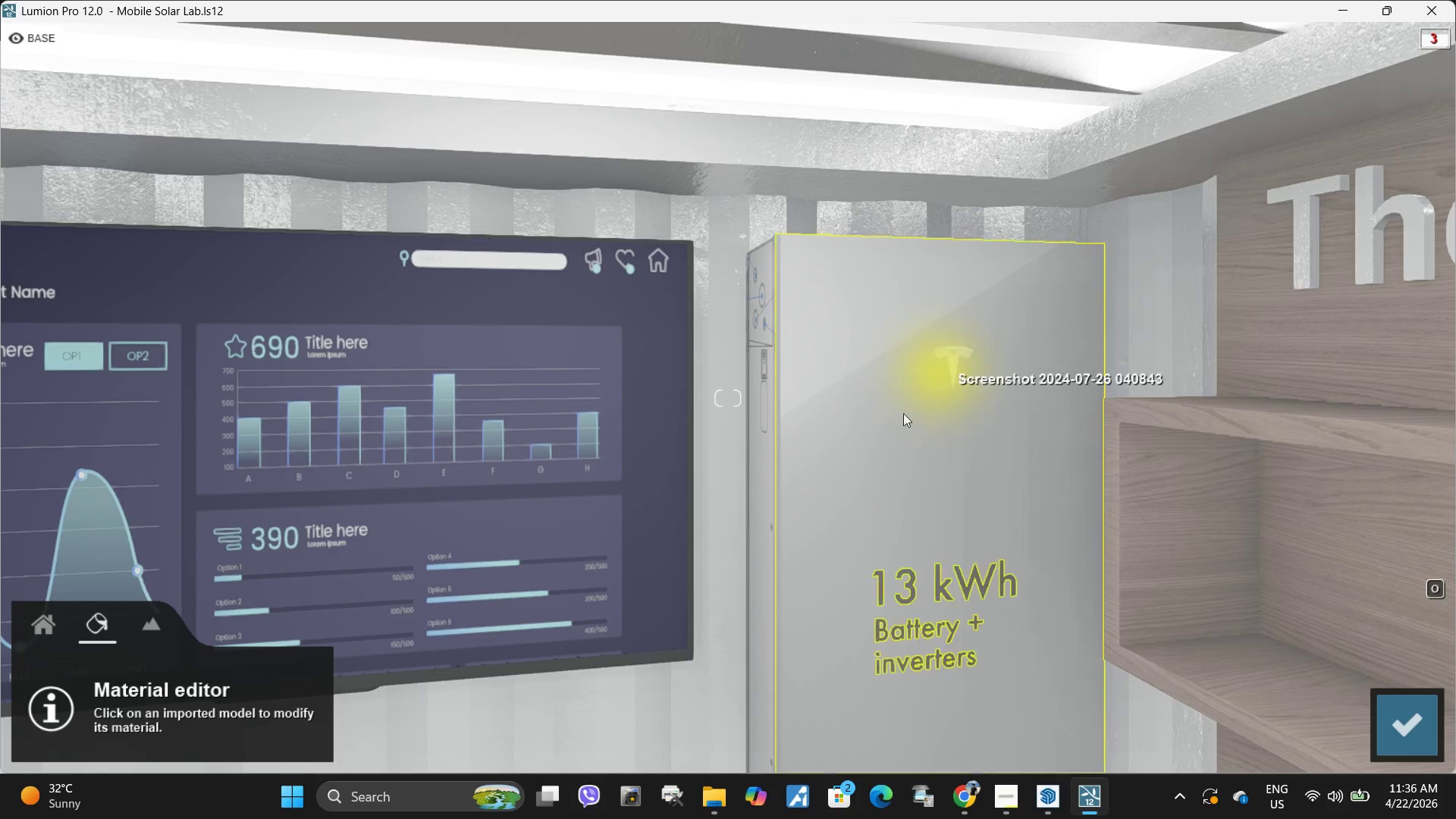 
left_click([959, 428])
 